 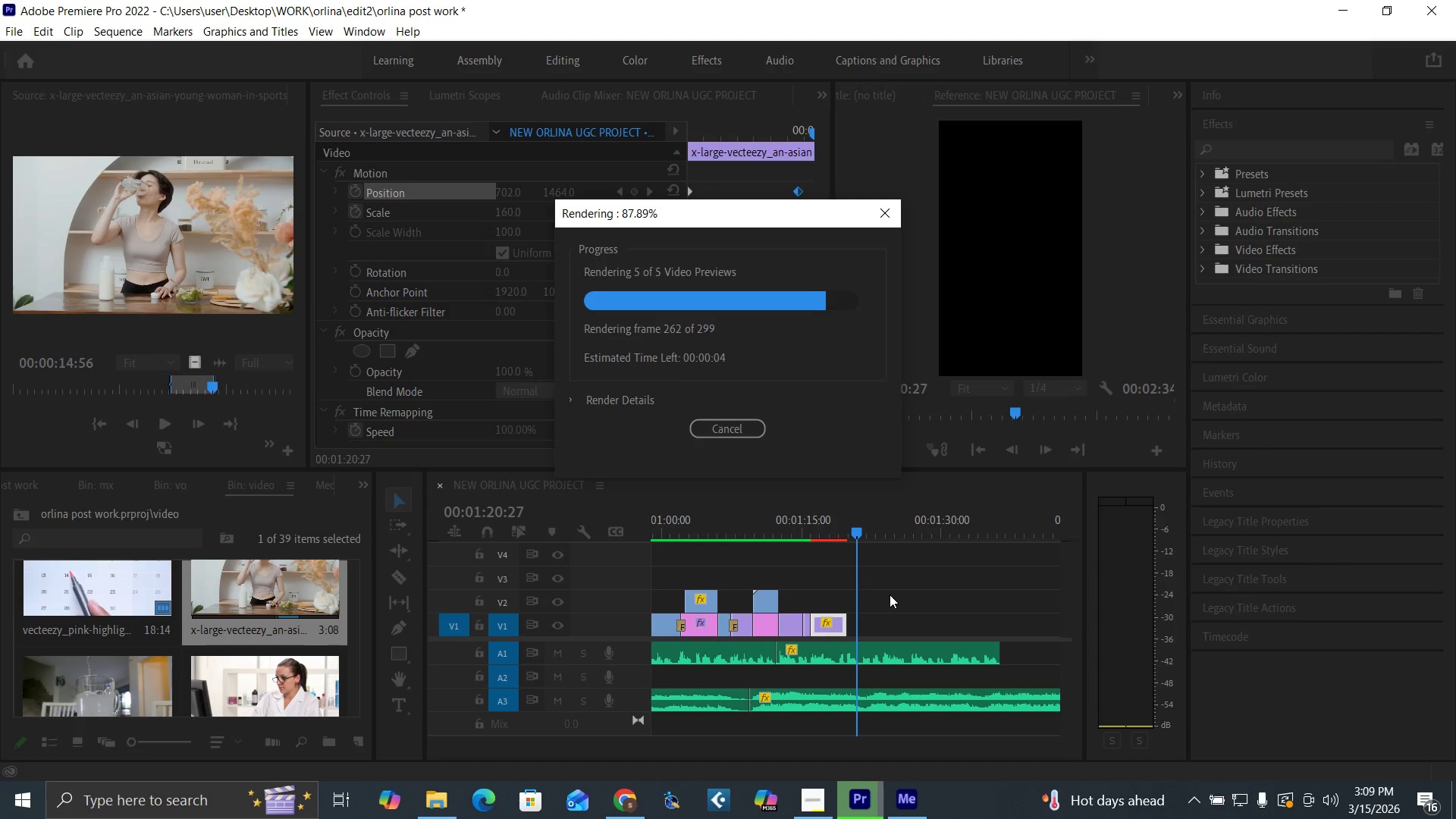 
key(Control+S)
 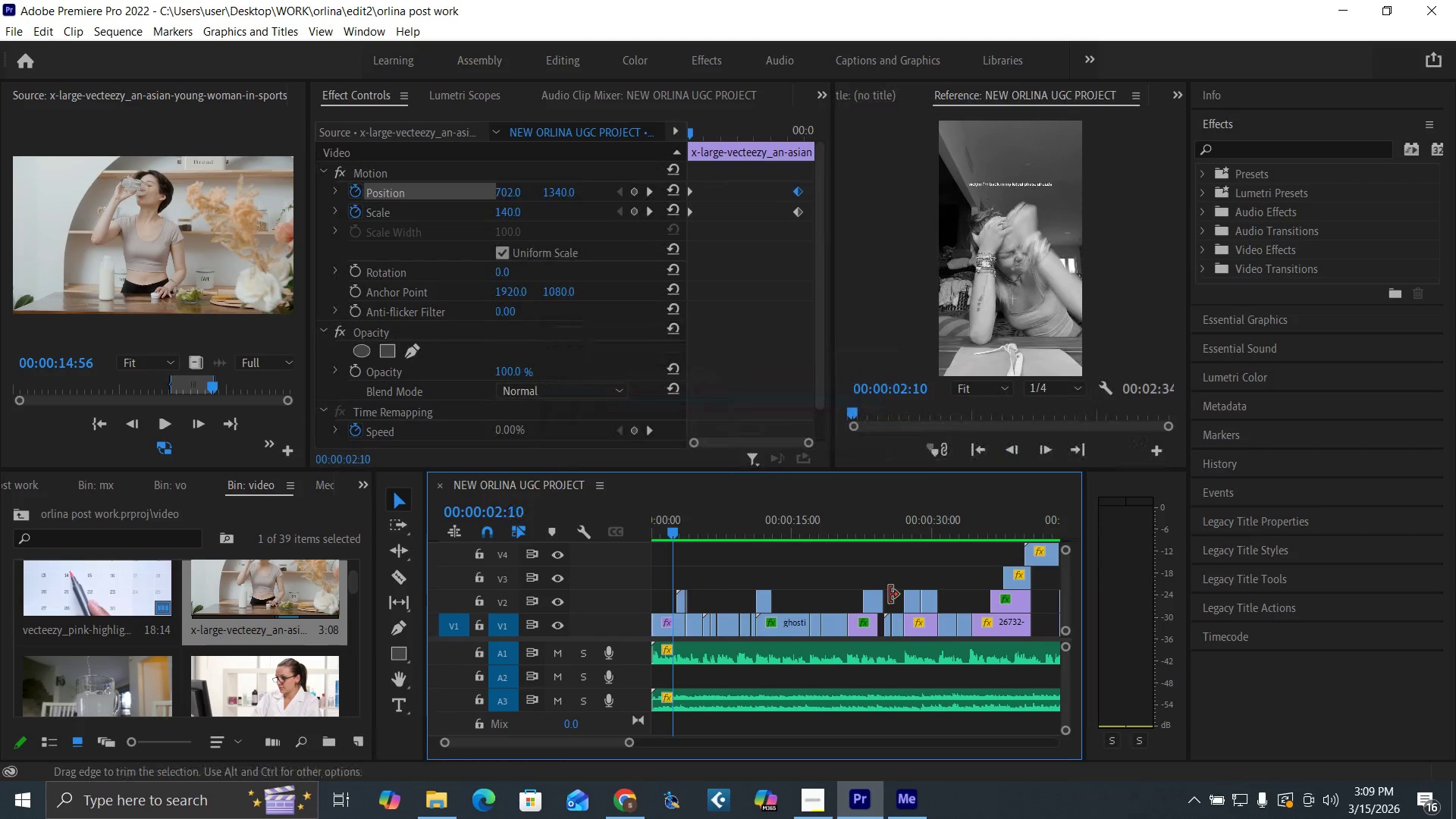 
key(CapsLock)
 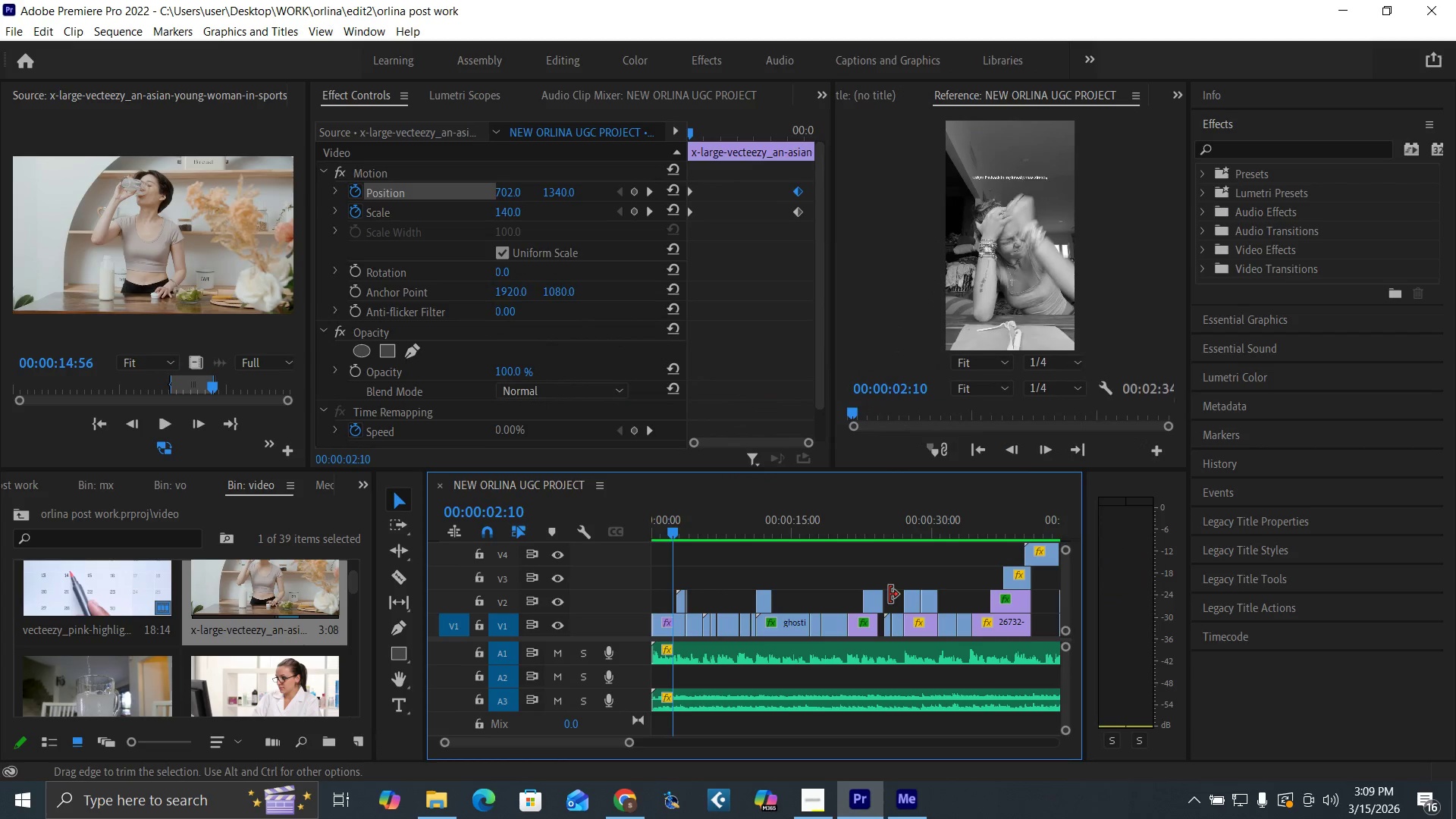 
key(Space)
 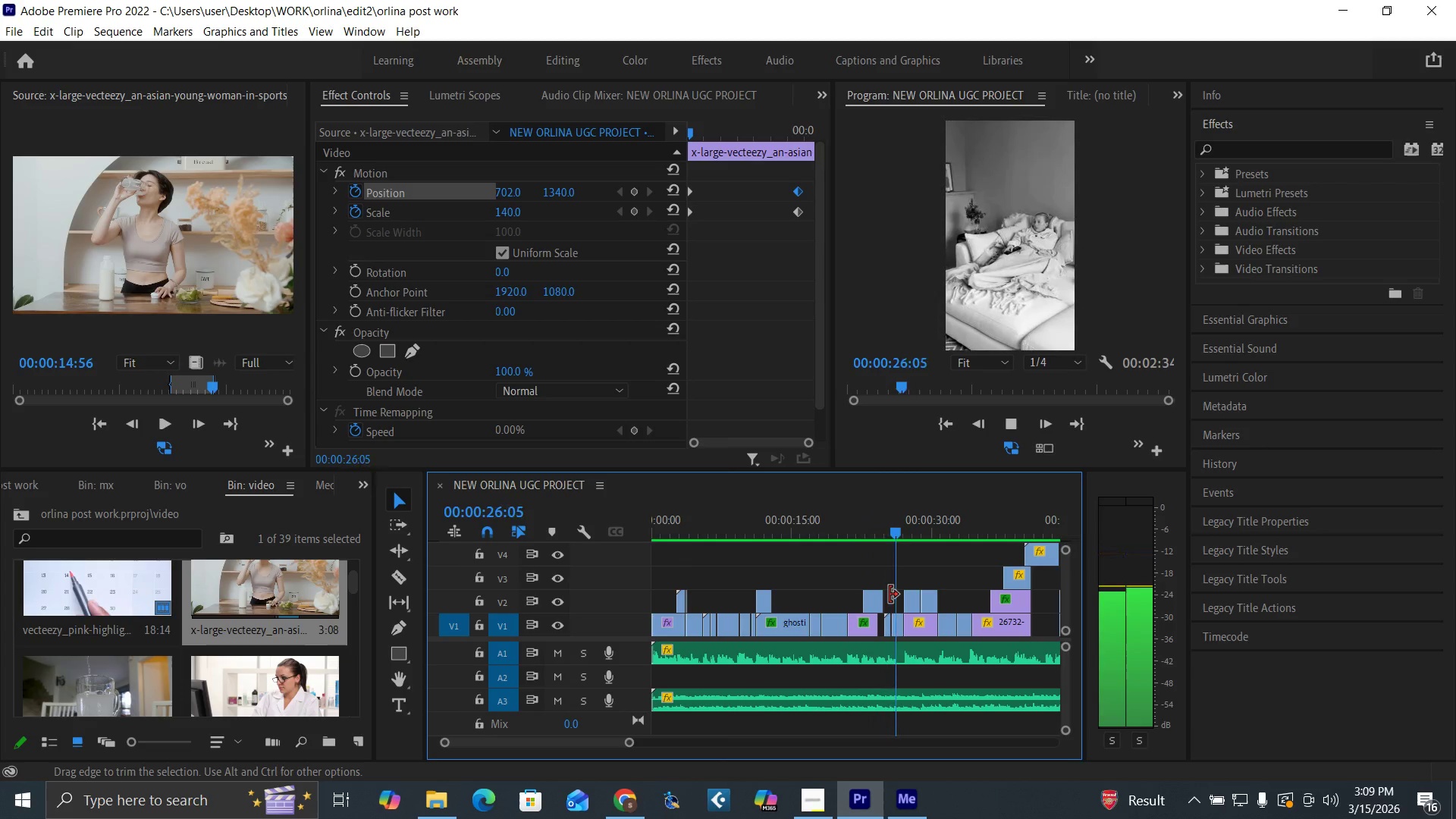 
wait(28.78)
 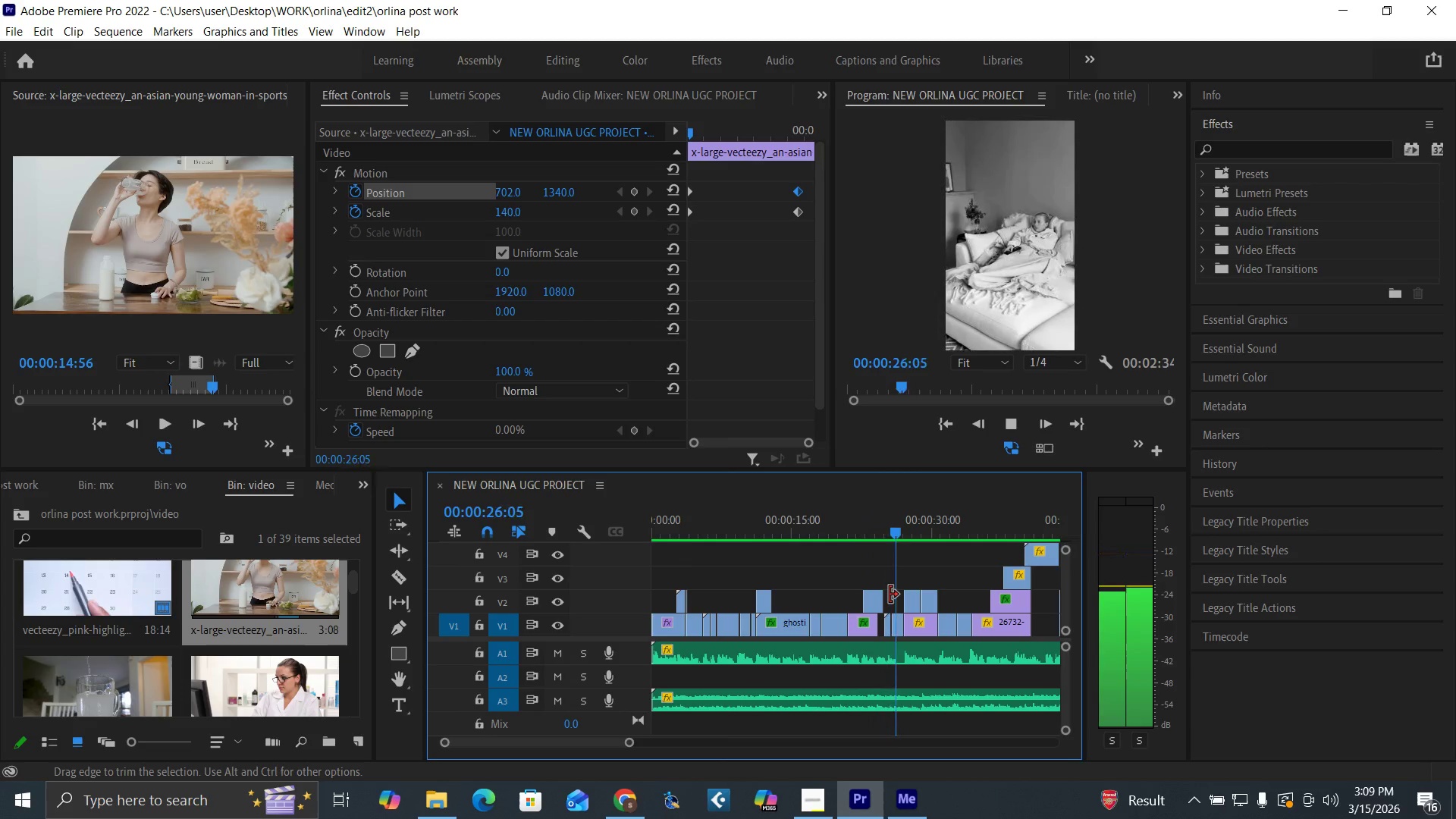 
left_click([882, 524])
 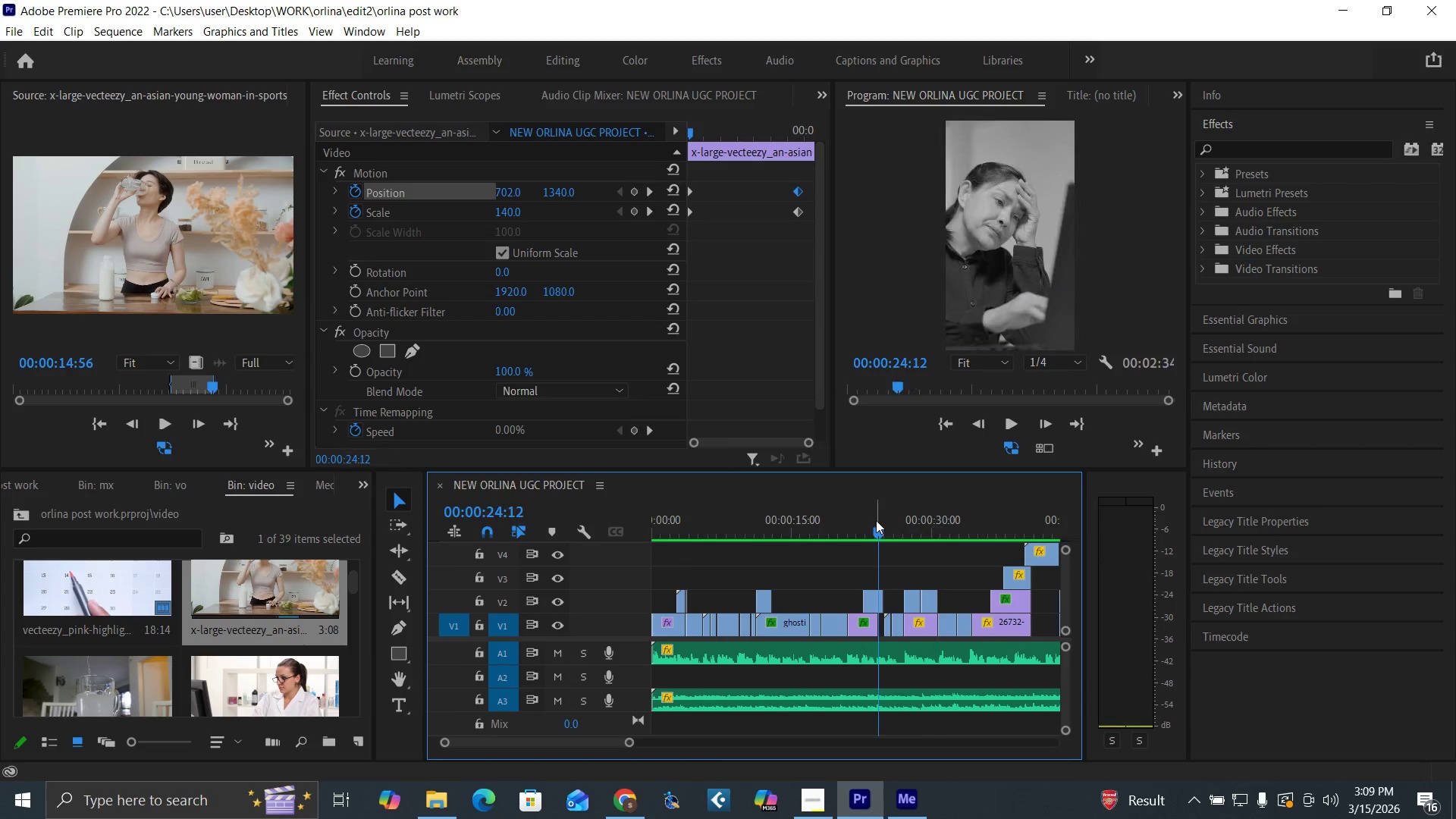 
key(Space)
 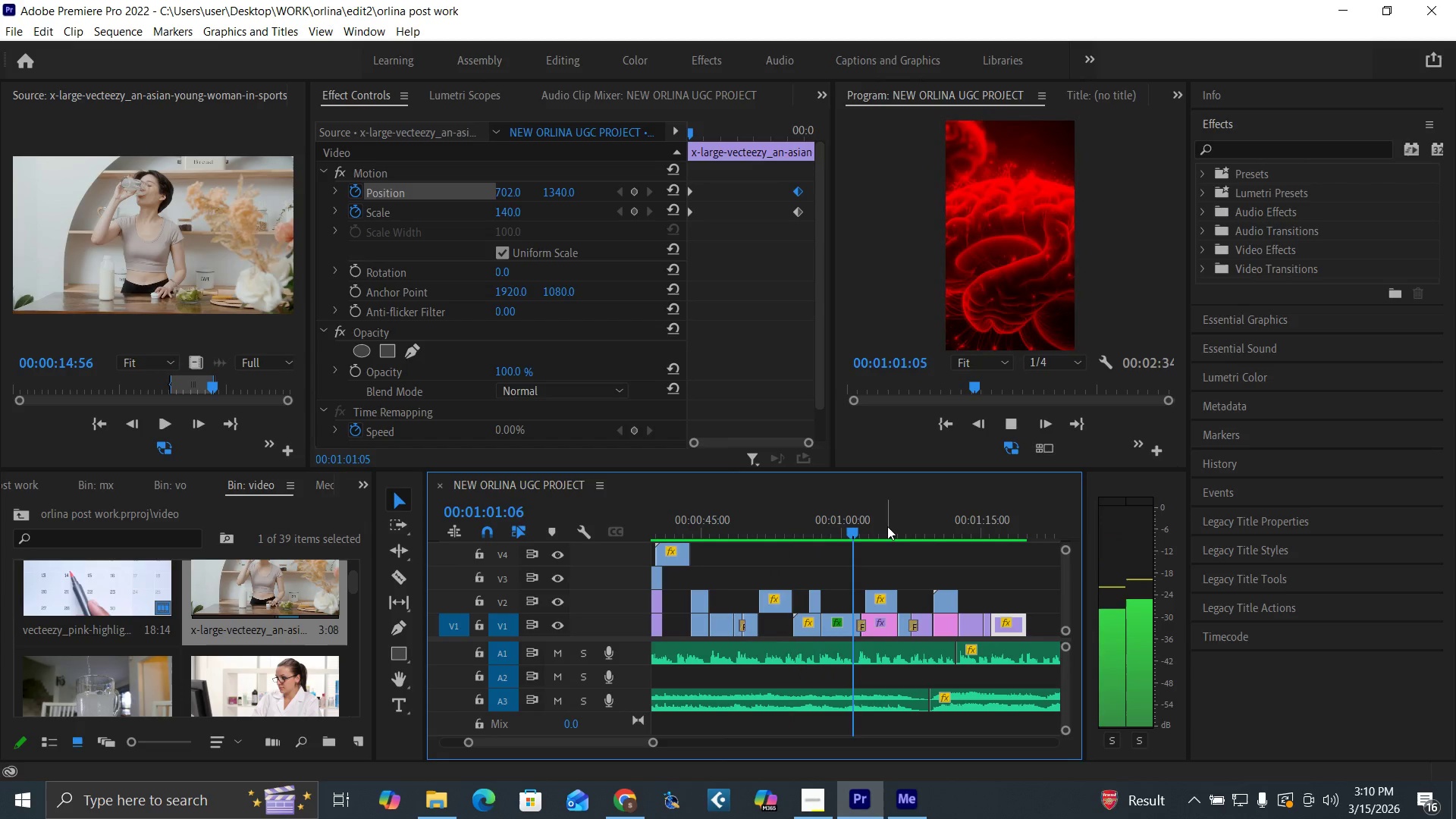 
wait(41.72)
 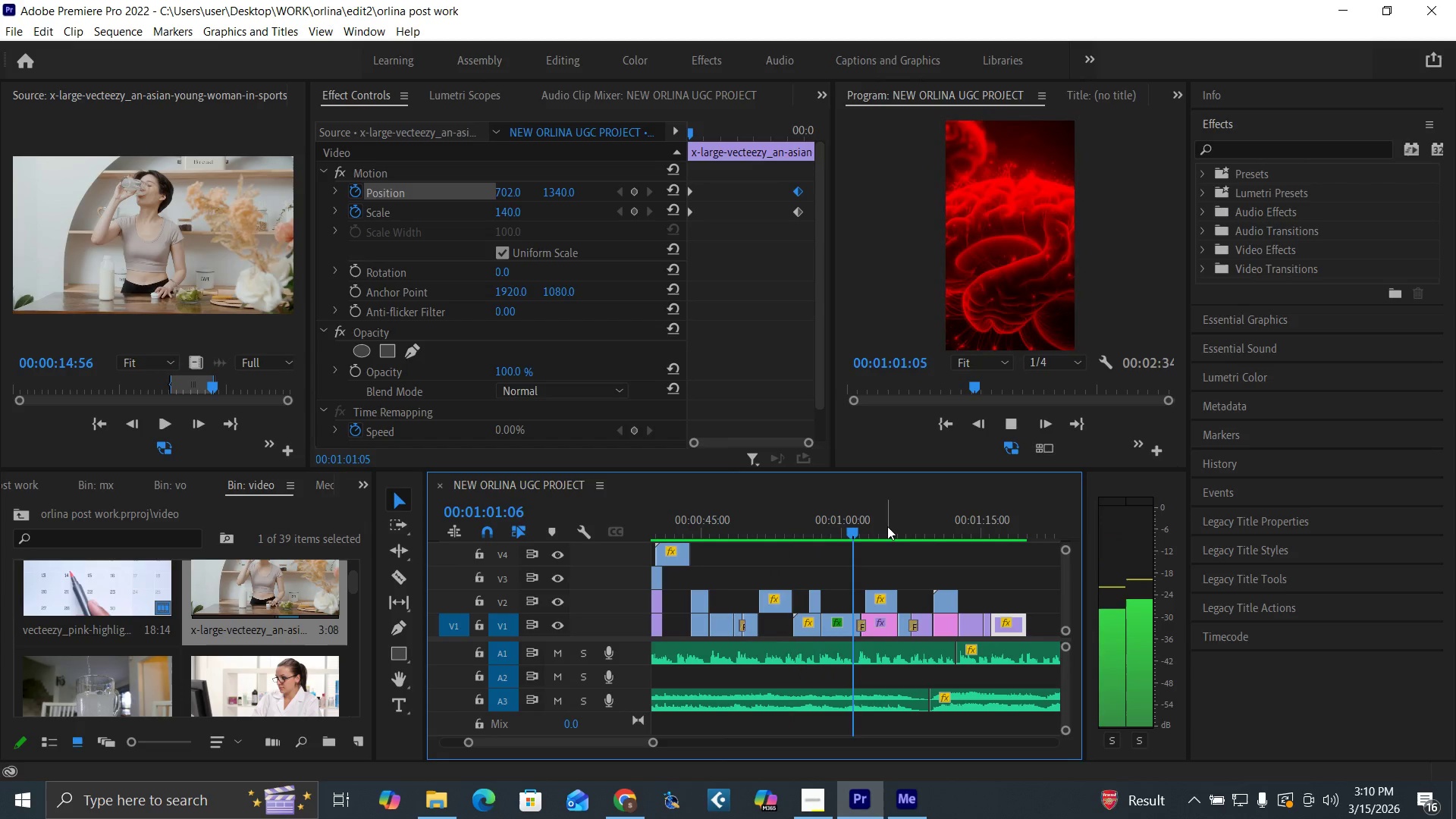 
key(Space)
 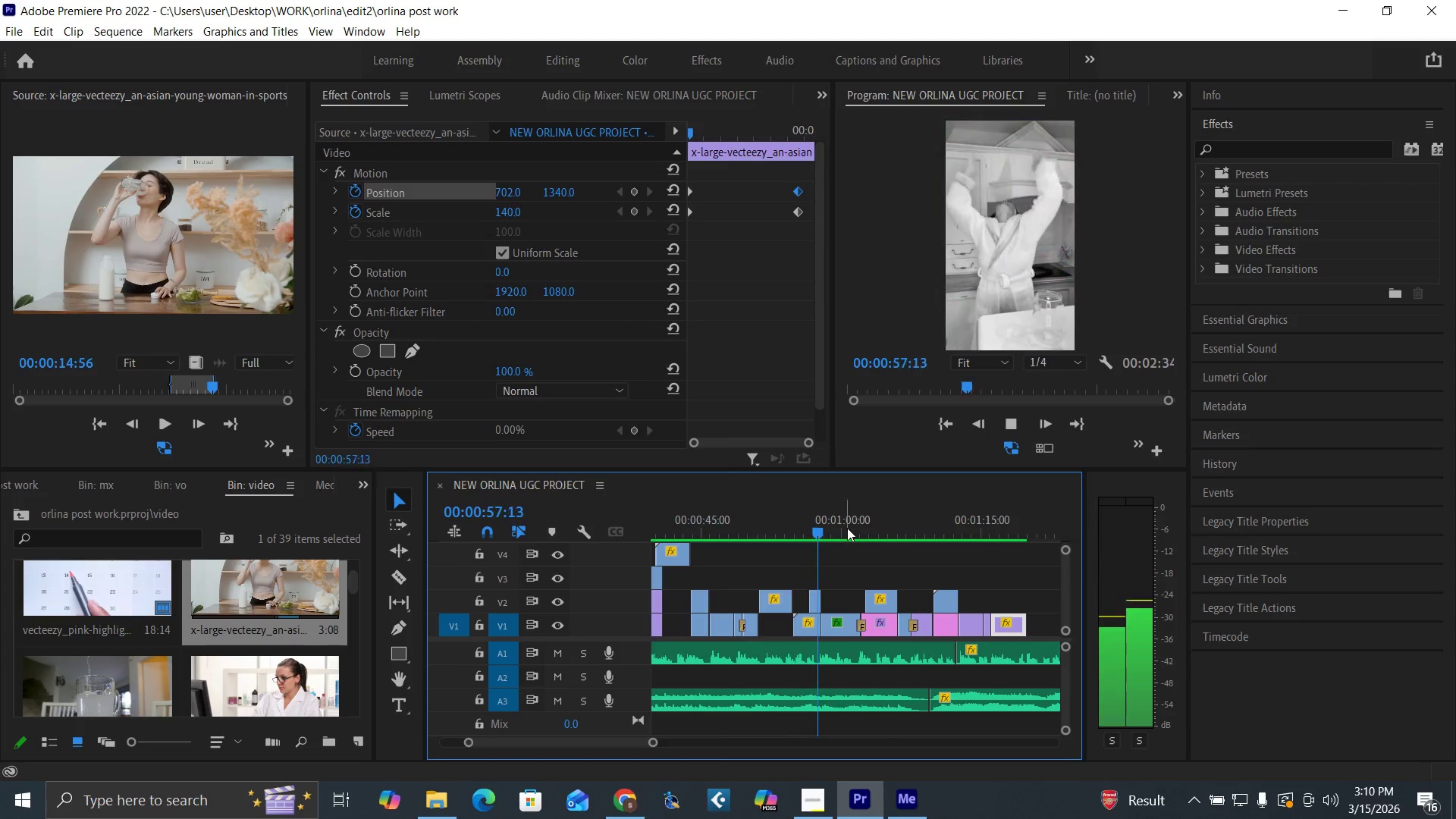 
key(Space)
 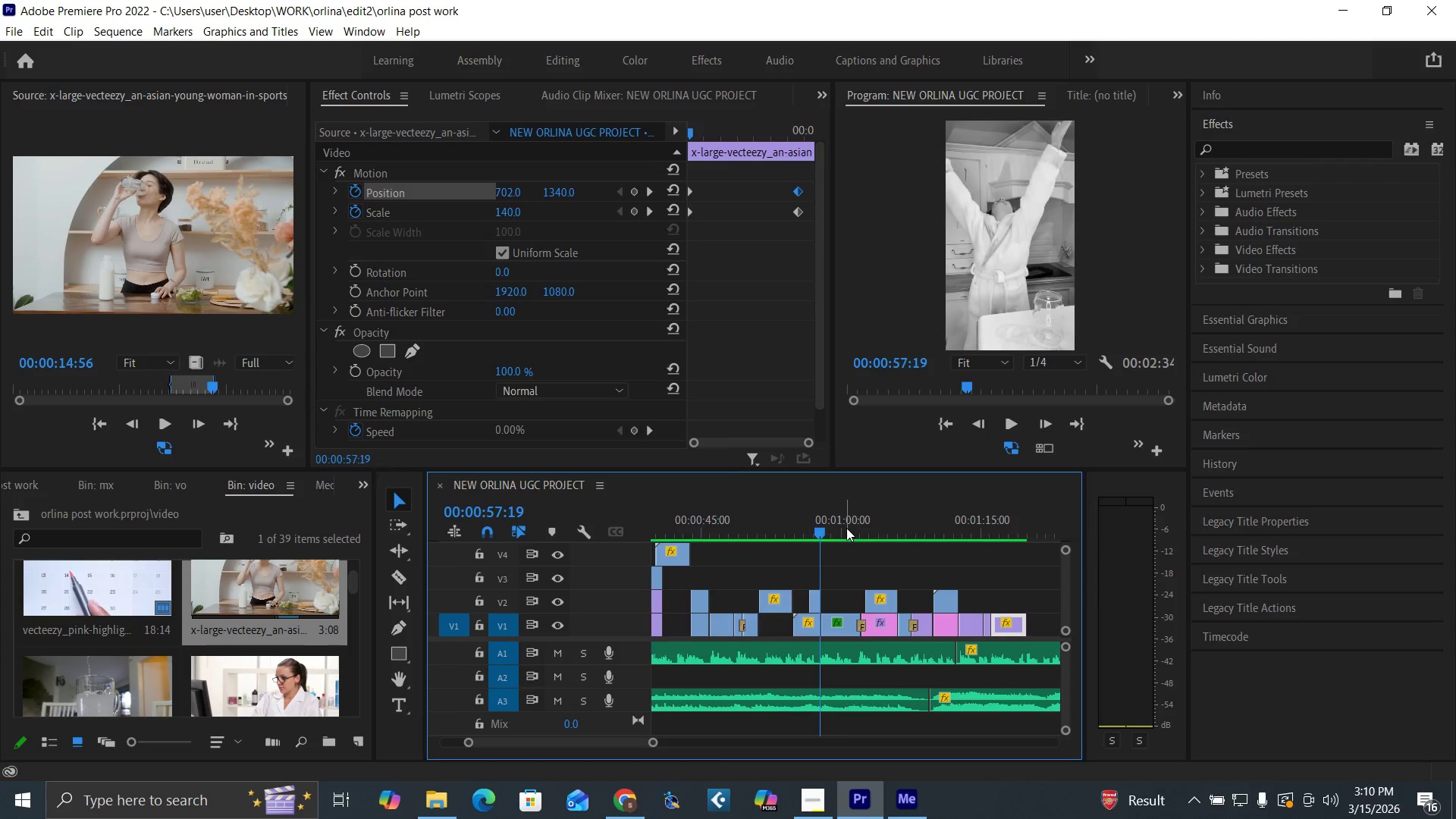 
key(Equal)
 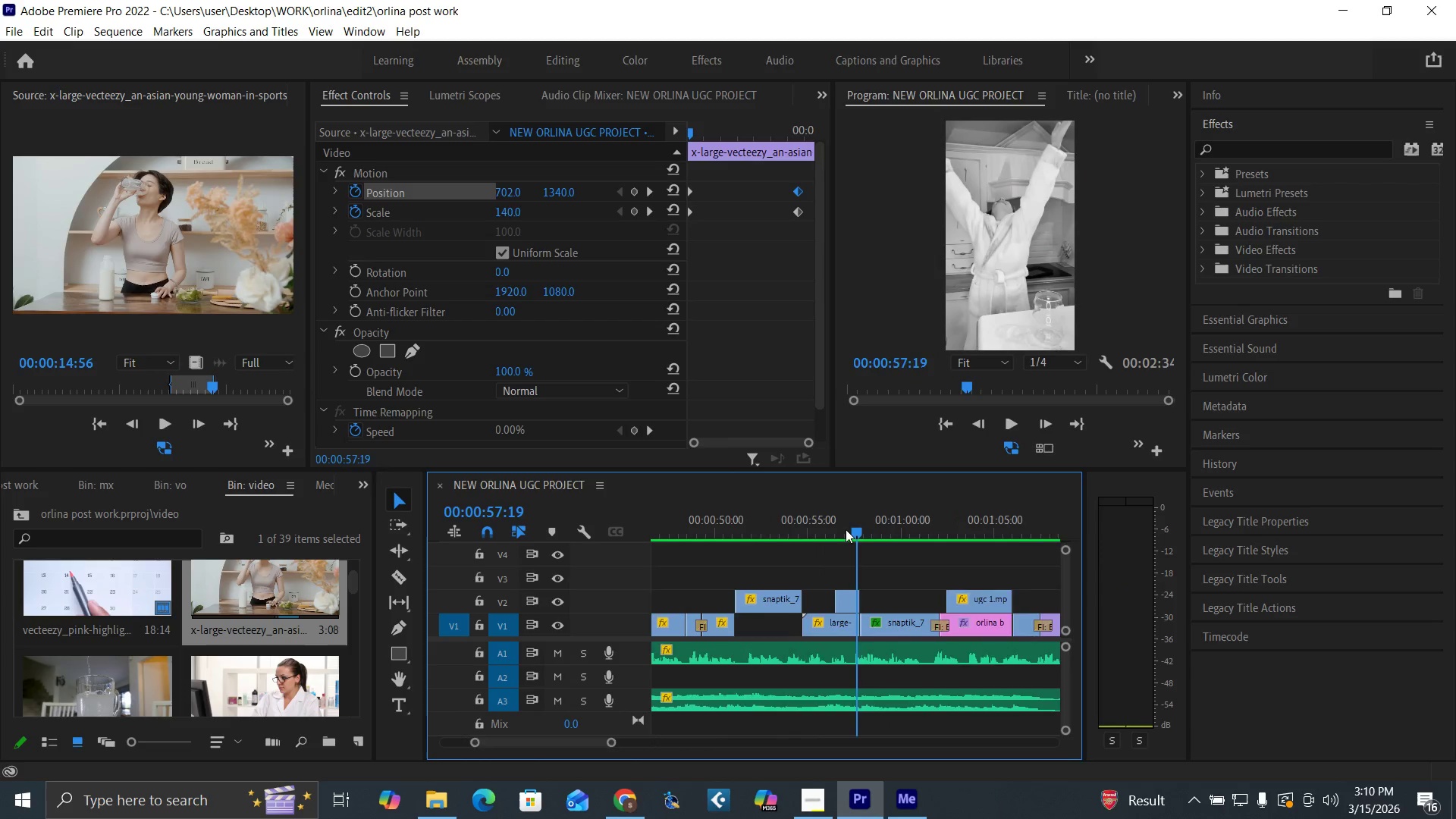 
key(Equal)
 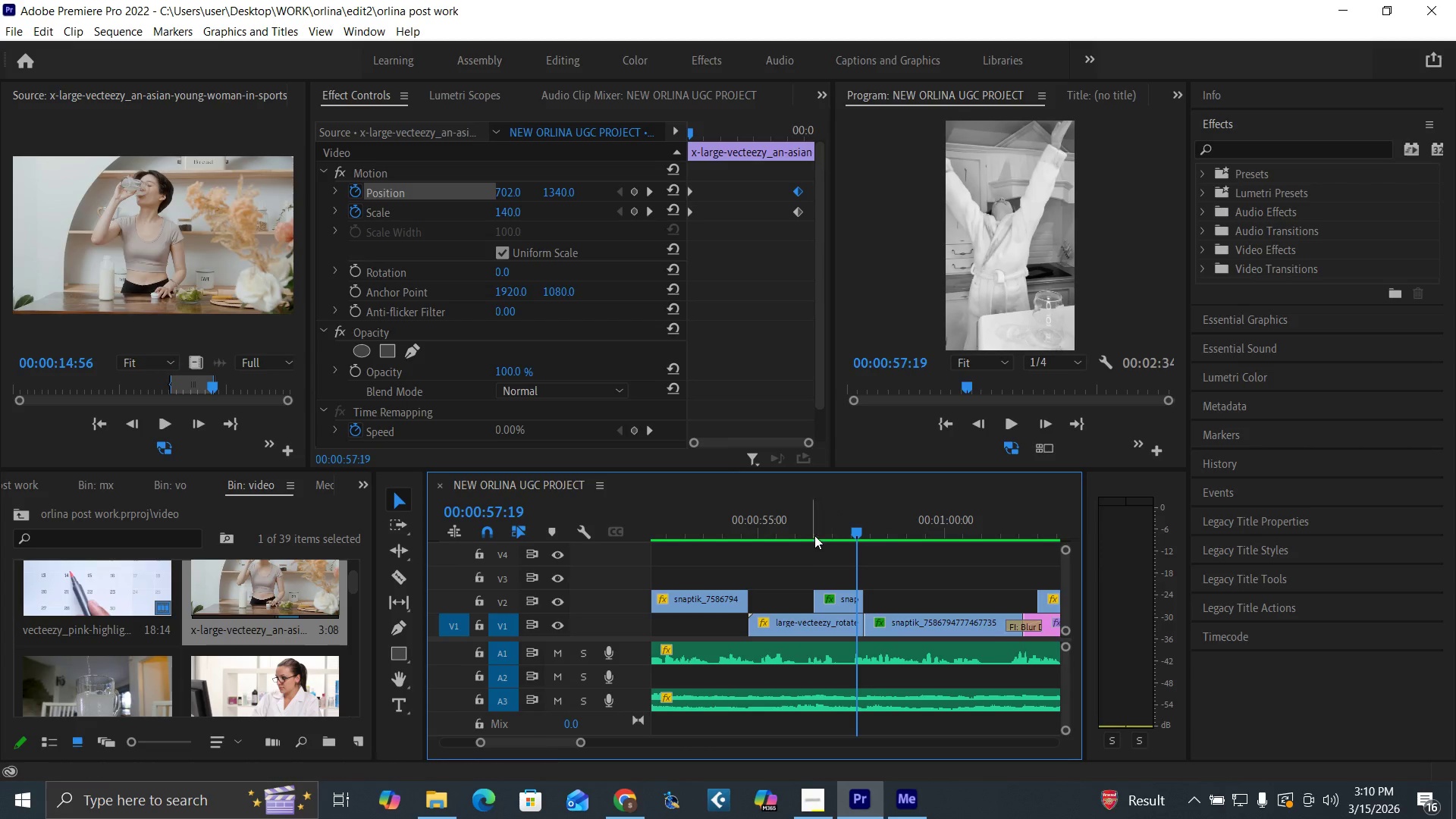 
left_click([816, 535])
 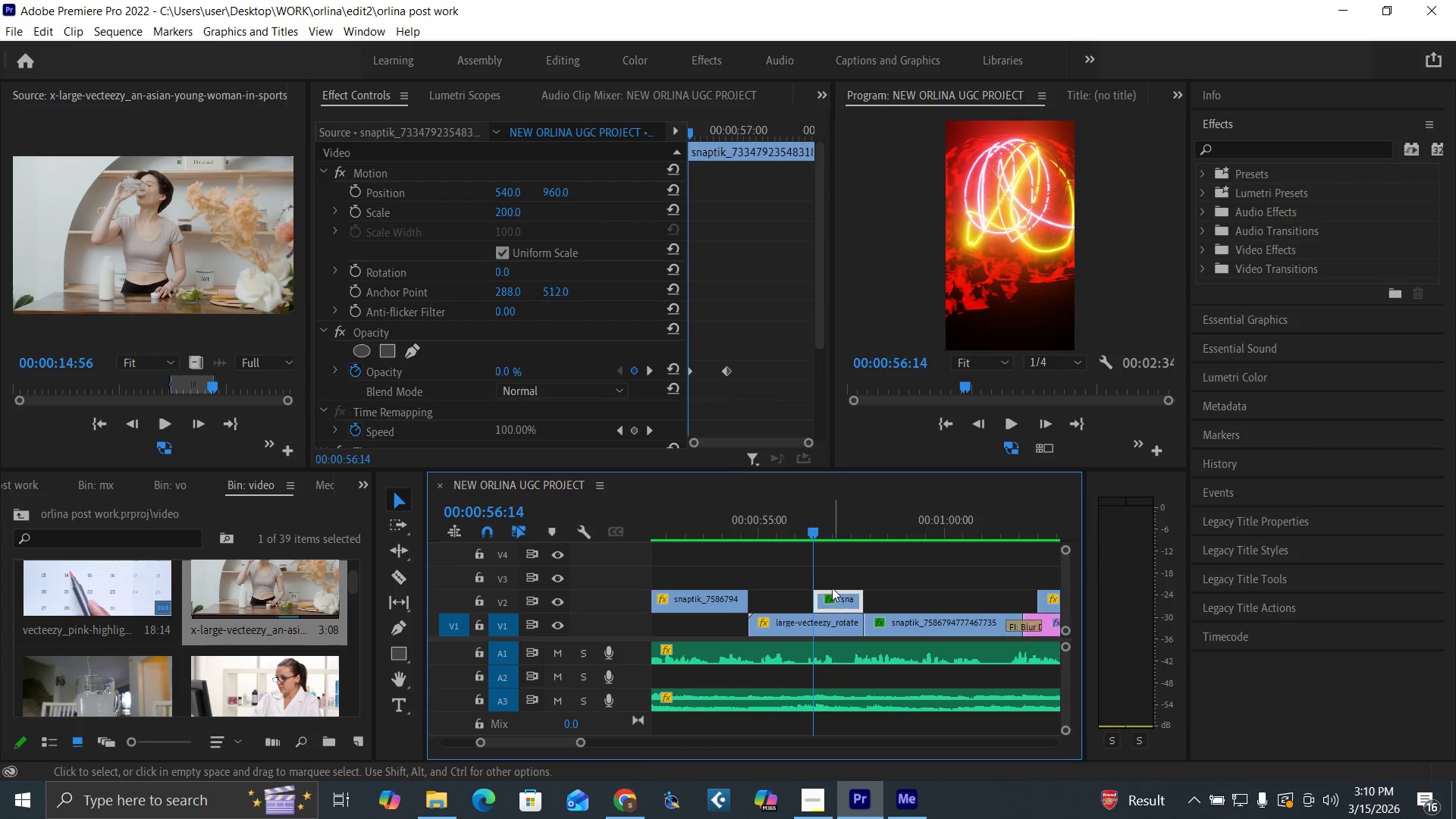 
key(ArrowRight)
 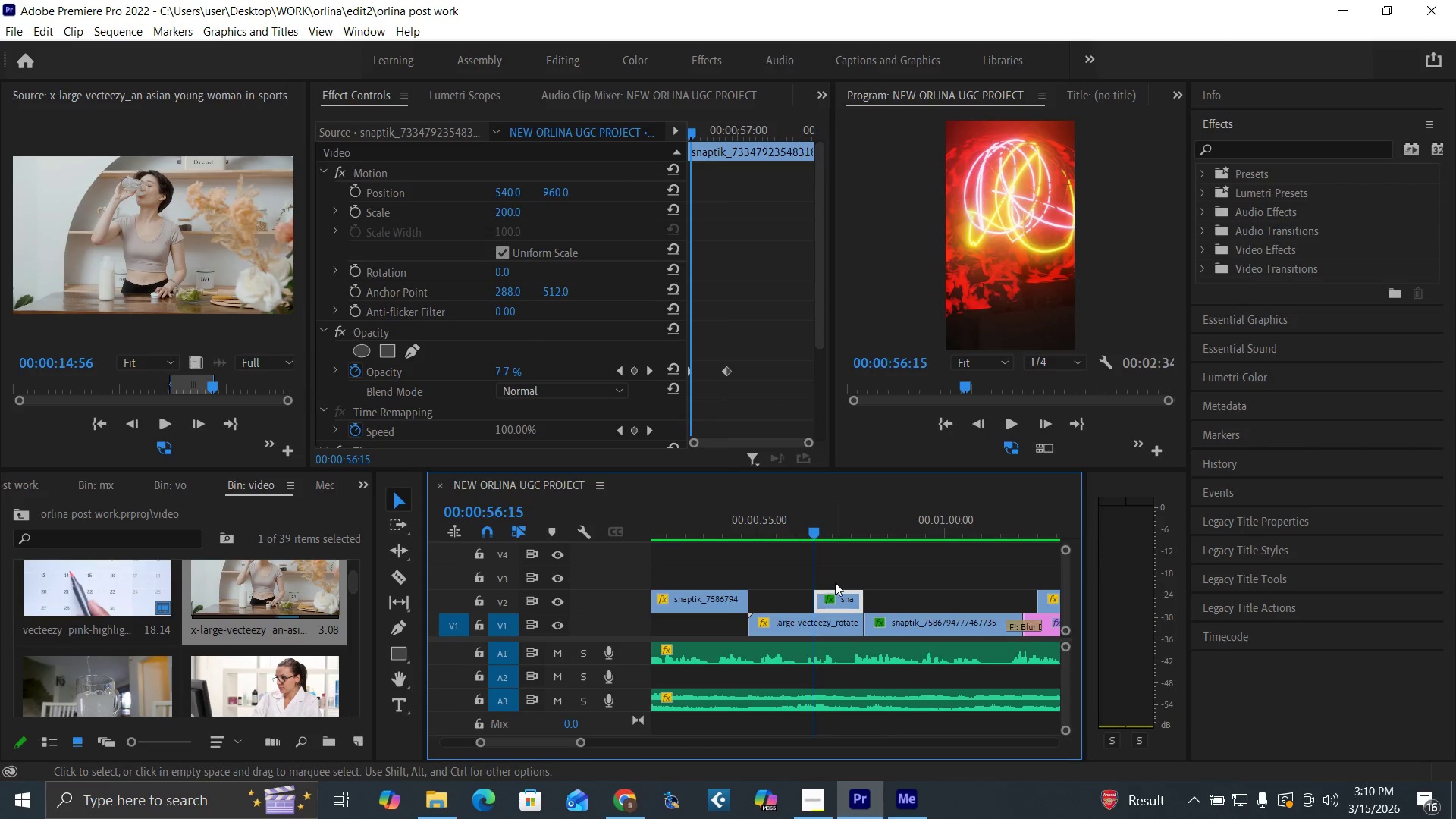 
key(ArrowRight)
 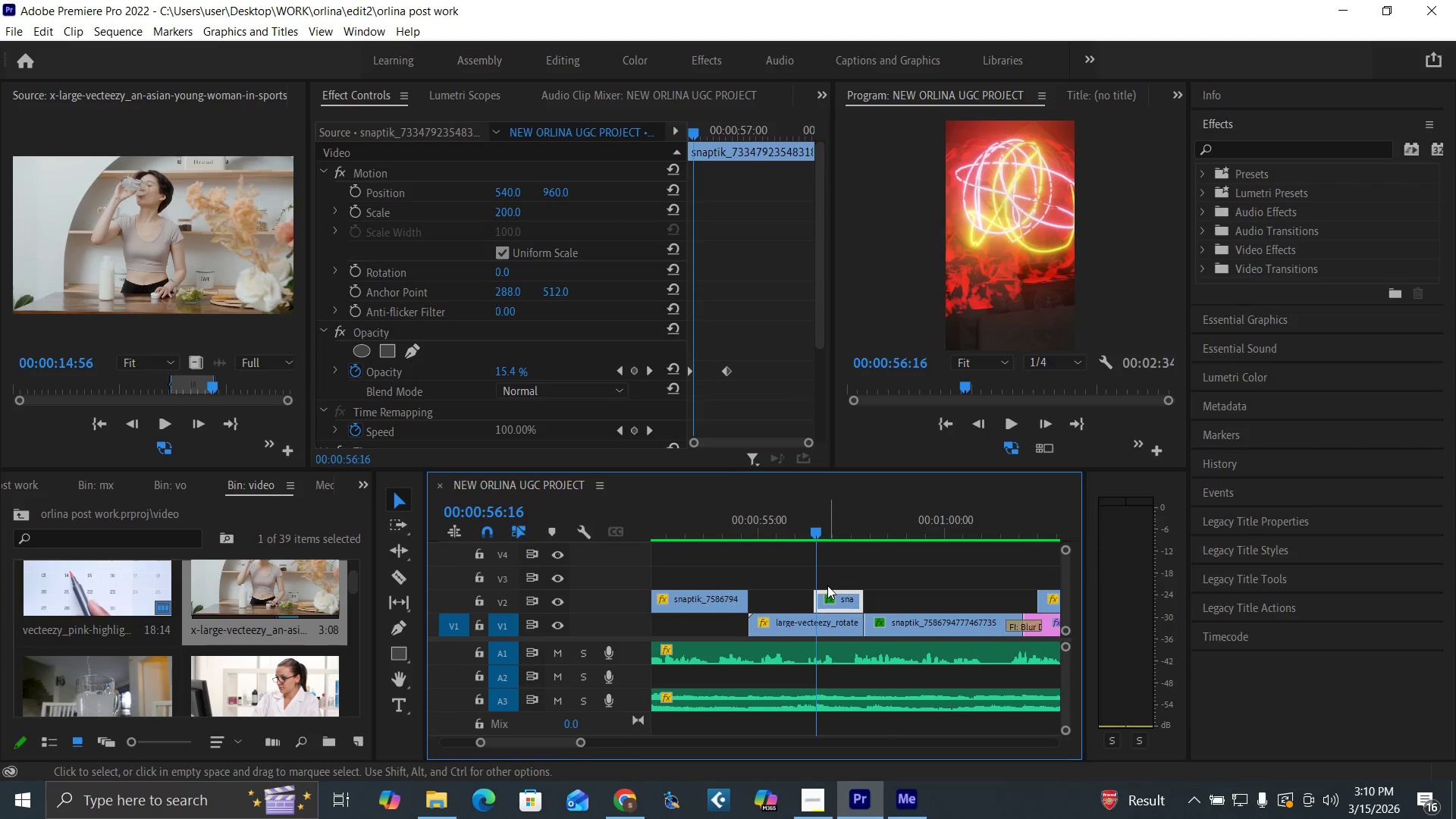 
key(ArrowLeft)
 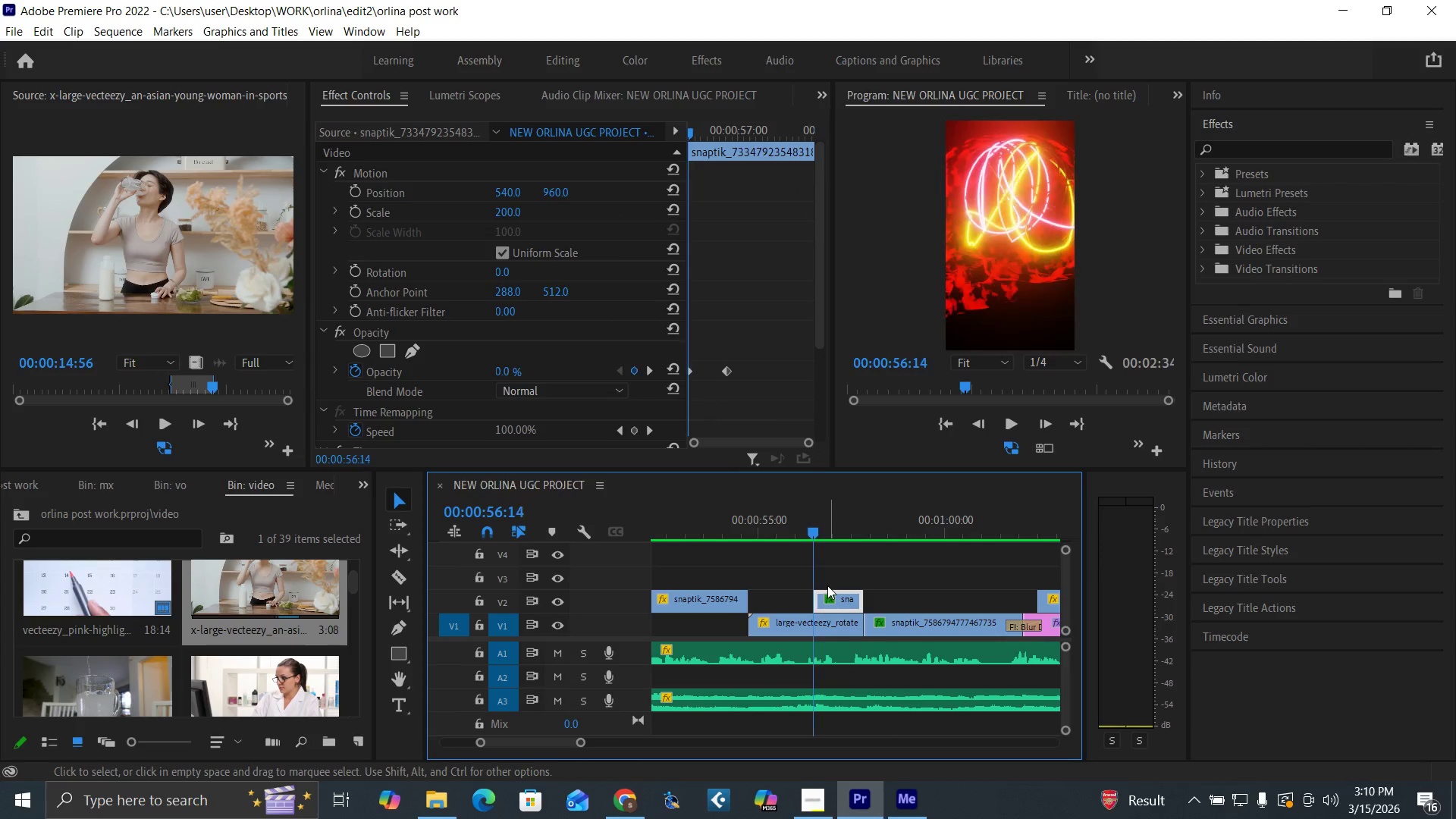 
key(ArrowLeft)
 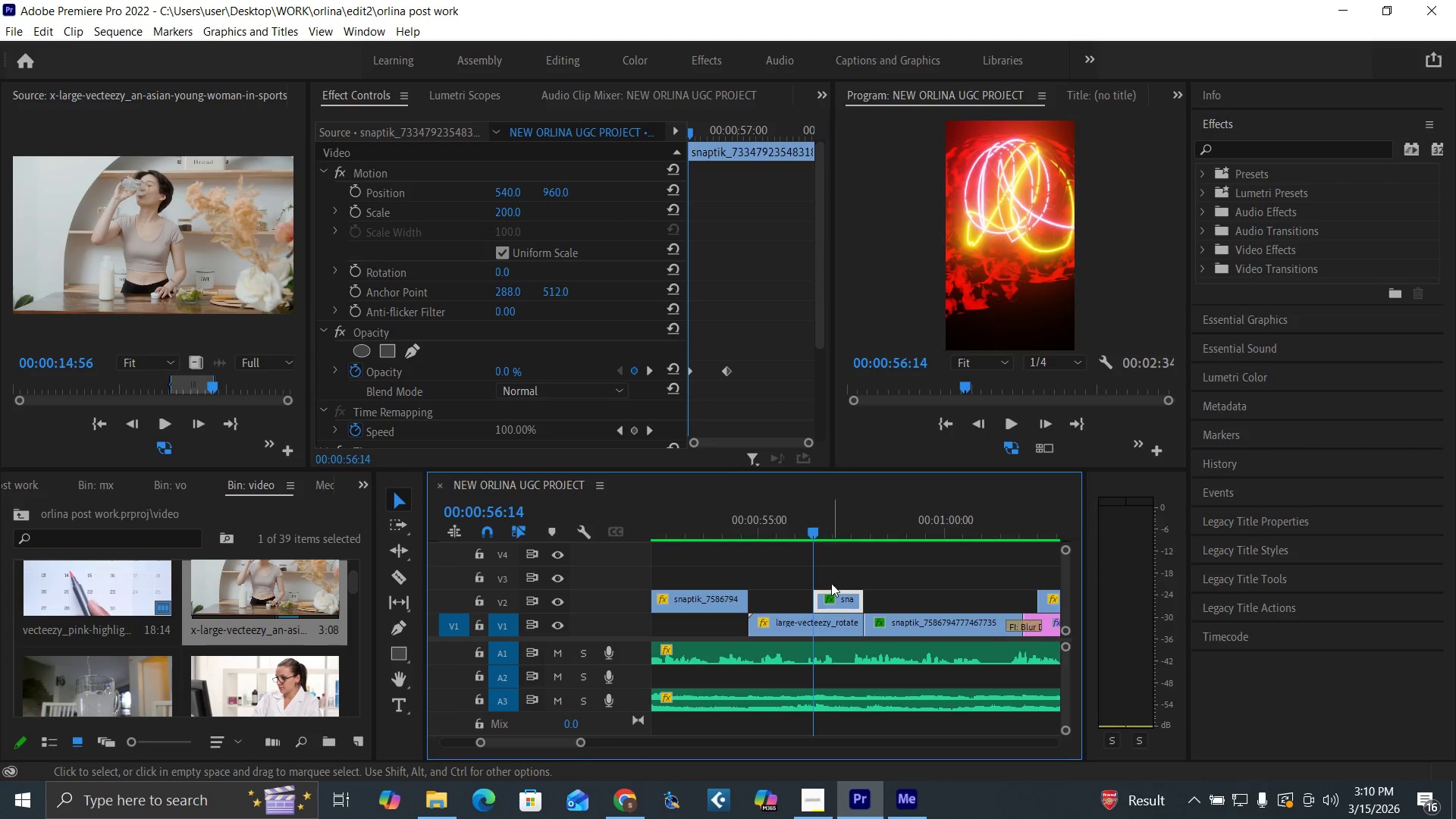 
key(Equal)
 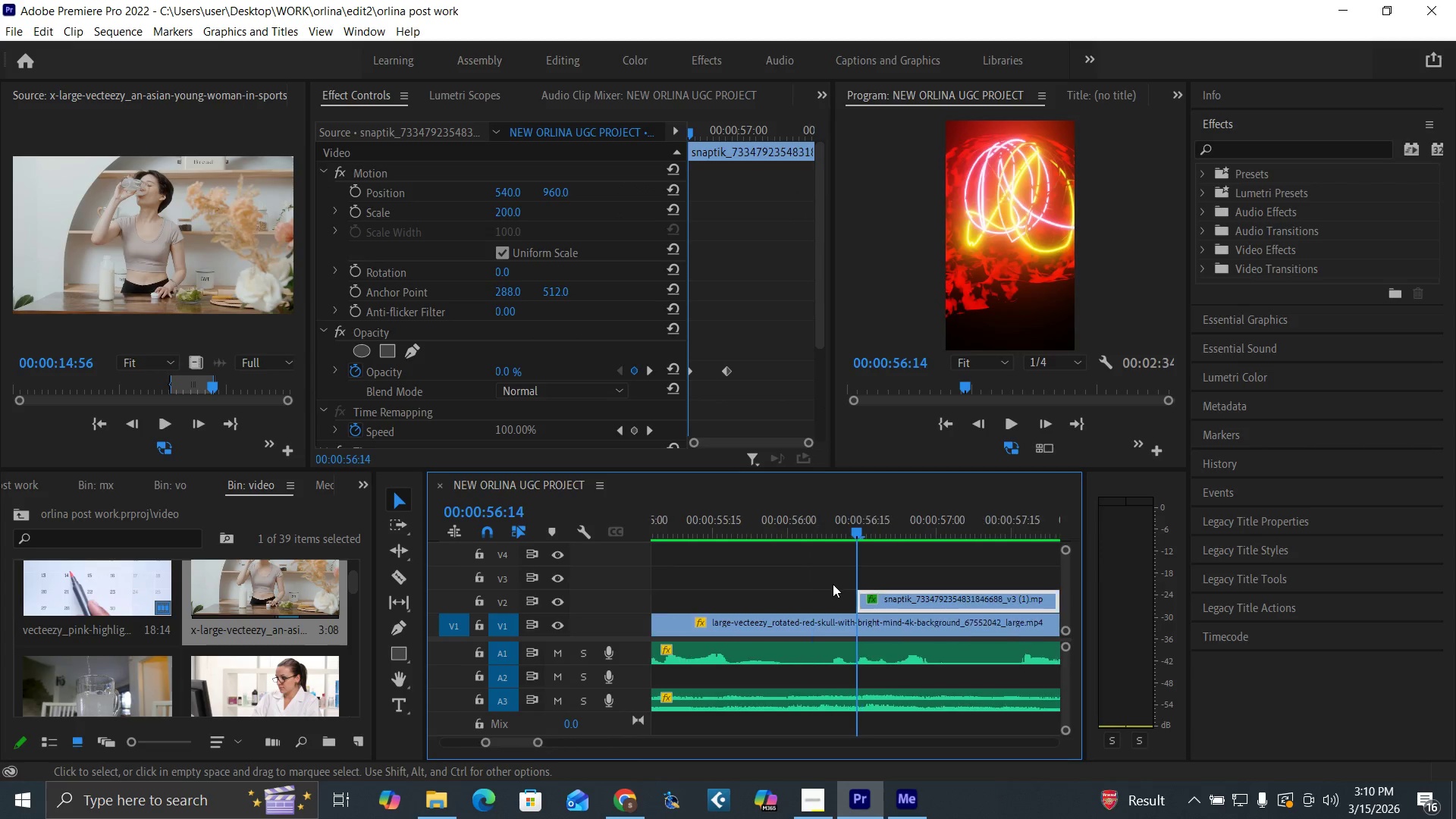 
key(Equal)
 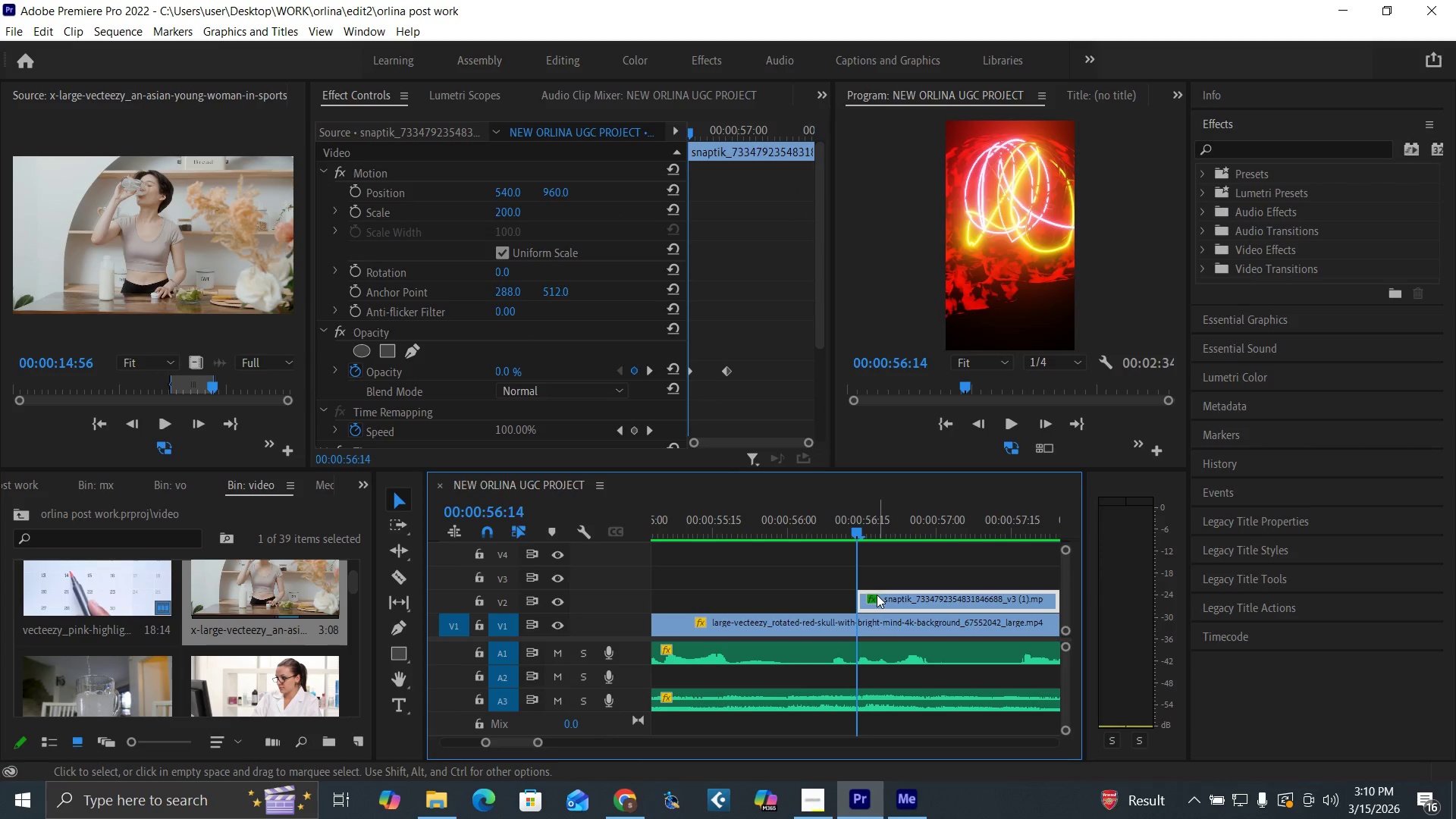 
key(Equal)
 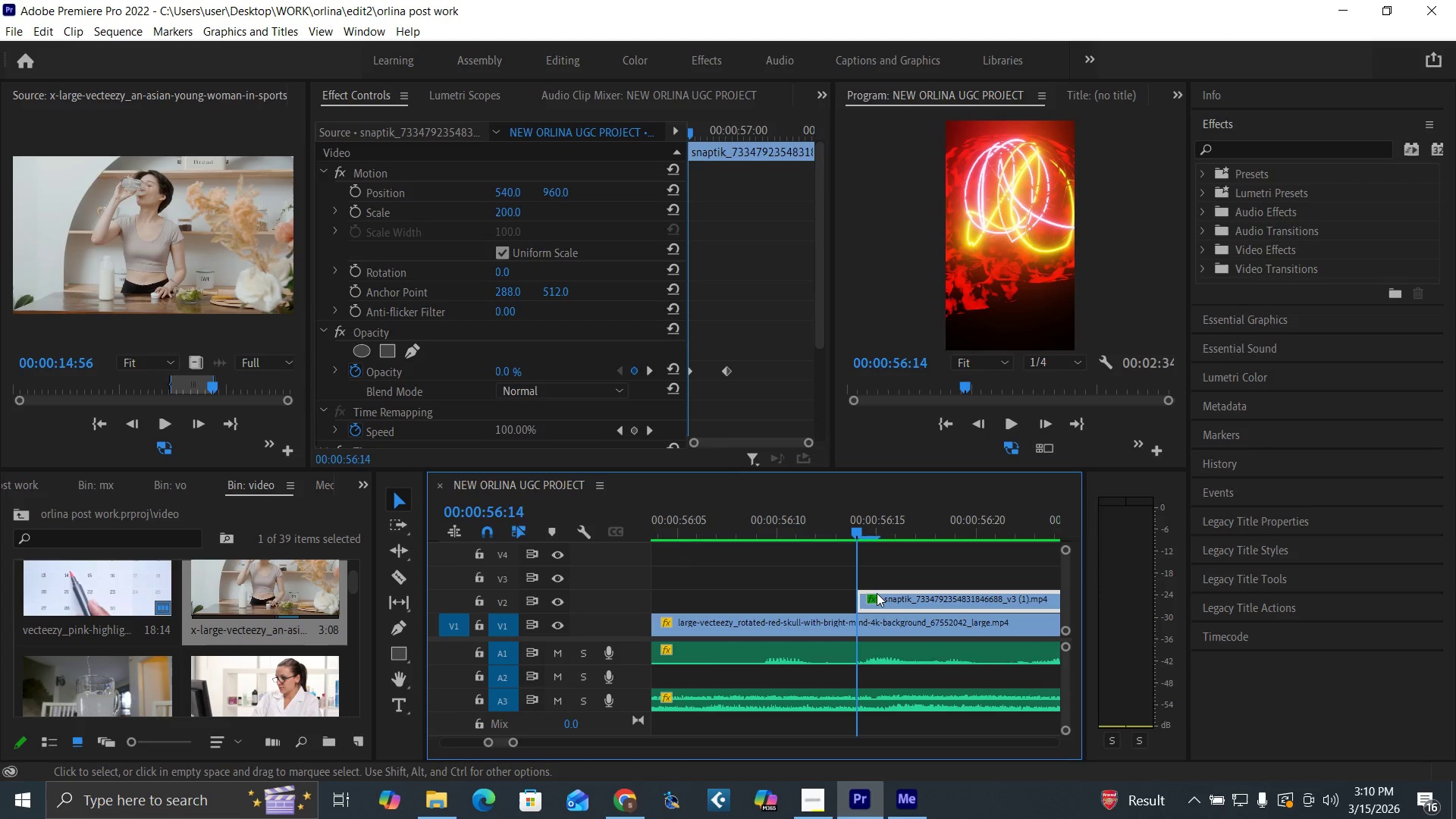 
key(Equal)
 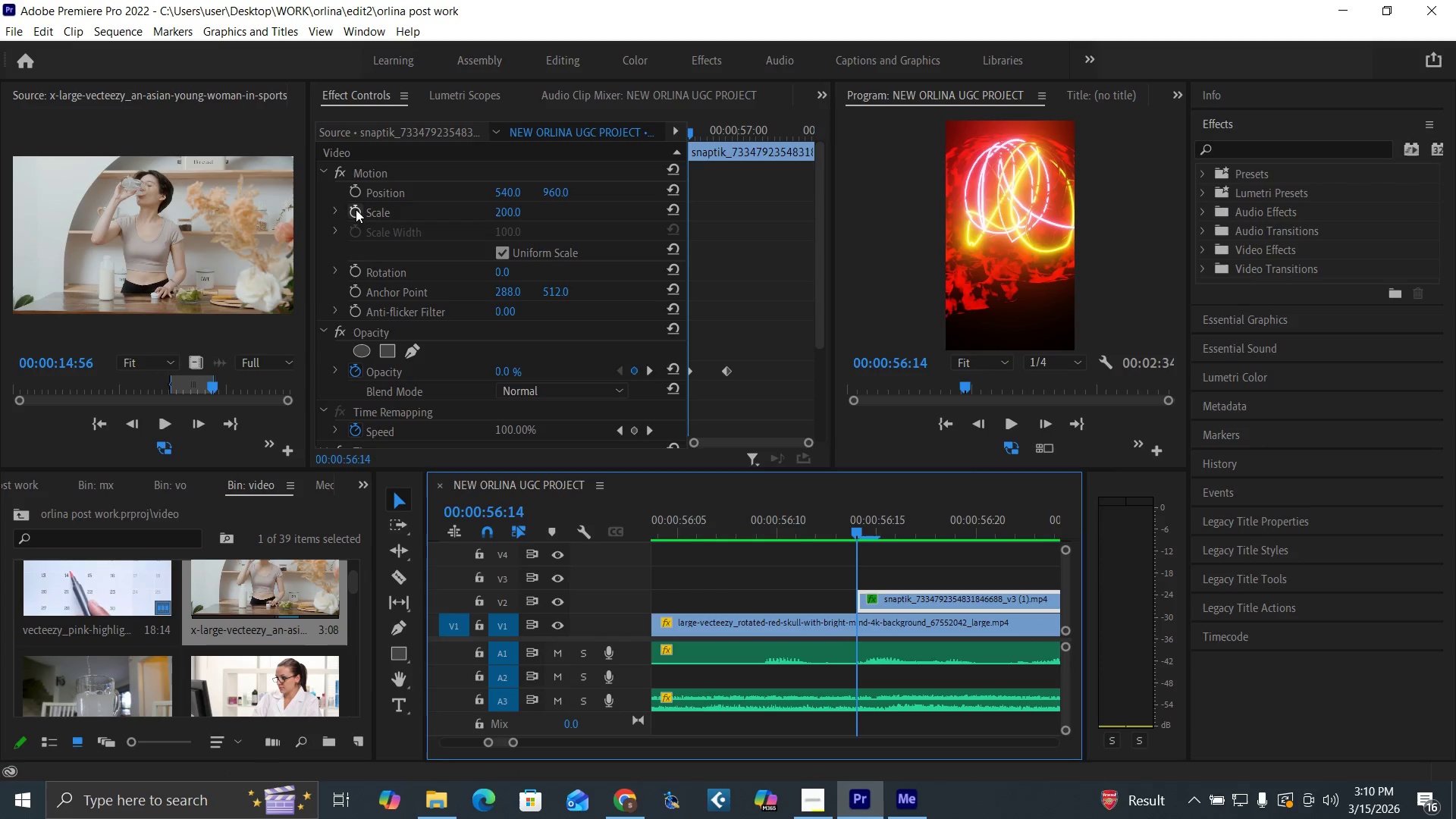 
double_click([359, 189])
 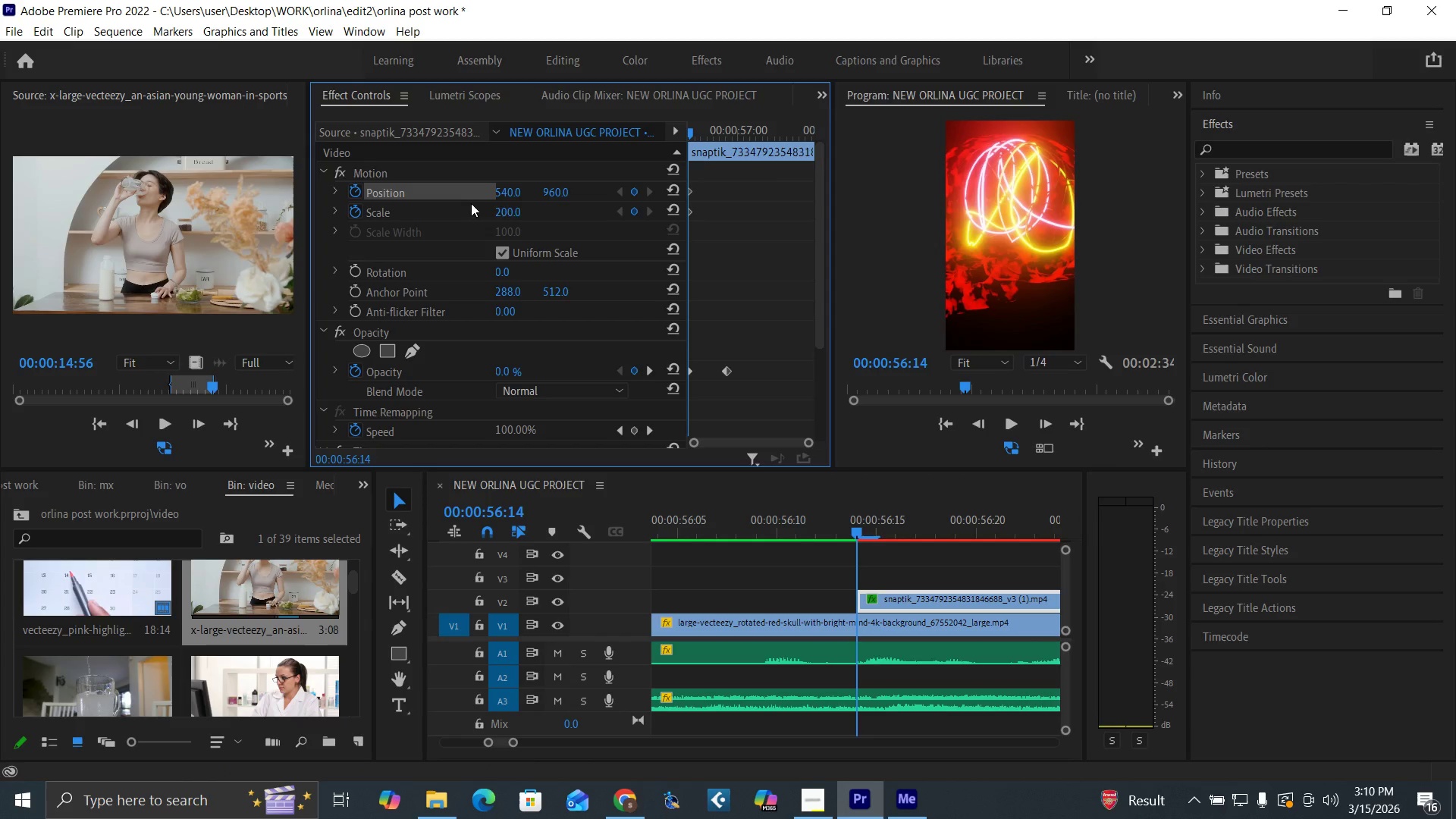 
key(Minus)
 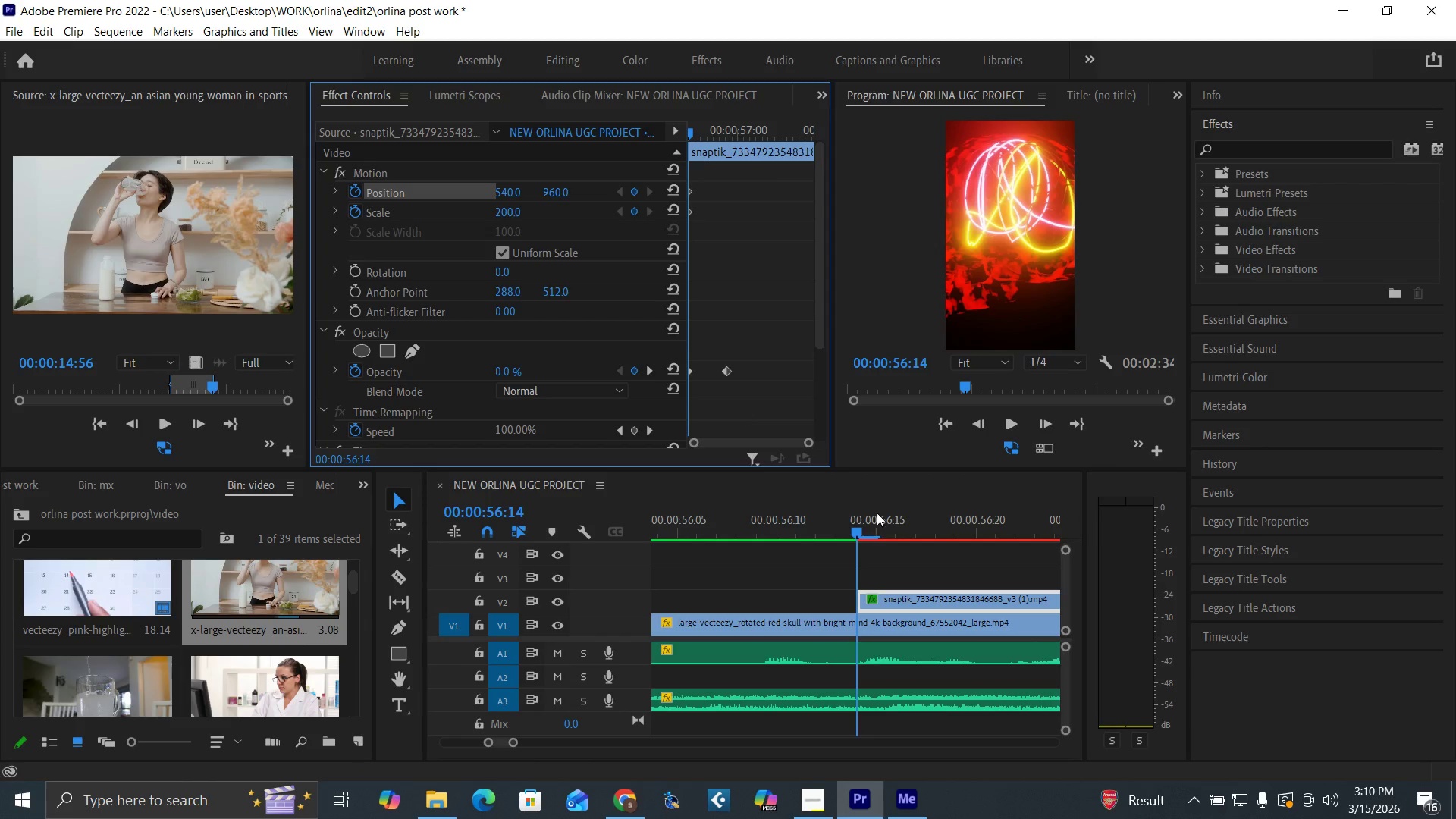 
key(Minus)
 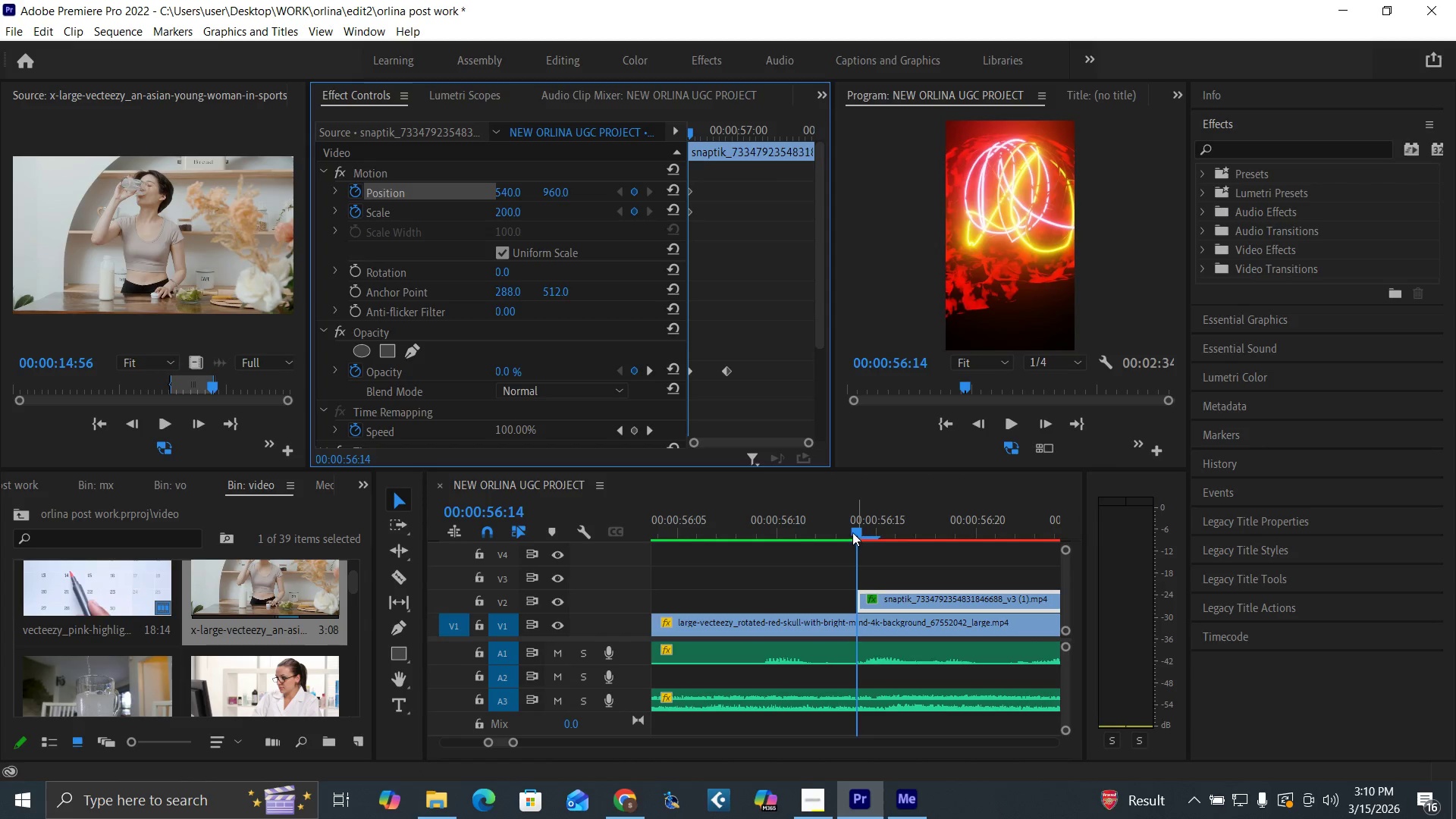 
left_click([852, 530])
 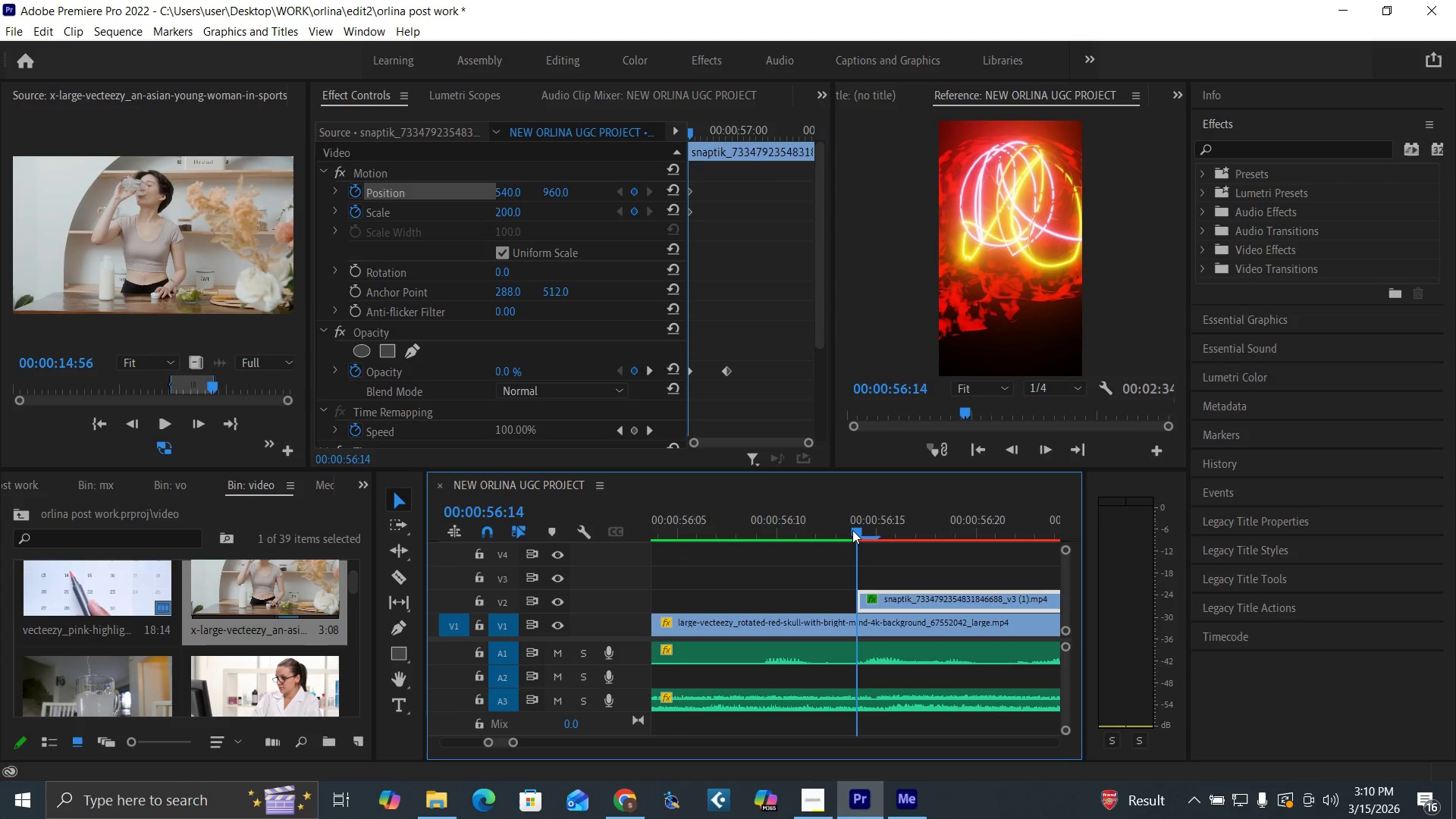 
key(Minus)
 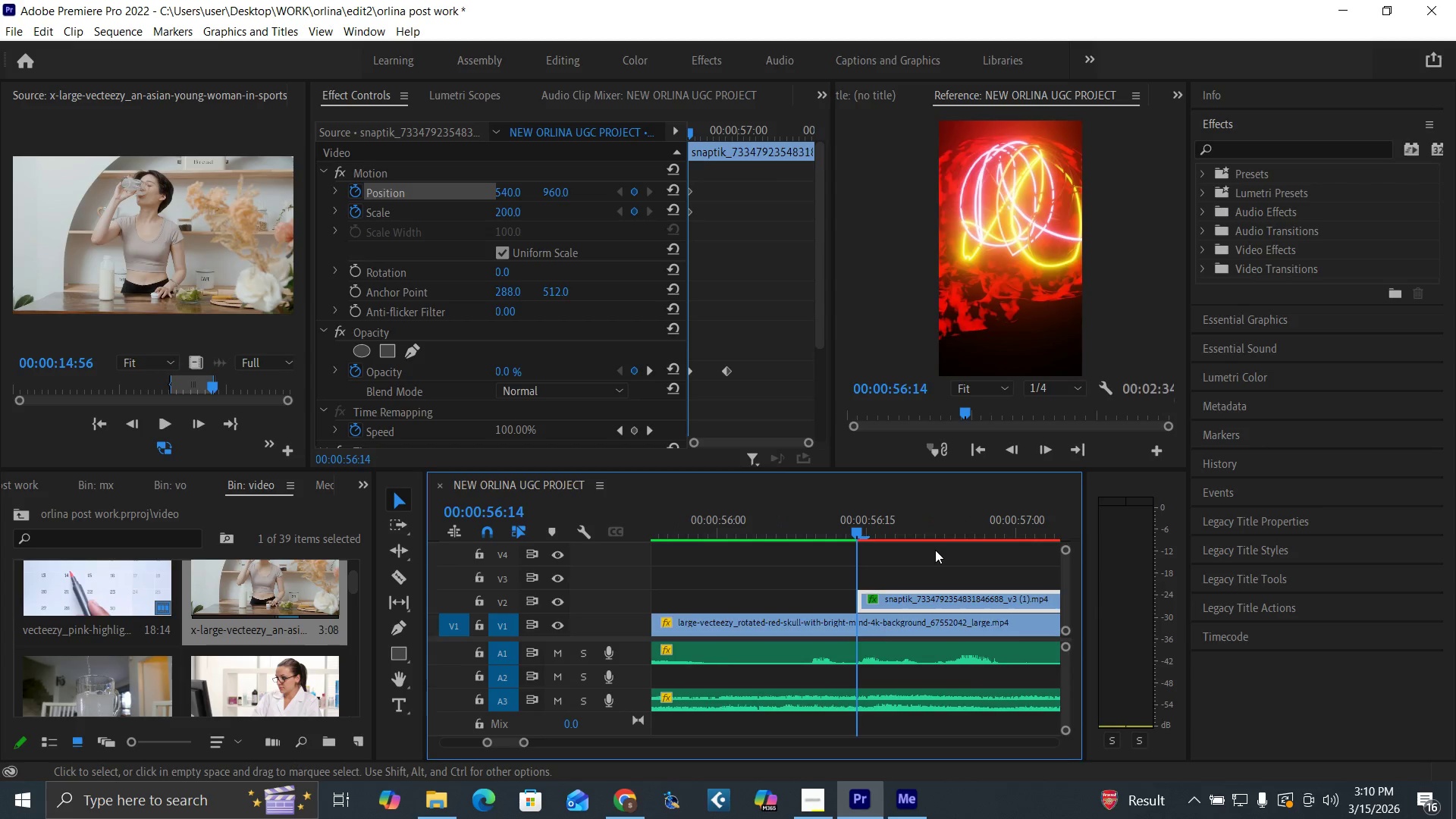 
key(Minus)
 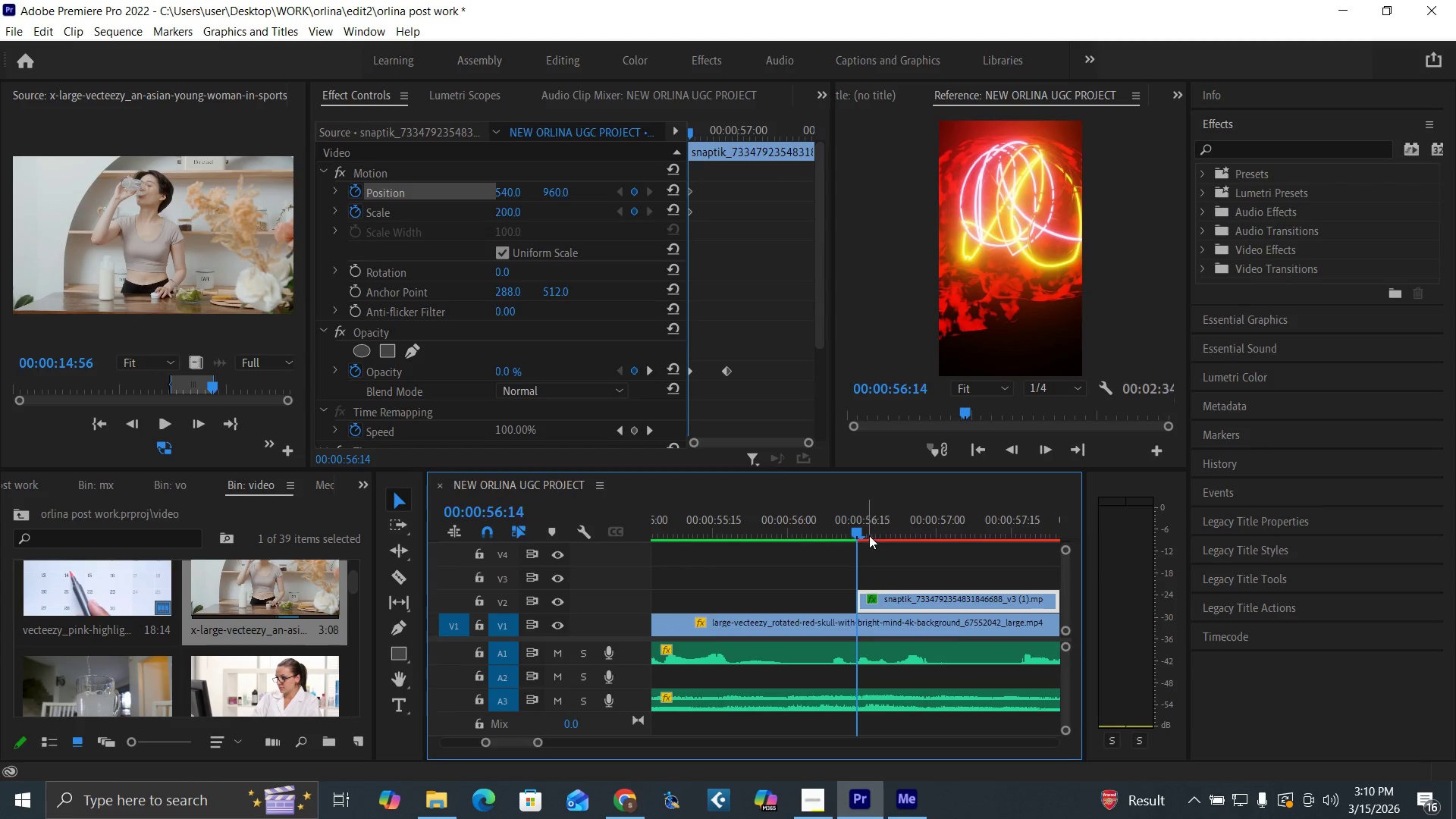 
key(Minus)
 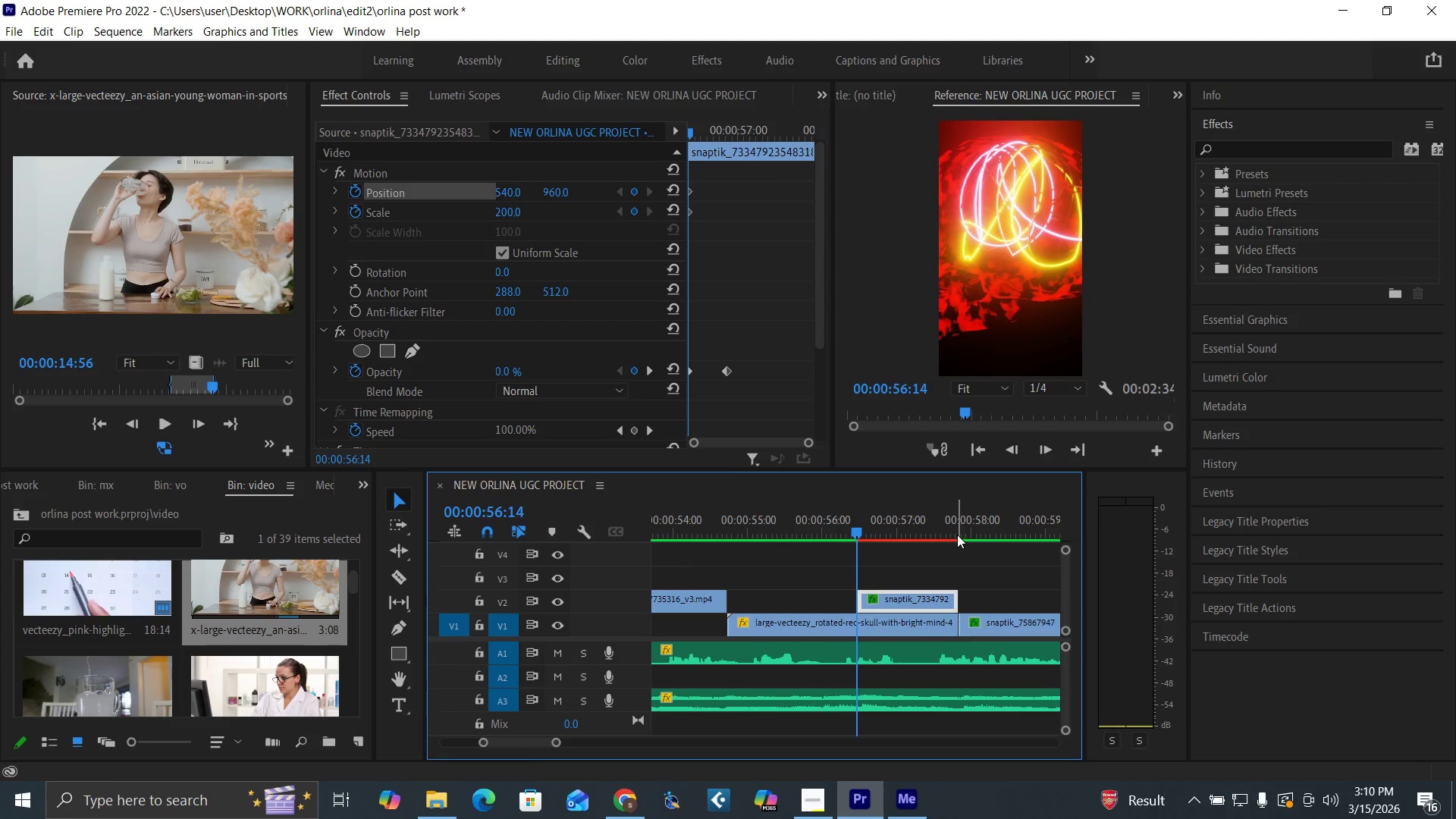 
left_click([957, 535])
 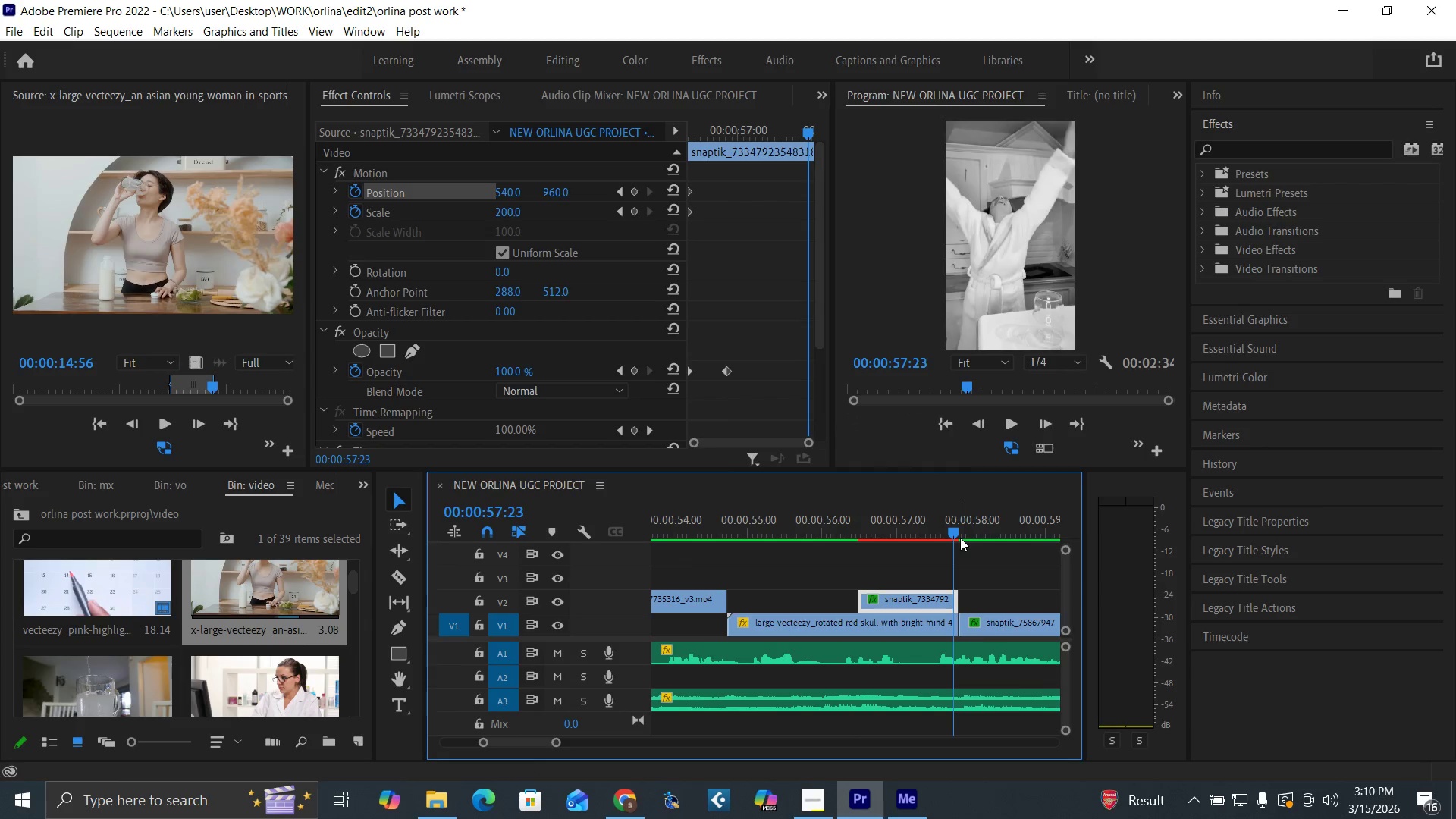 
key(ArrowRight)
 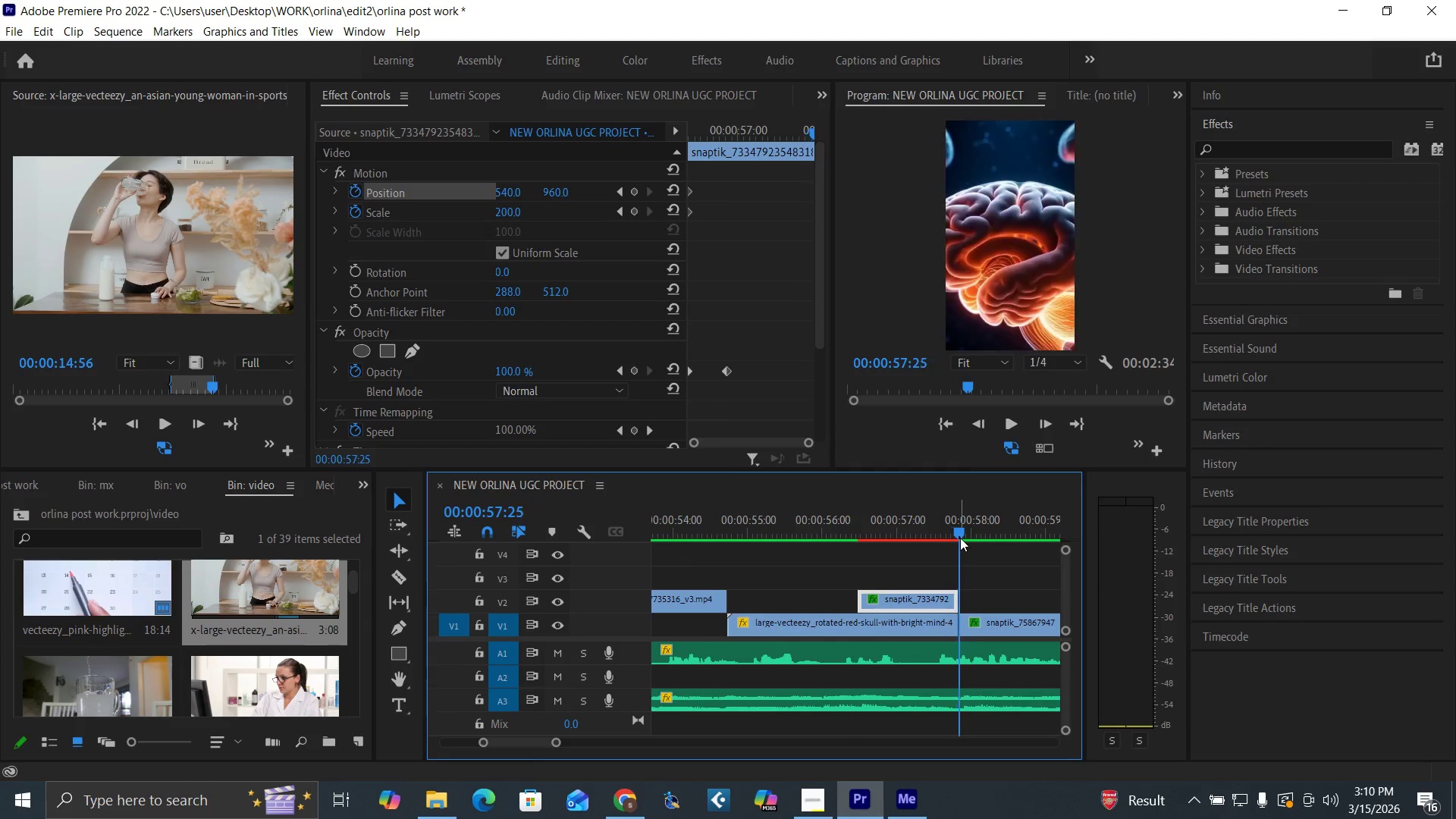 
key(ArrowRight)
 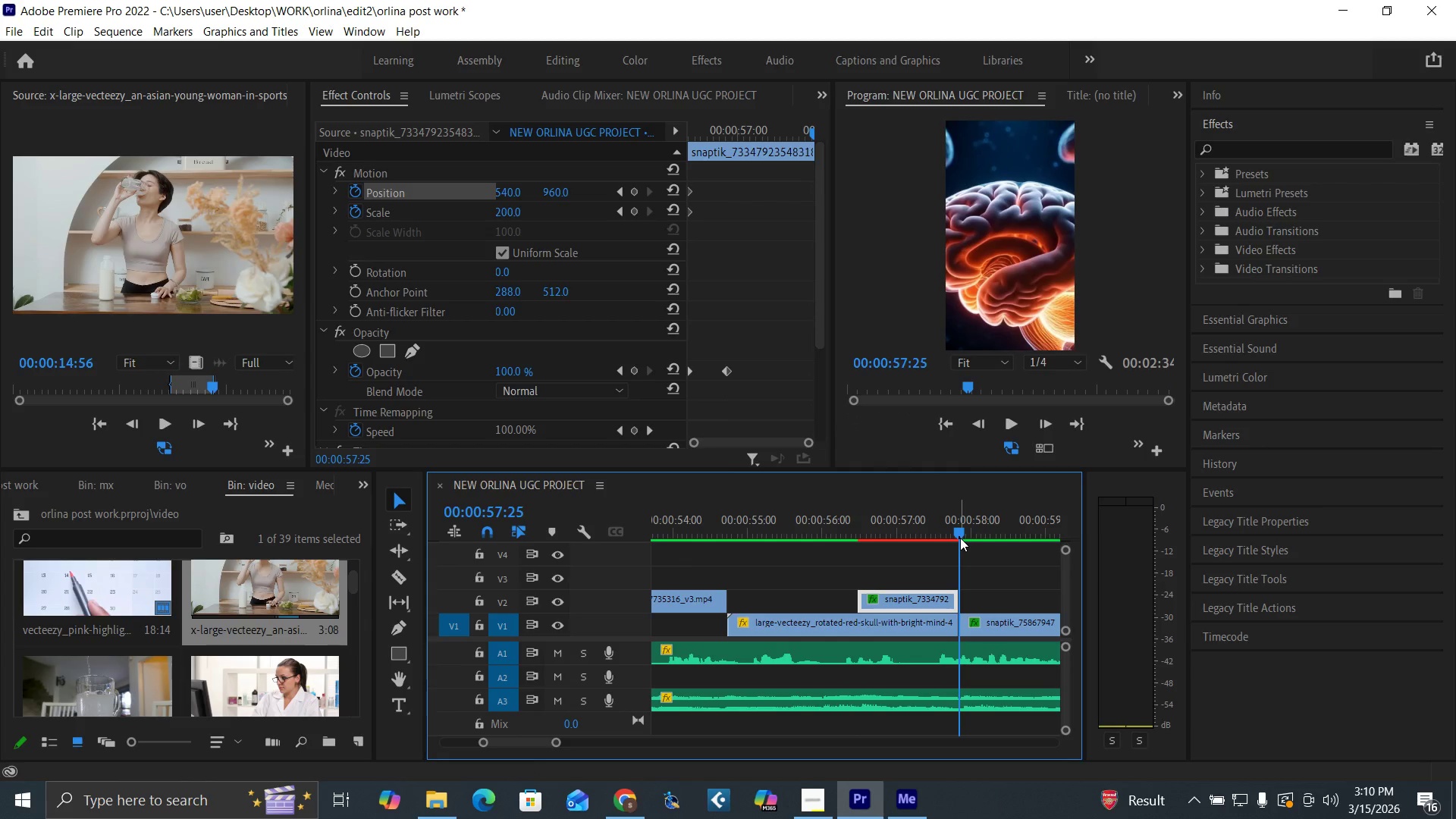 
key(ArrowLeft)
 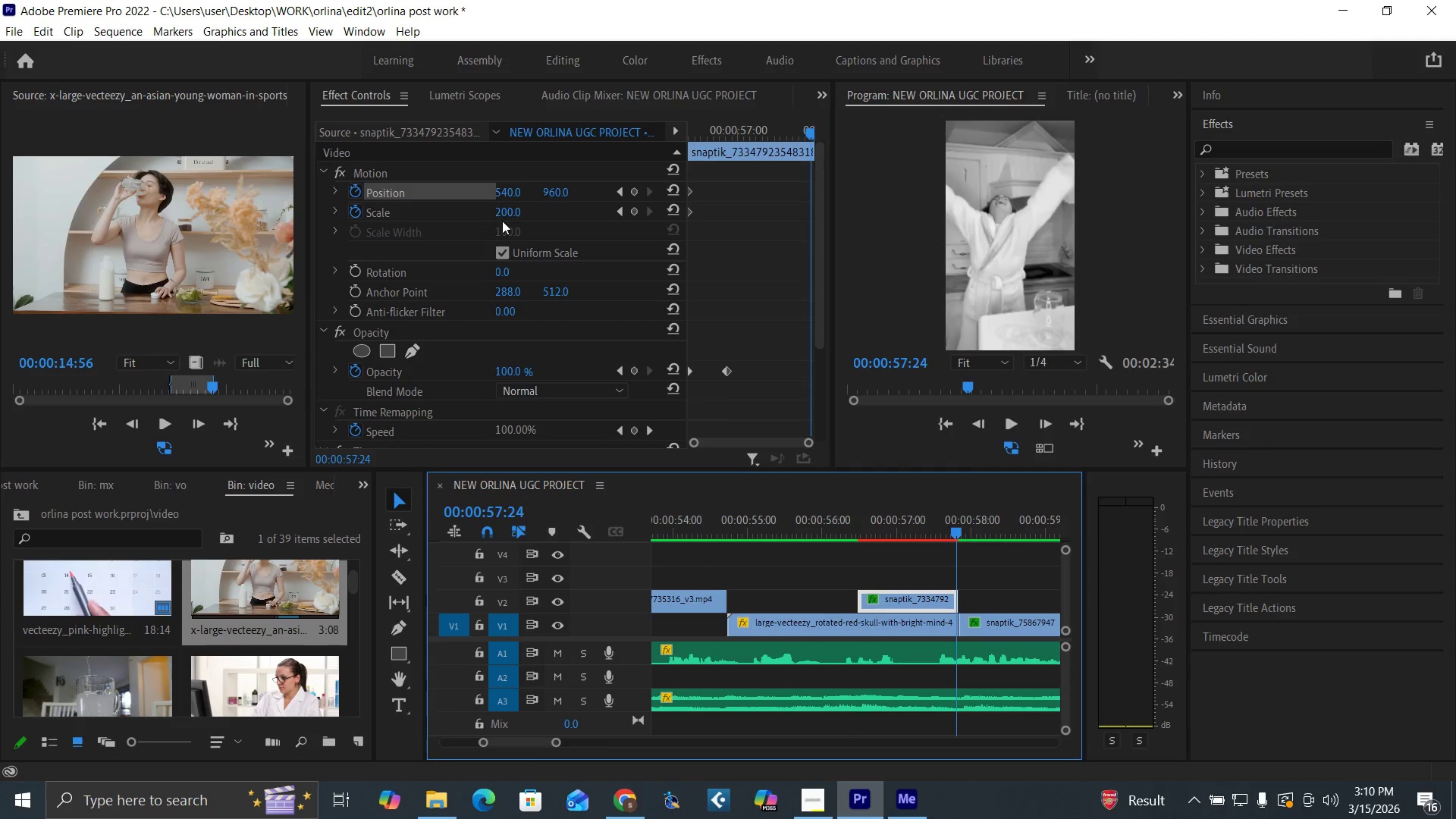 
left_click([504, 214])
 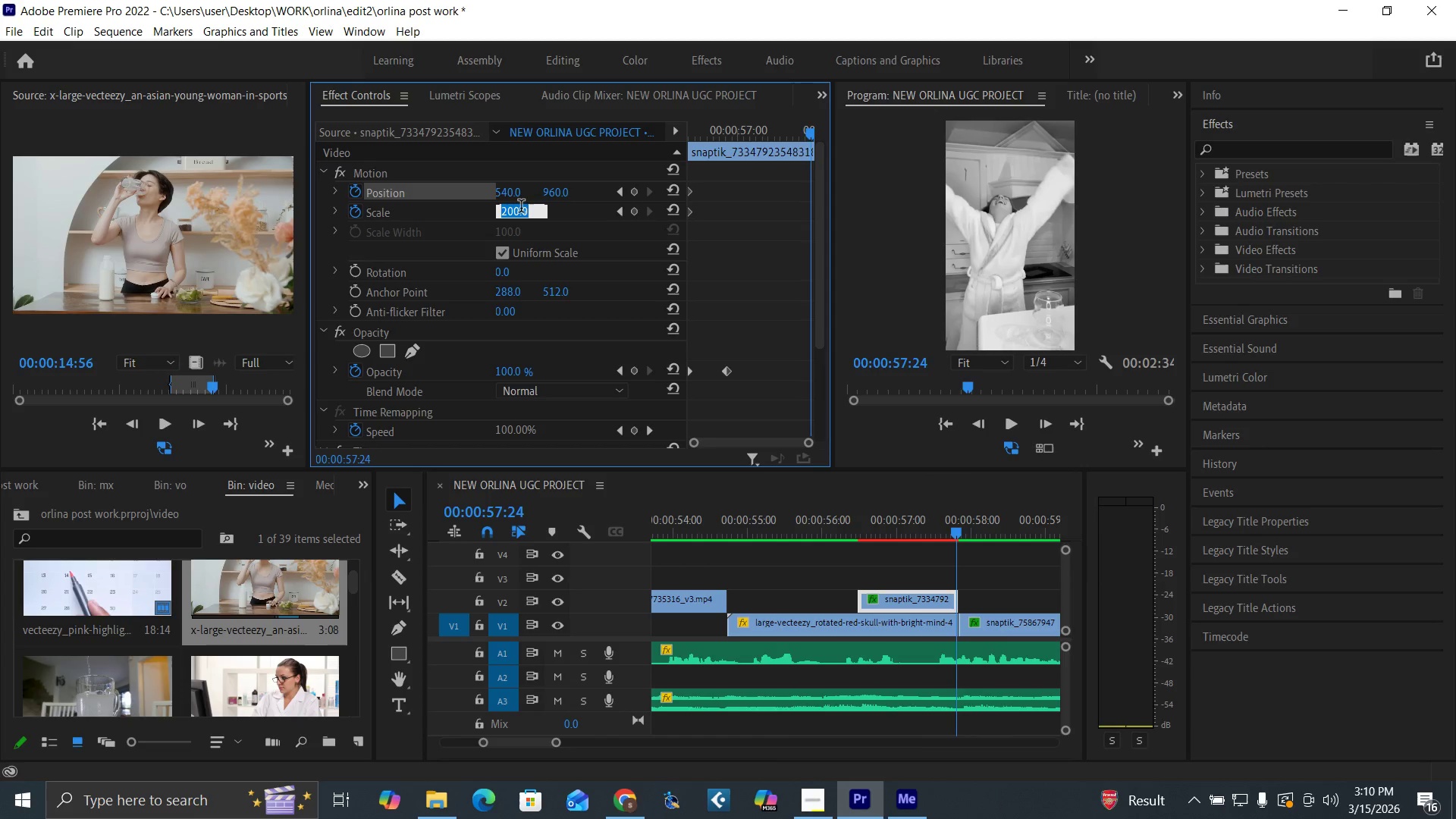 
type(220)
 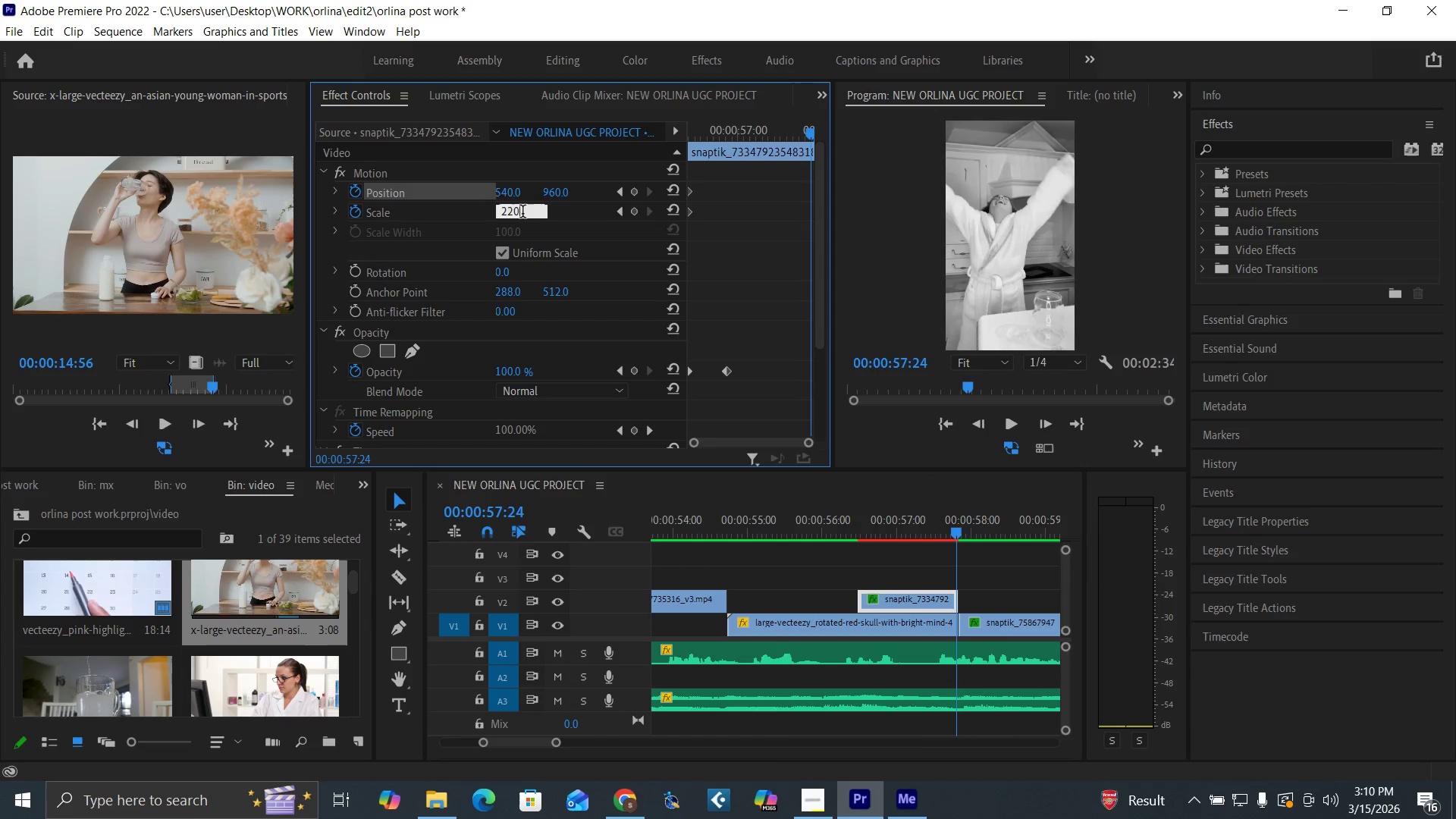 
key(Enter)
 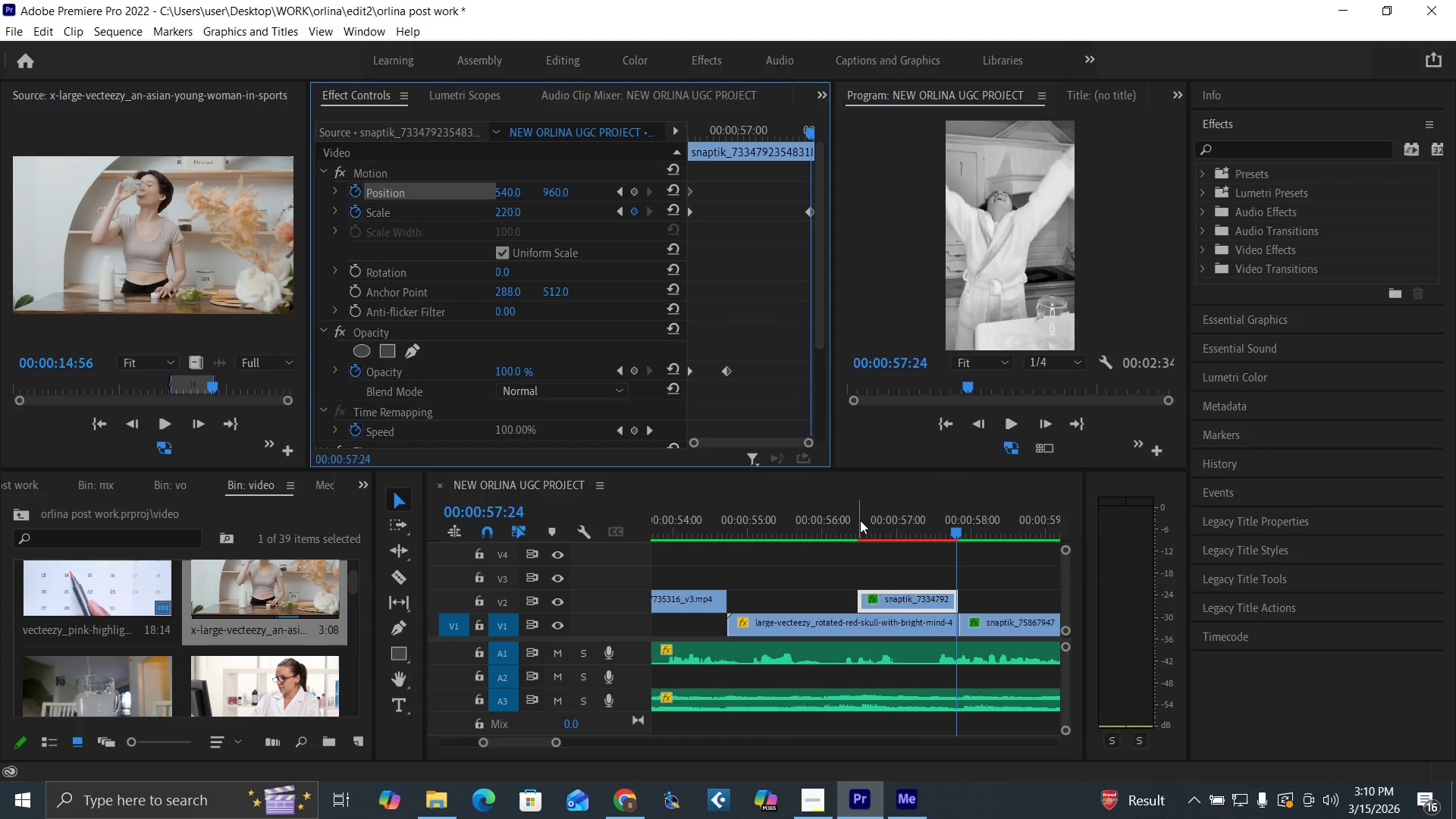 
left_click([849, 530])
 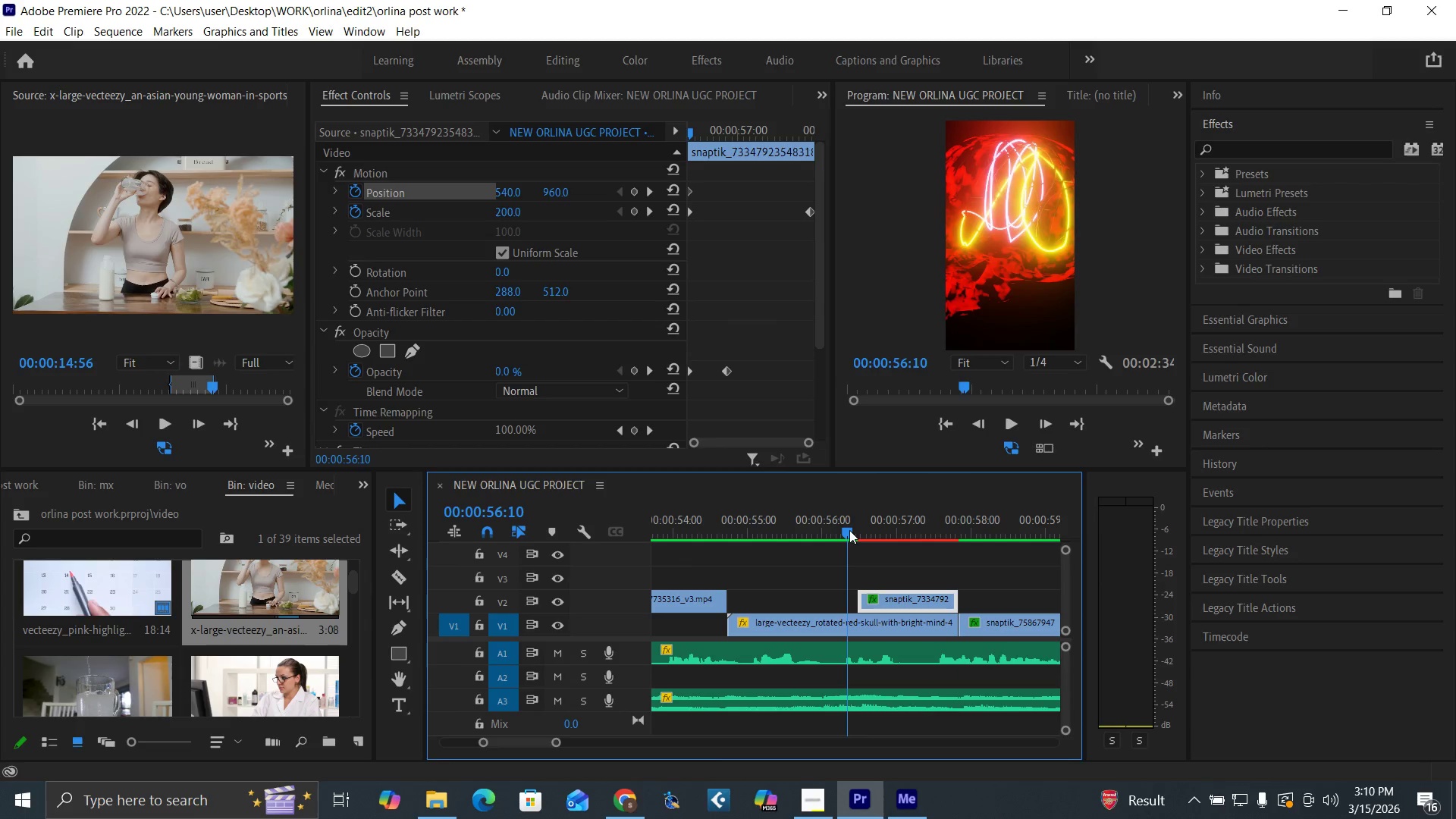 
key(Space)
 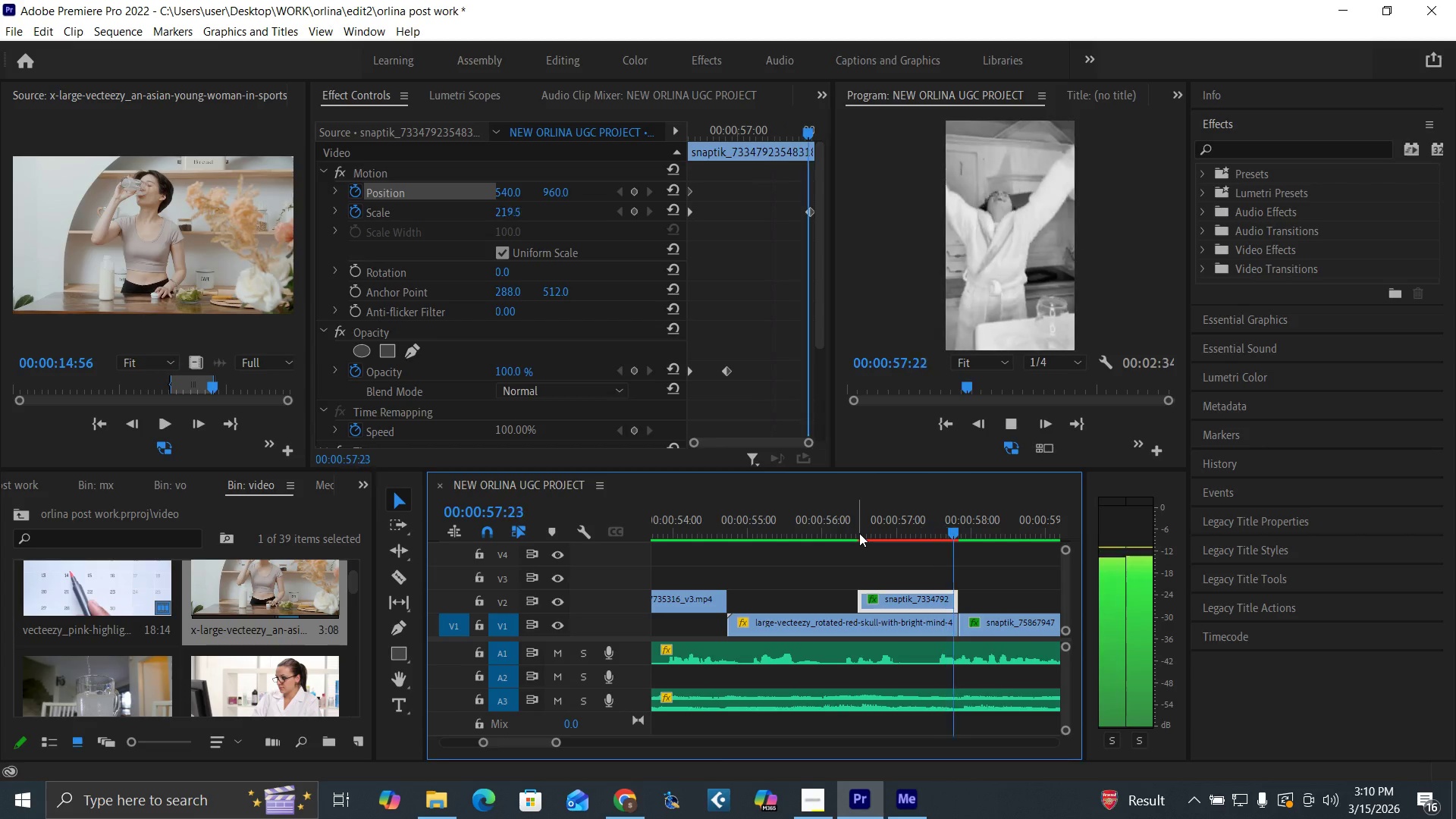 
key(Space)
 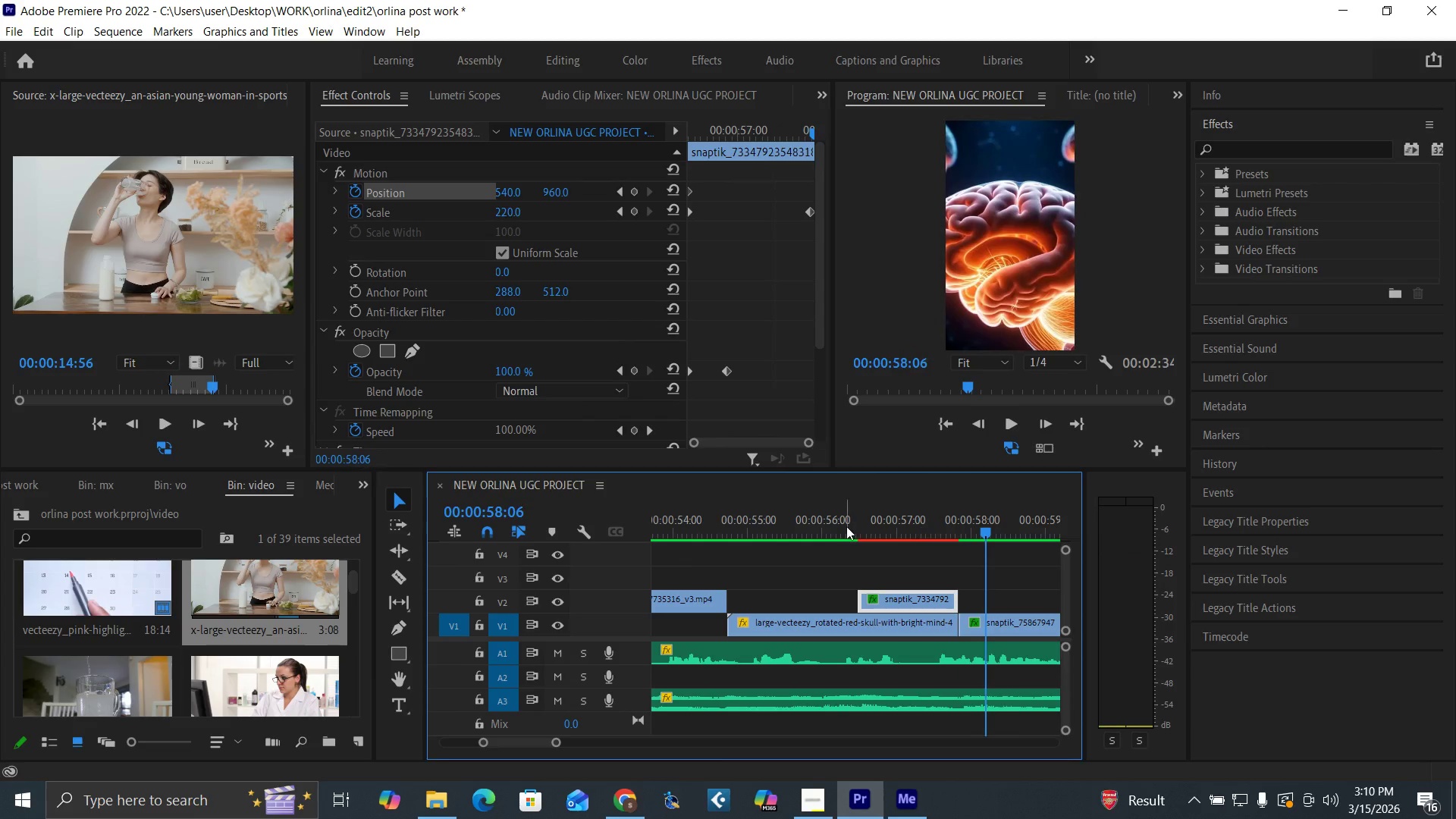 
left_click([846, 526])
 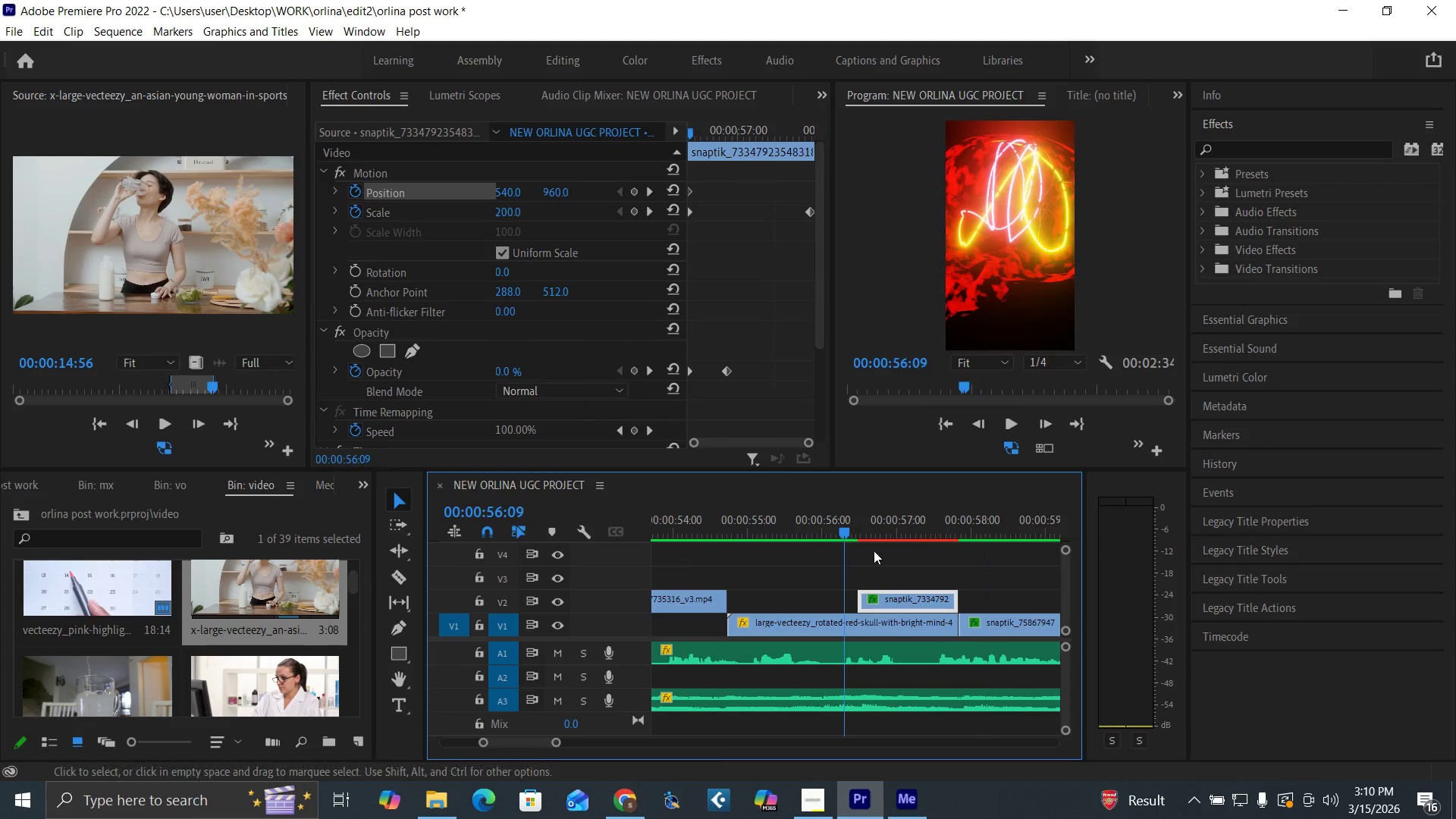 
key(Space)
 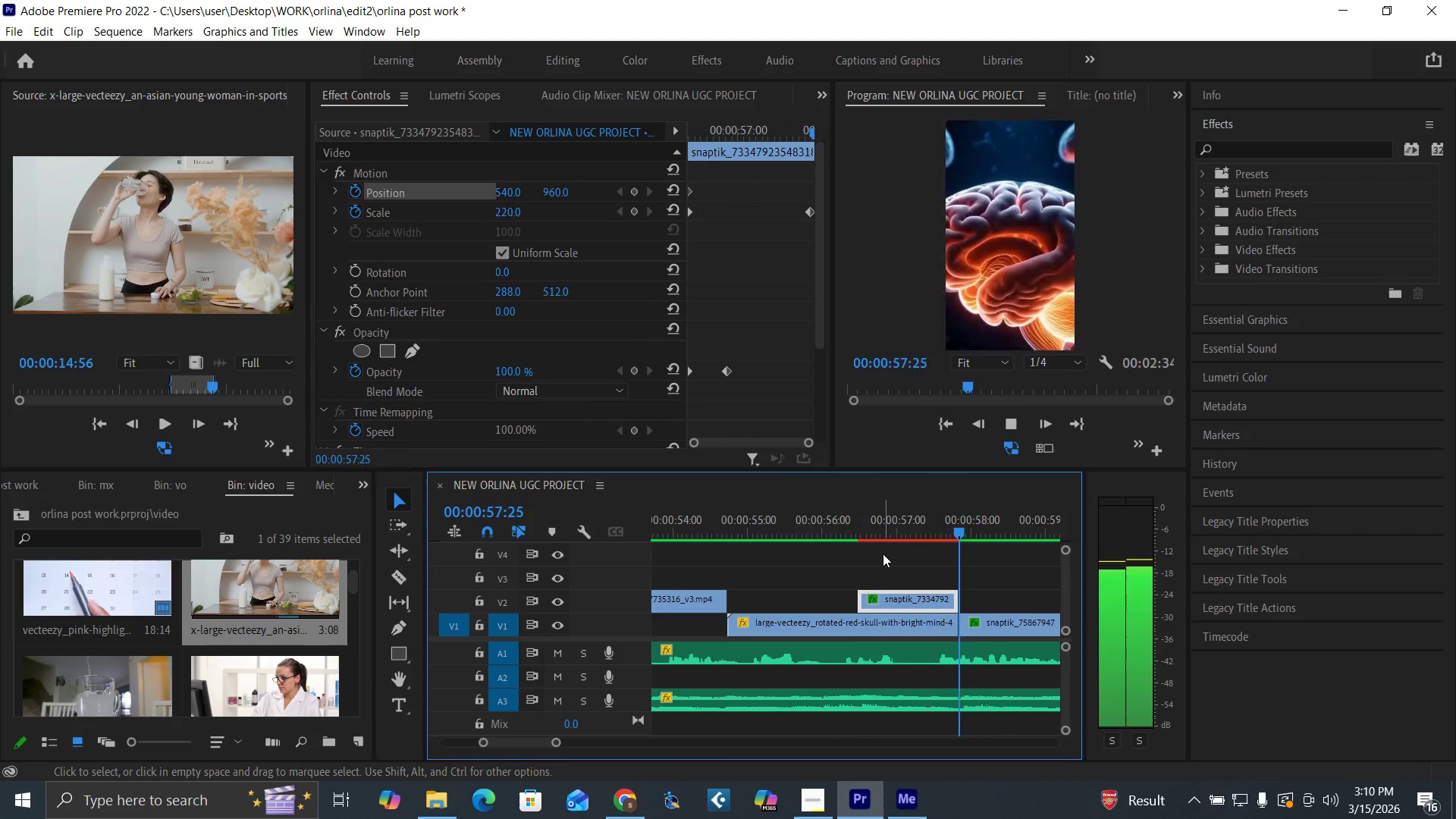 
key(Space)
 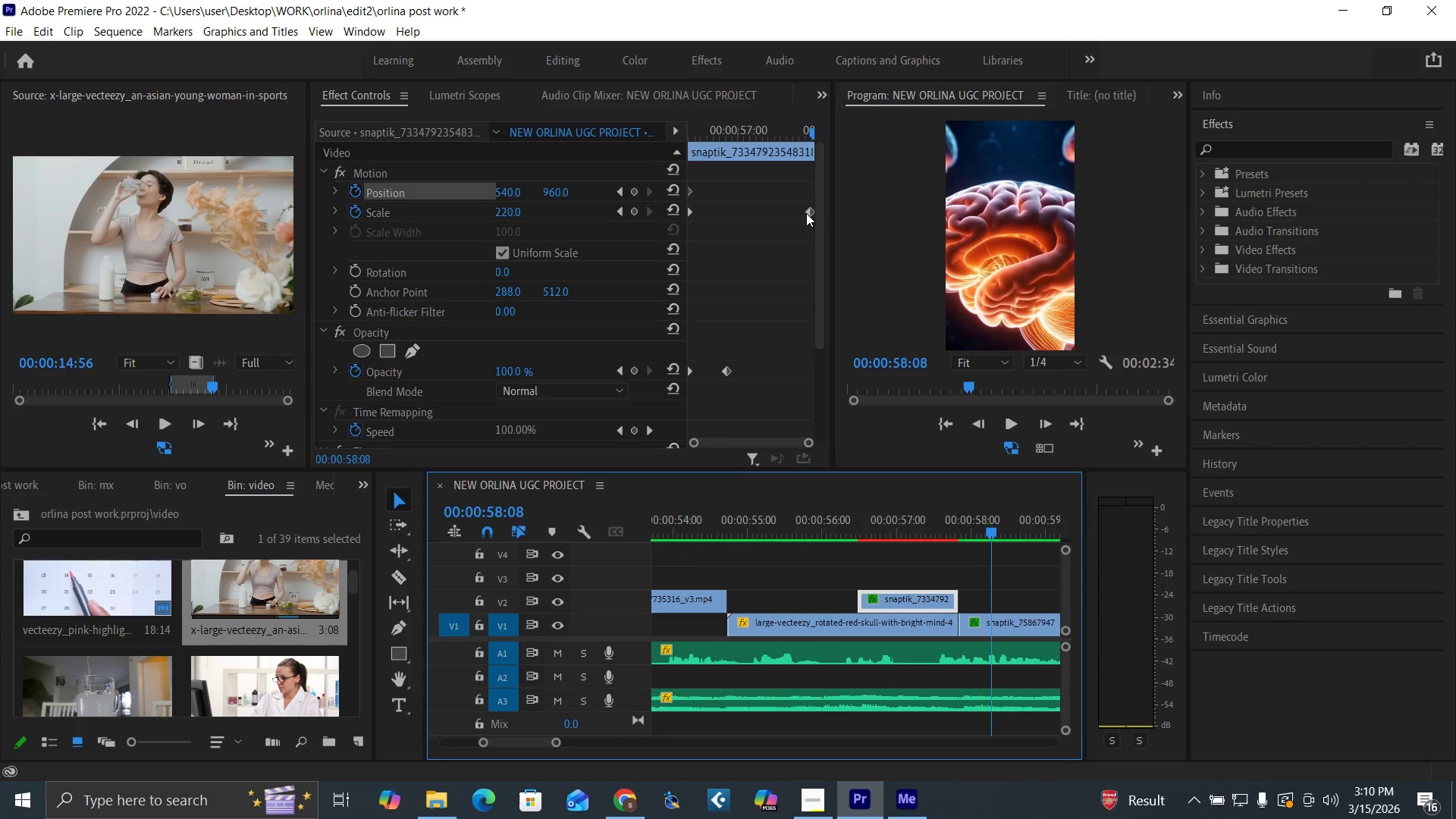 
left_click_drag(start_coordinate=[806, 213], to_coordinate=[814, 215])
 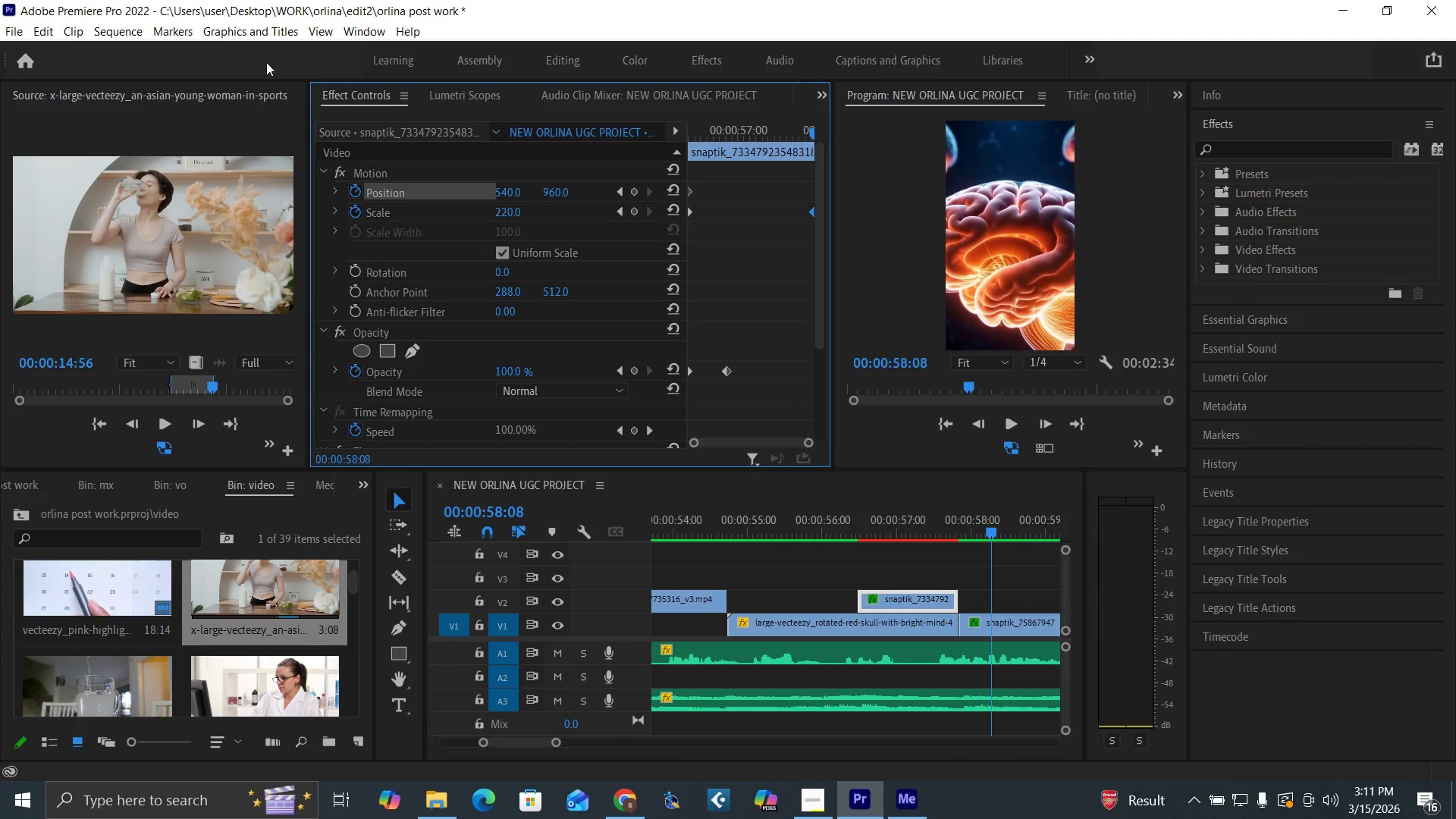 
wait(8.02)
 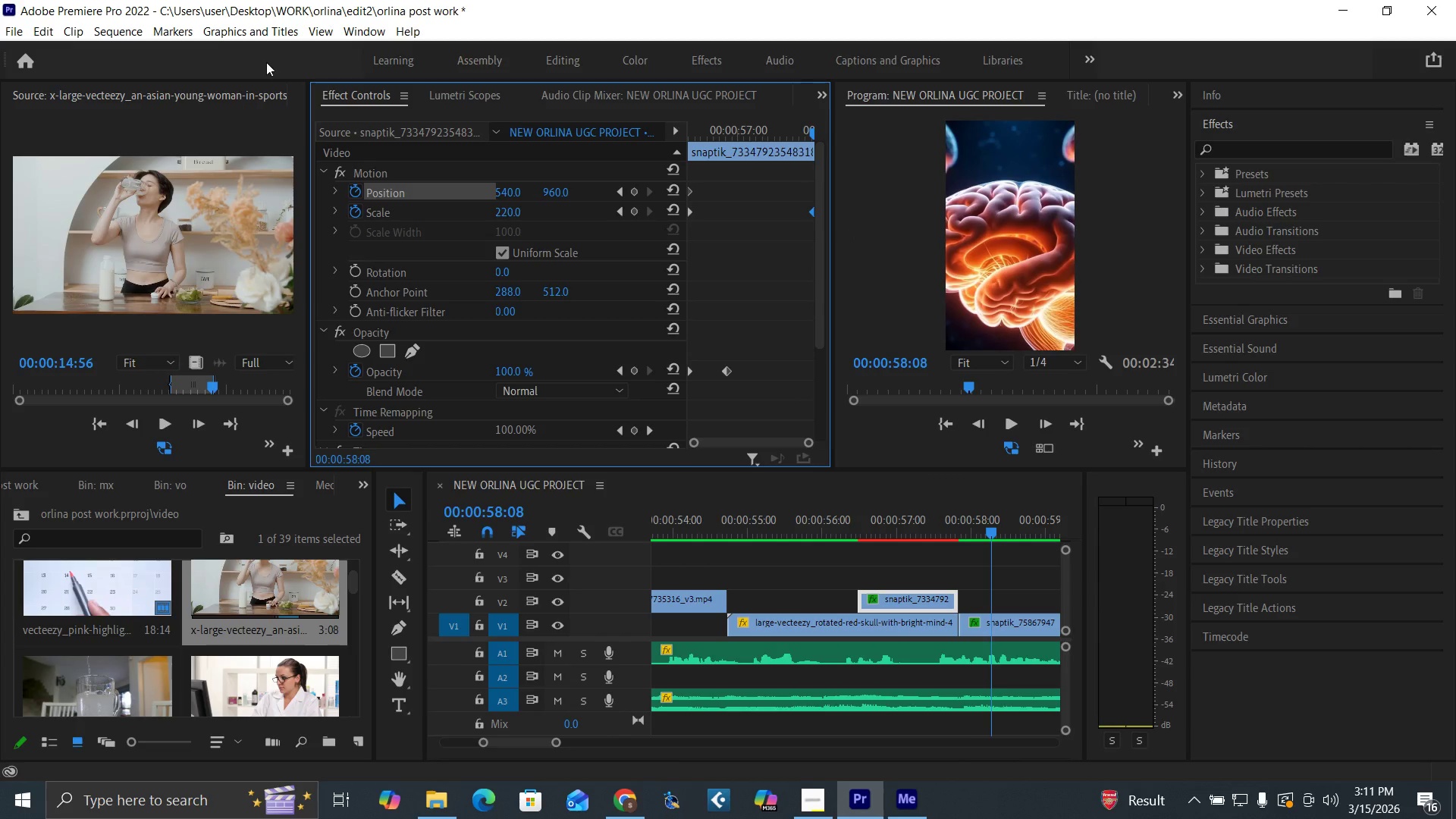 
left_click_drag(start_coordinate=[714, 184], to_coordinate=[669, 222])
 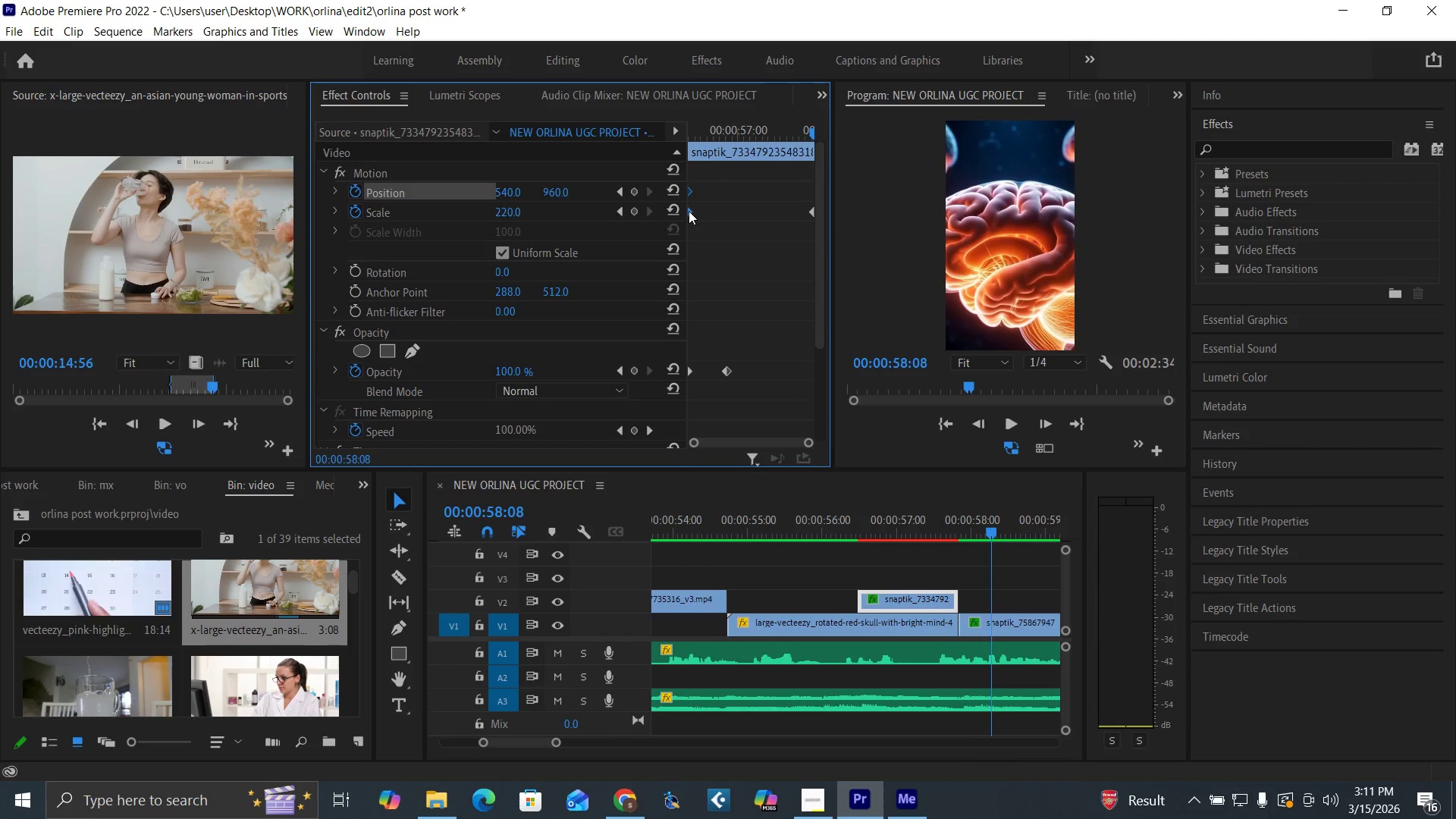 
right_click([689, 211])
 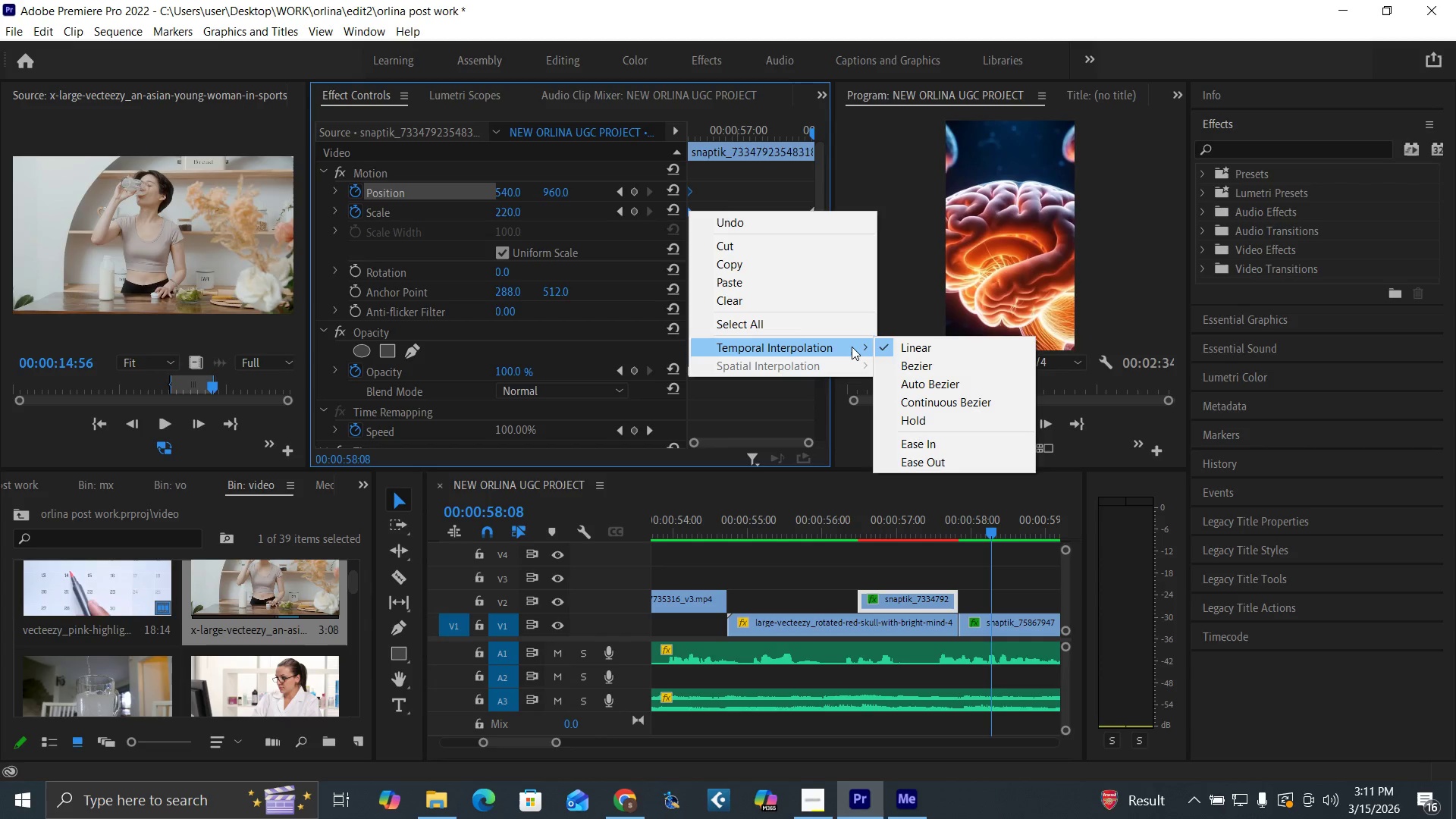 
wait(8.06)
 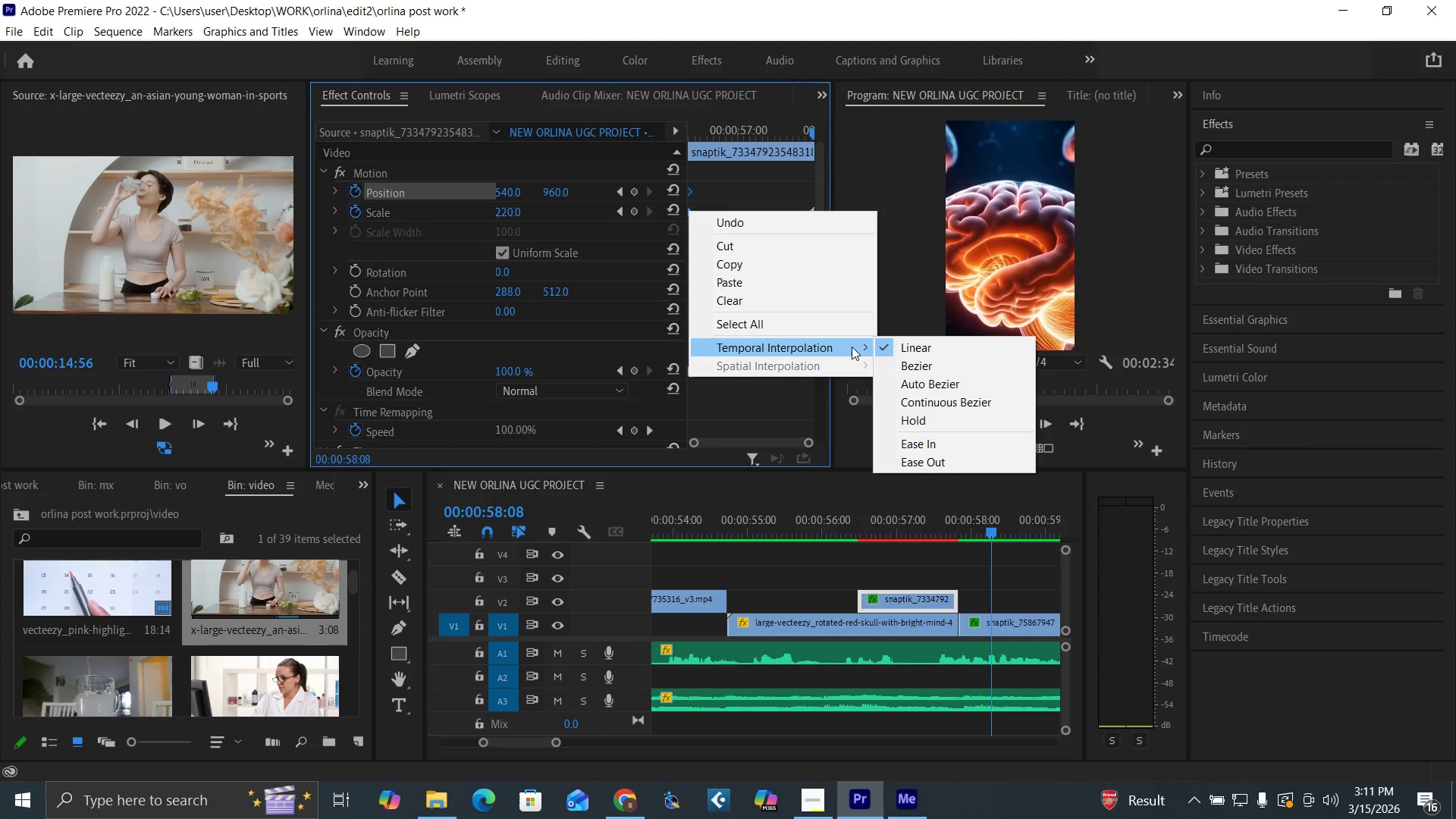 
left_click([937, 461])
 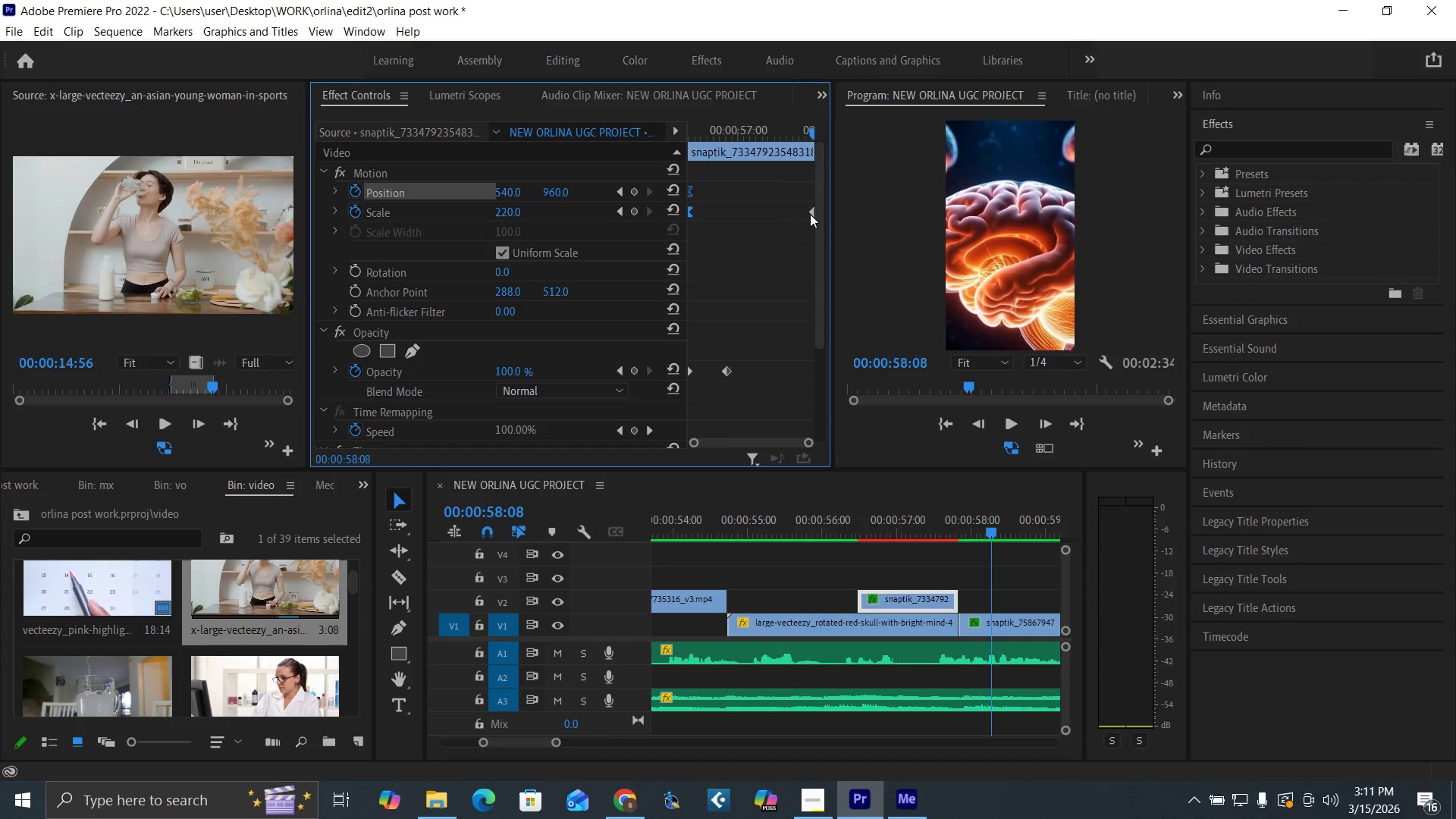 
left_click([811, 210])
 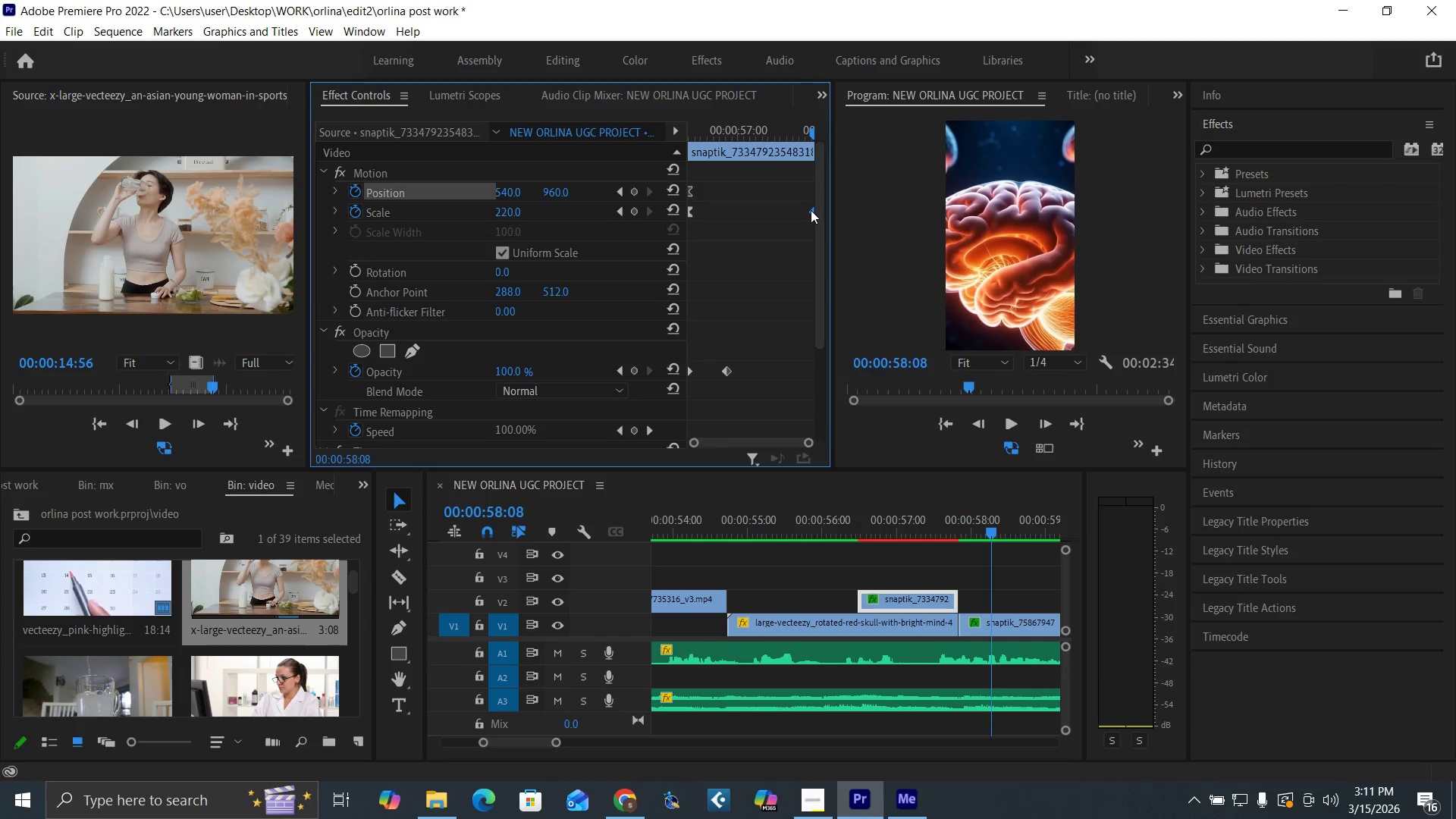 
right_click([811, 210])
 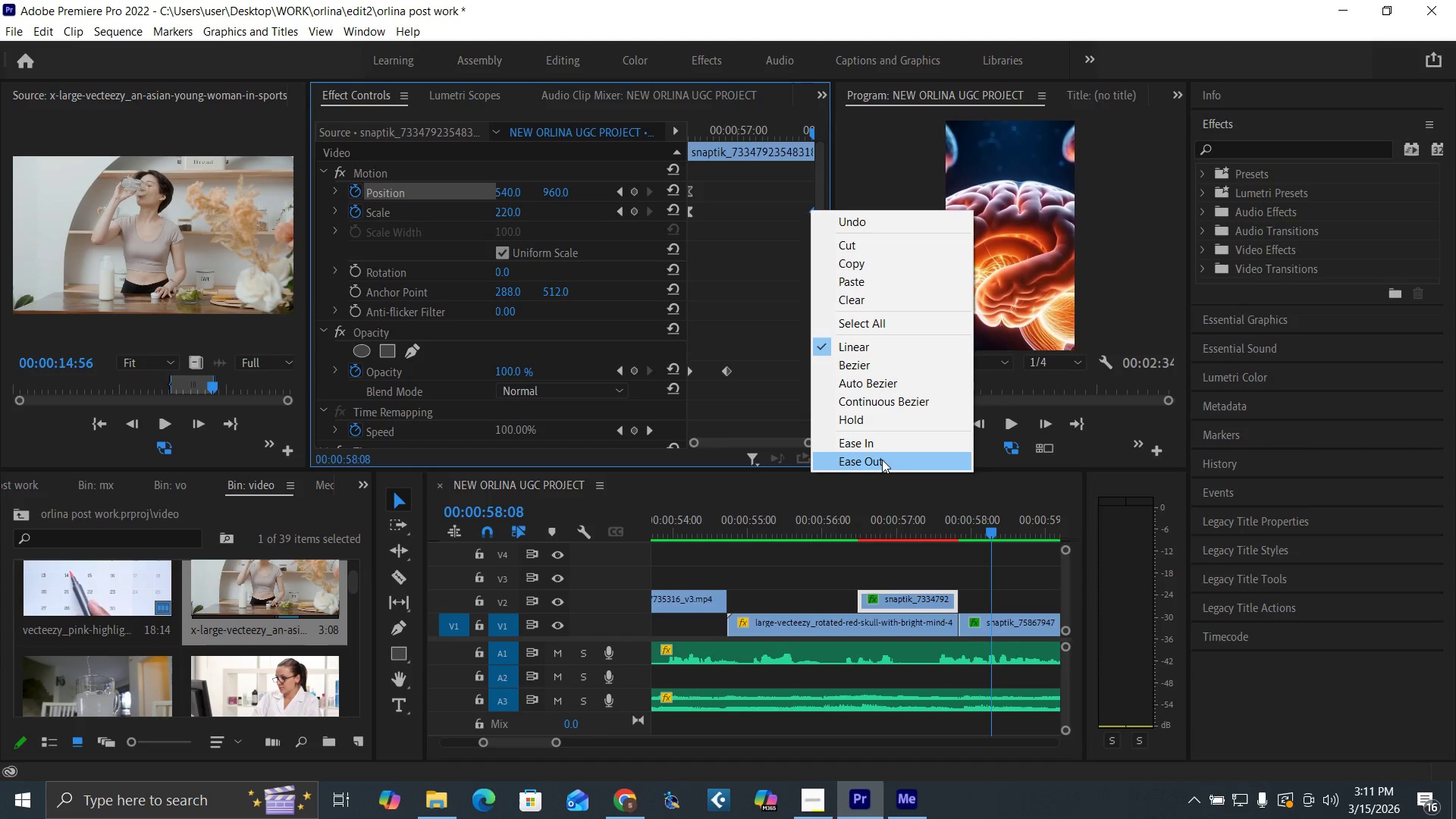 
left_click([868, 441])
 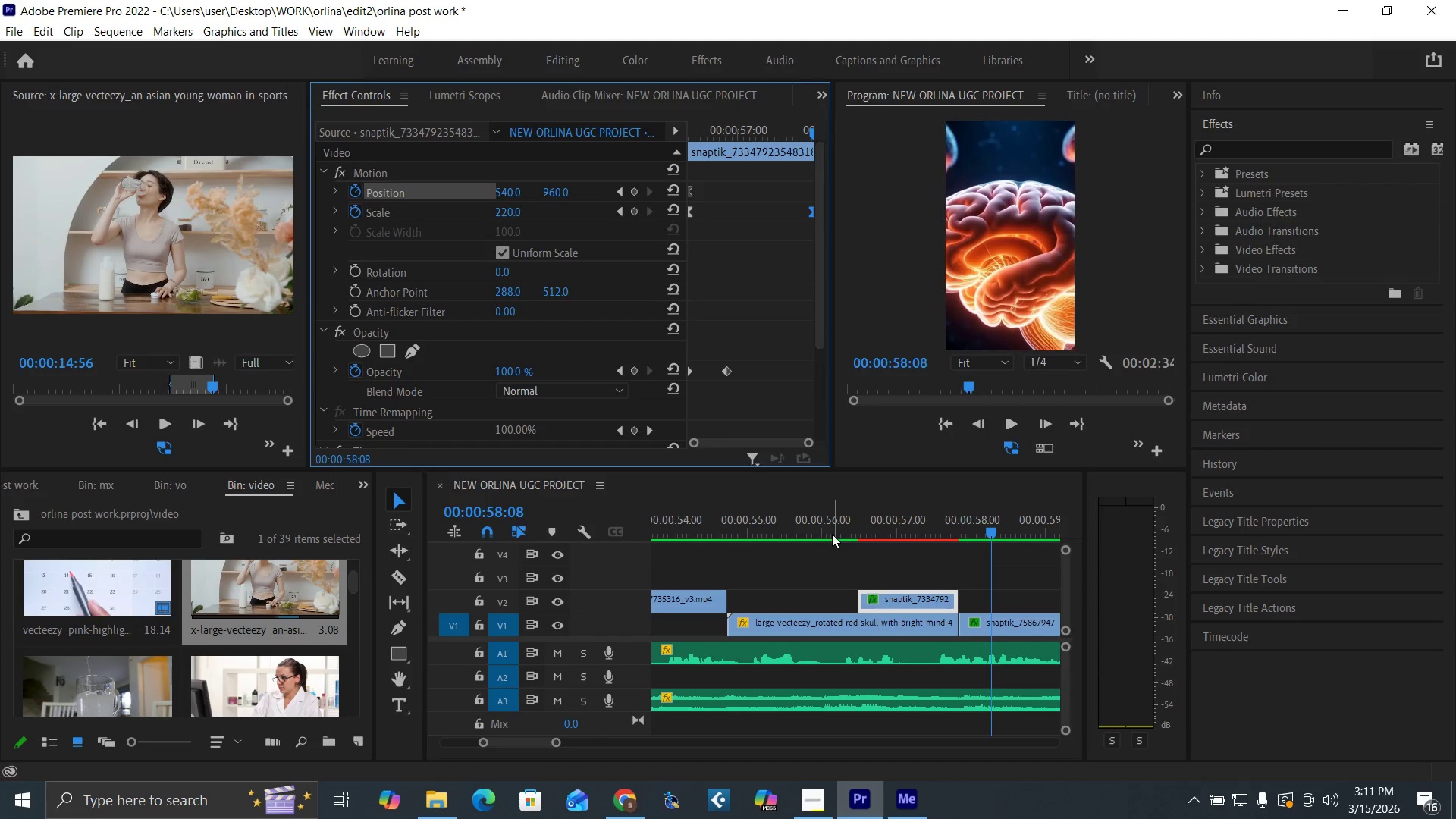 
left_click([831, 531])
 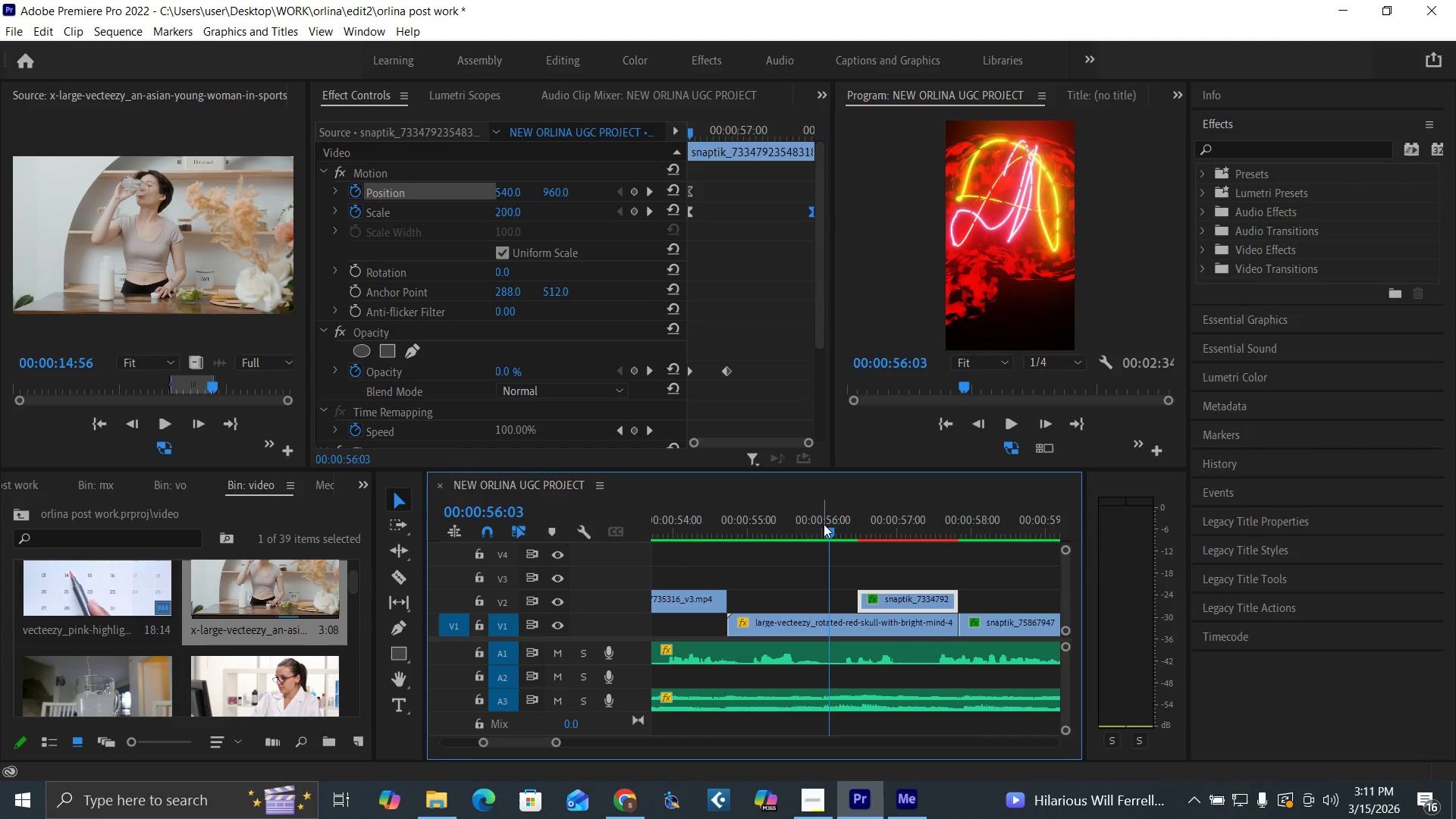 
key(Space)
 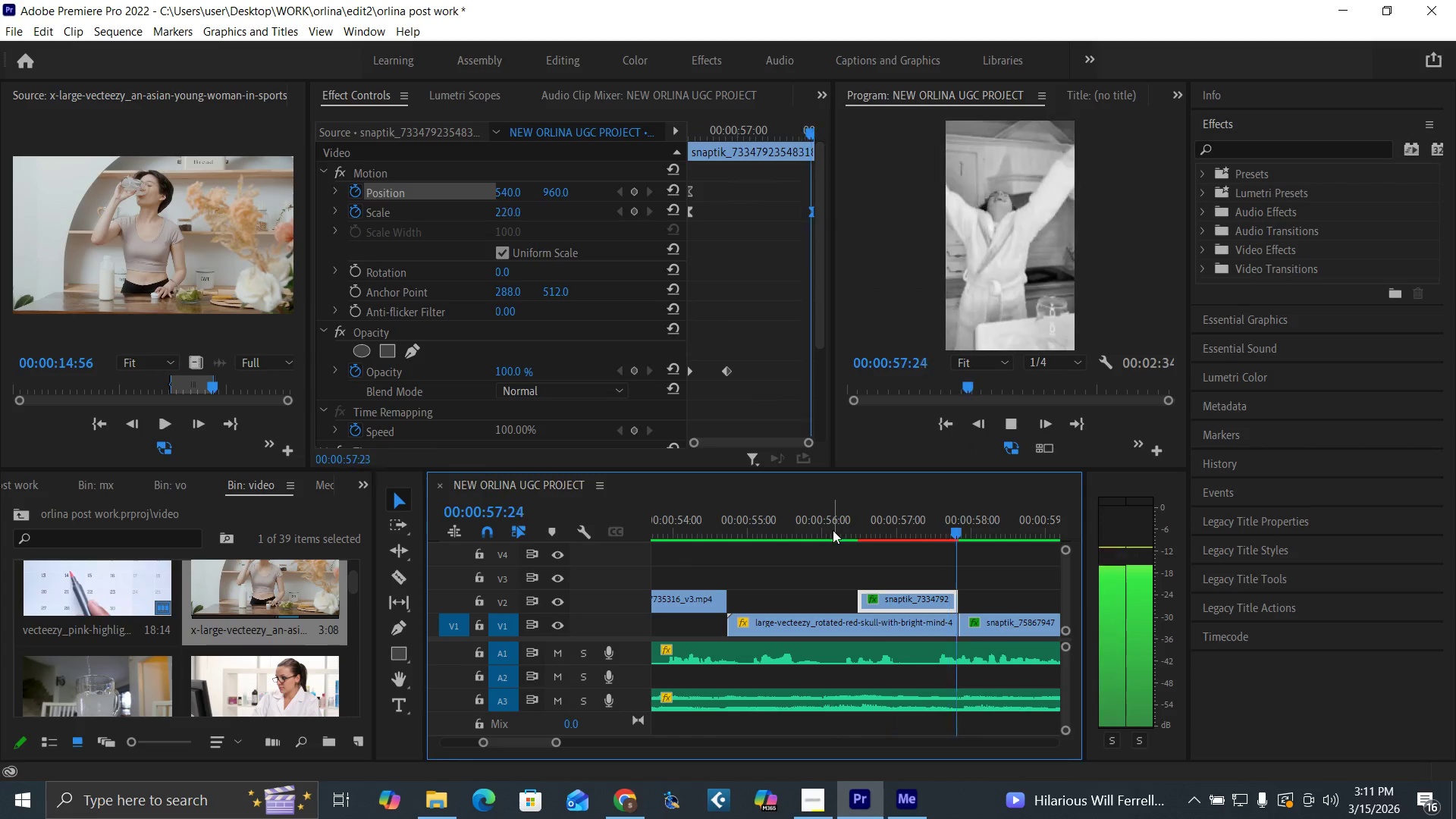 
key(Space)
 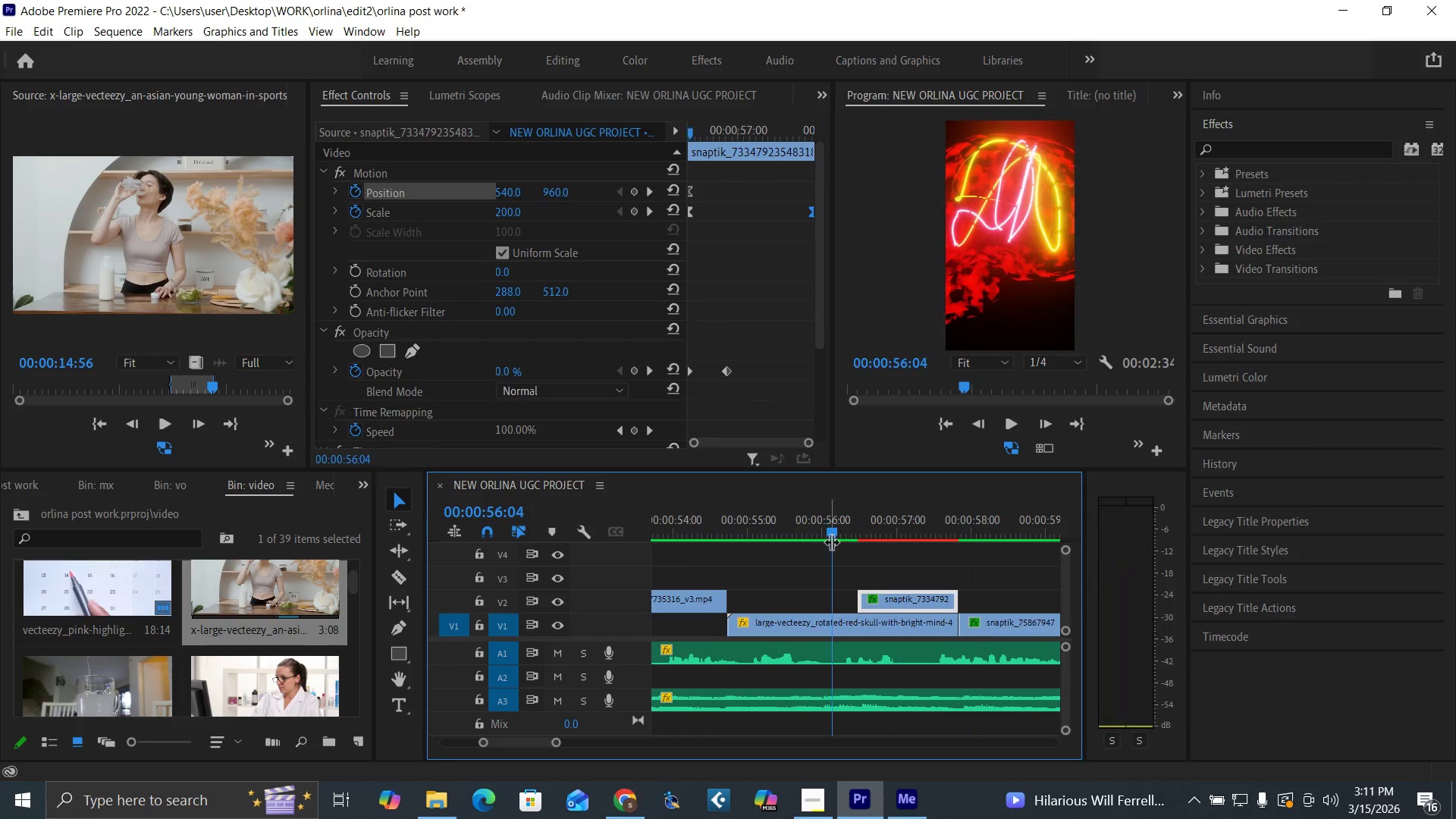 
key(Space)
 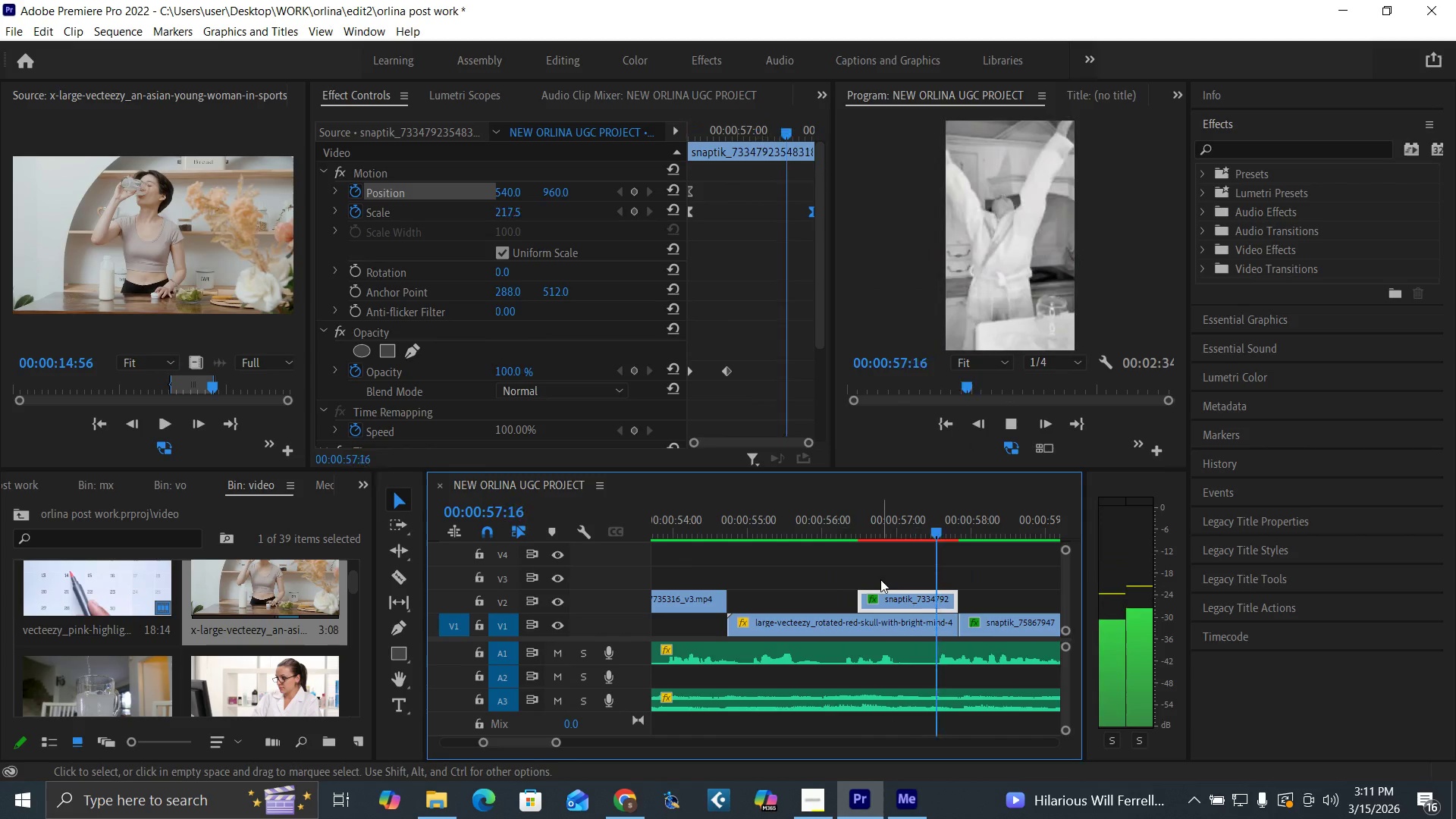 
key(Space)
 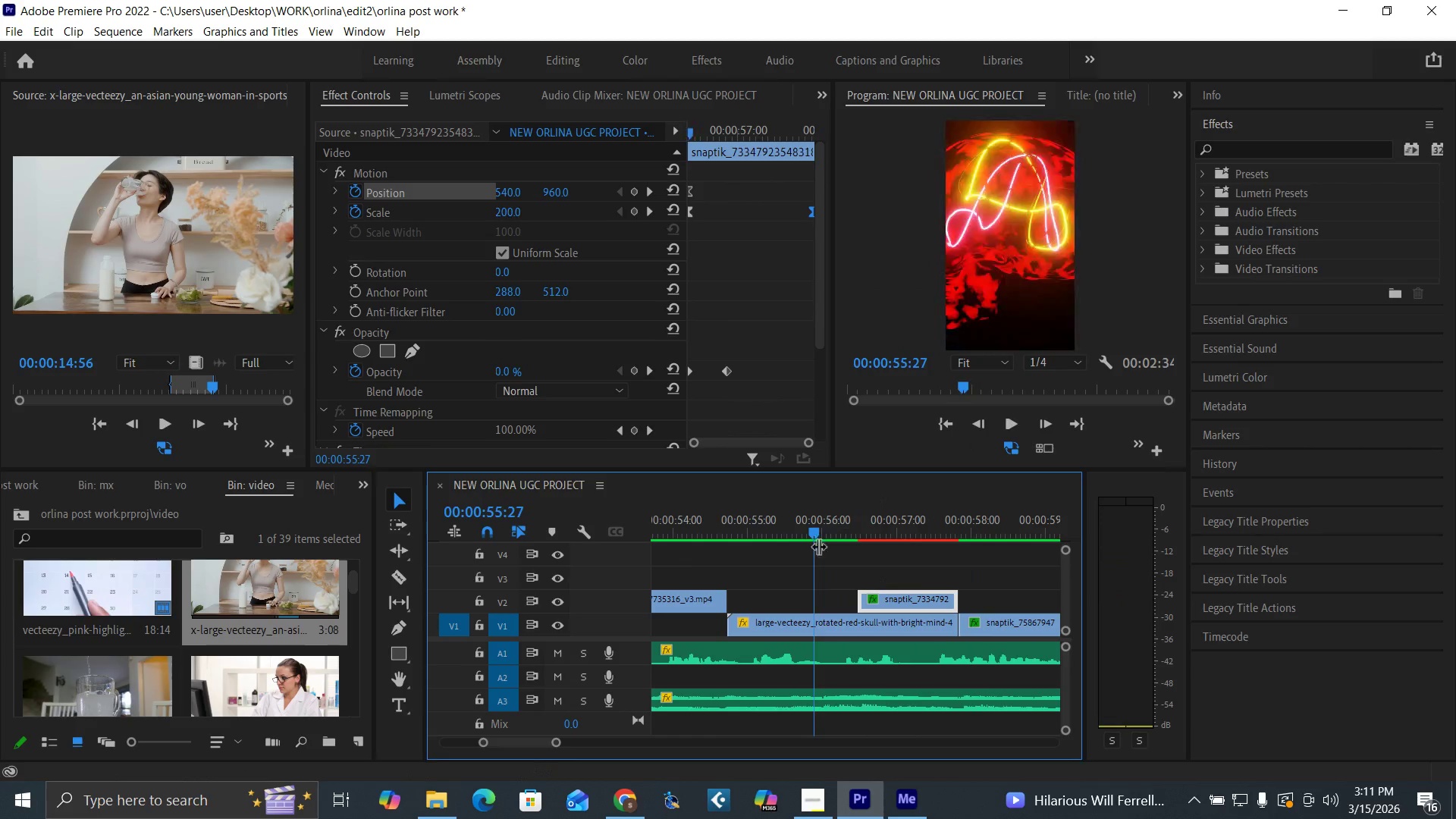 
key(Space)
 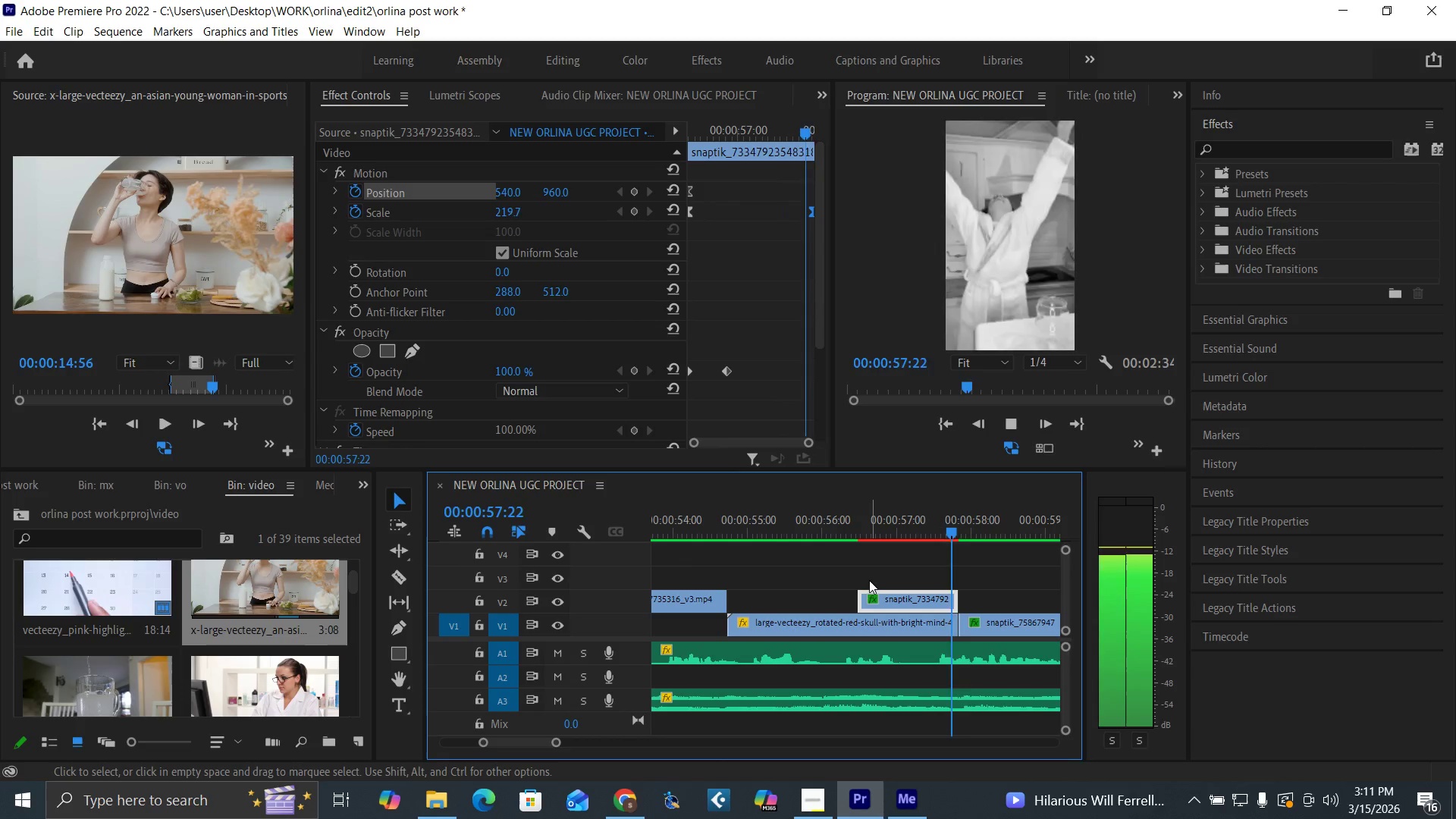 
key(Space)
 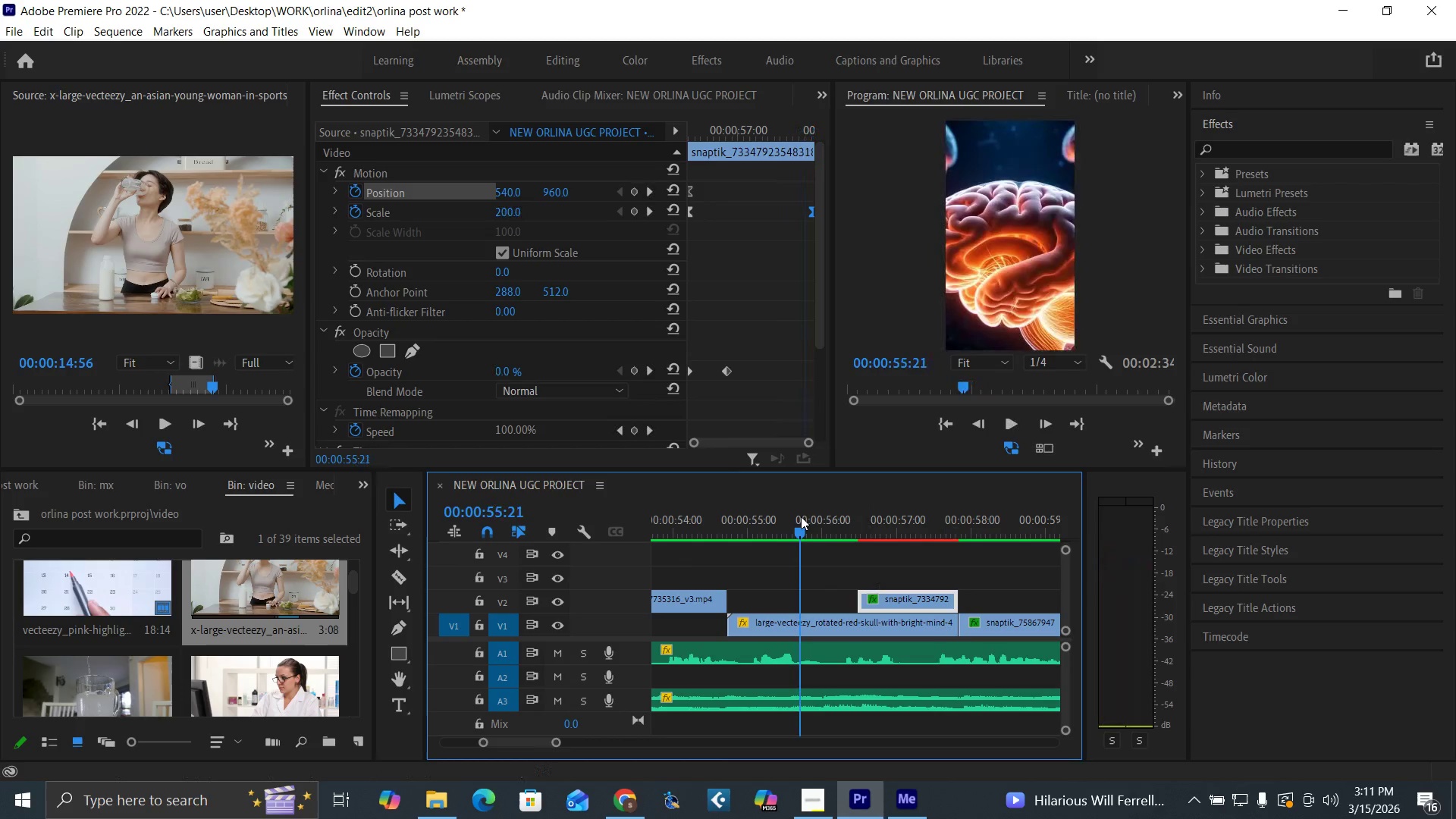 
left_click_drag(start_coordinate=[800, 516], to_coordinate=[803, 520])
 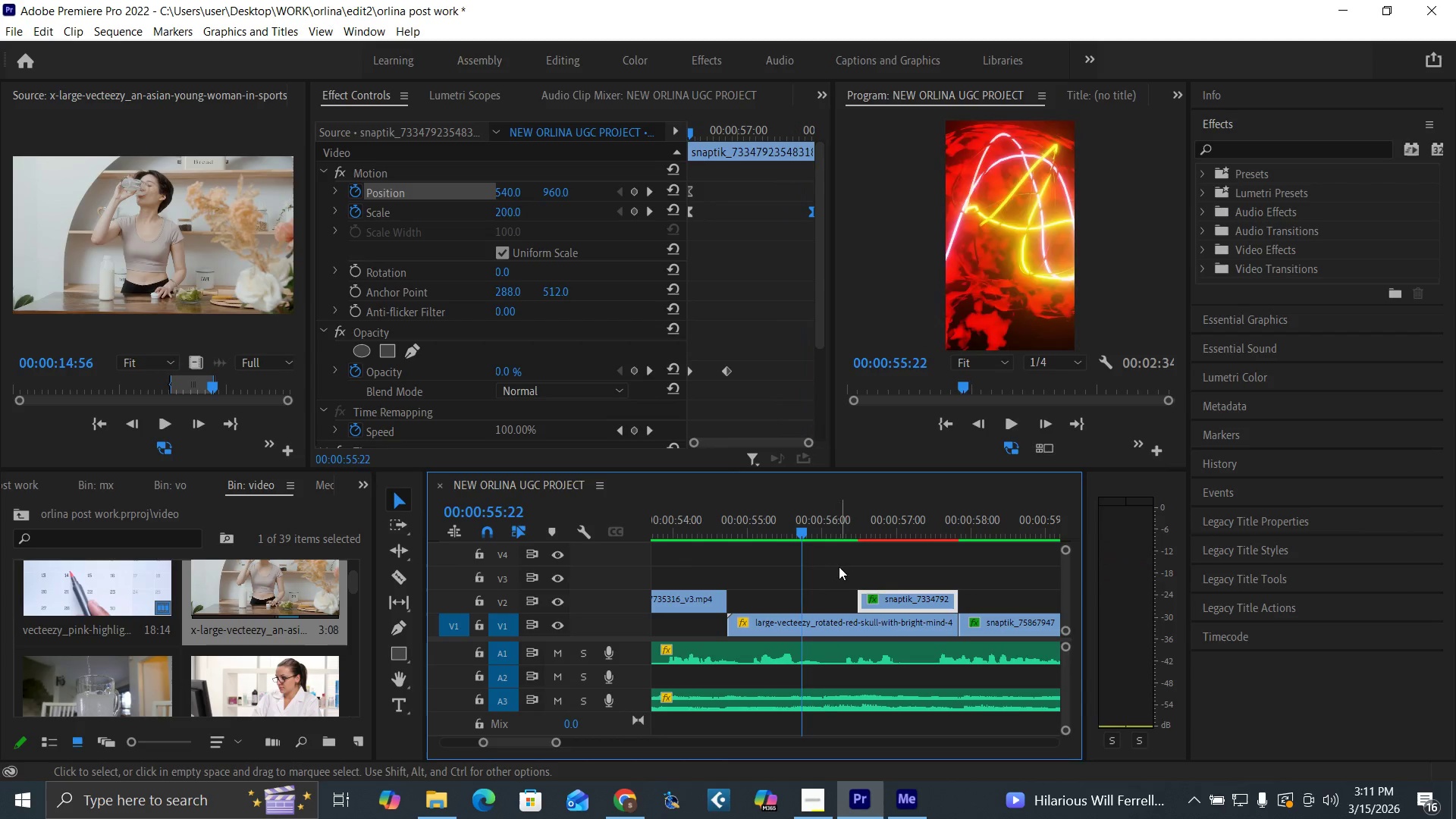 
key(Space)
 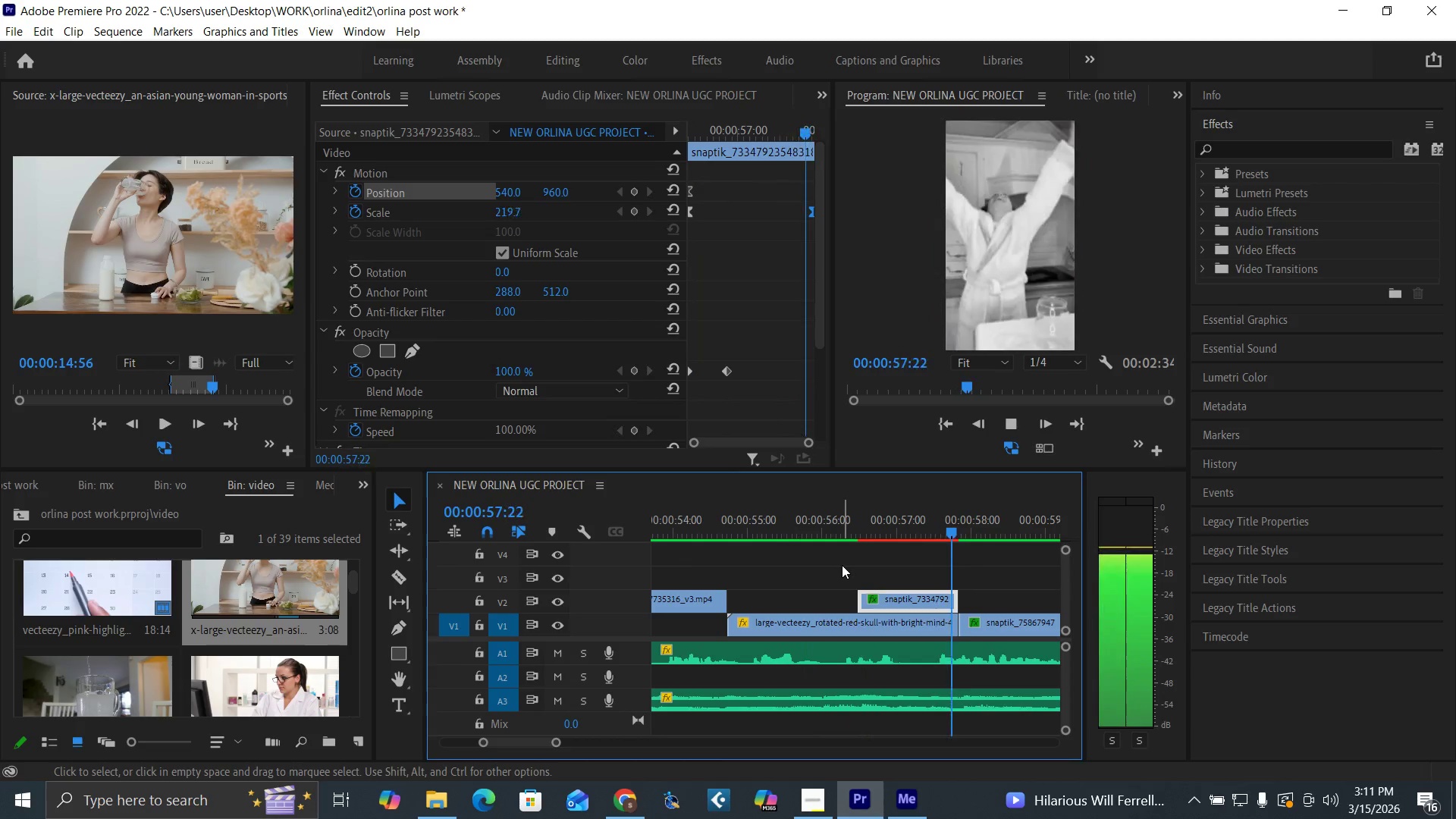 
key(Space)
 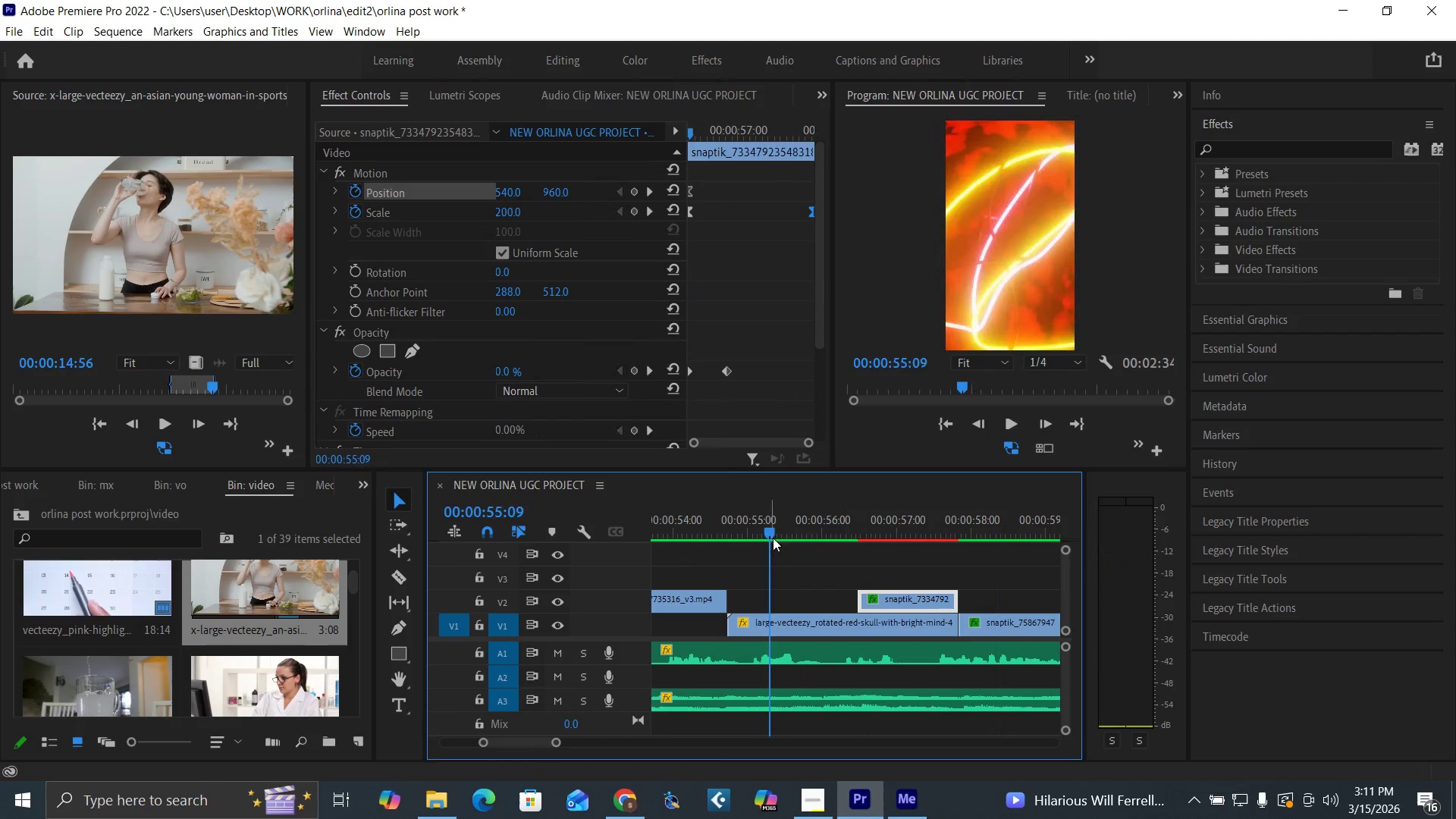 
key(Space)
 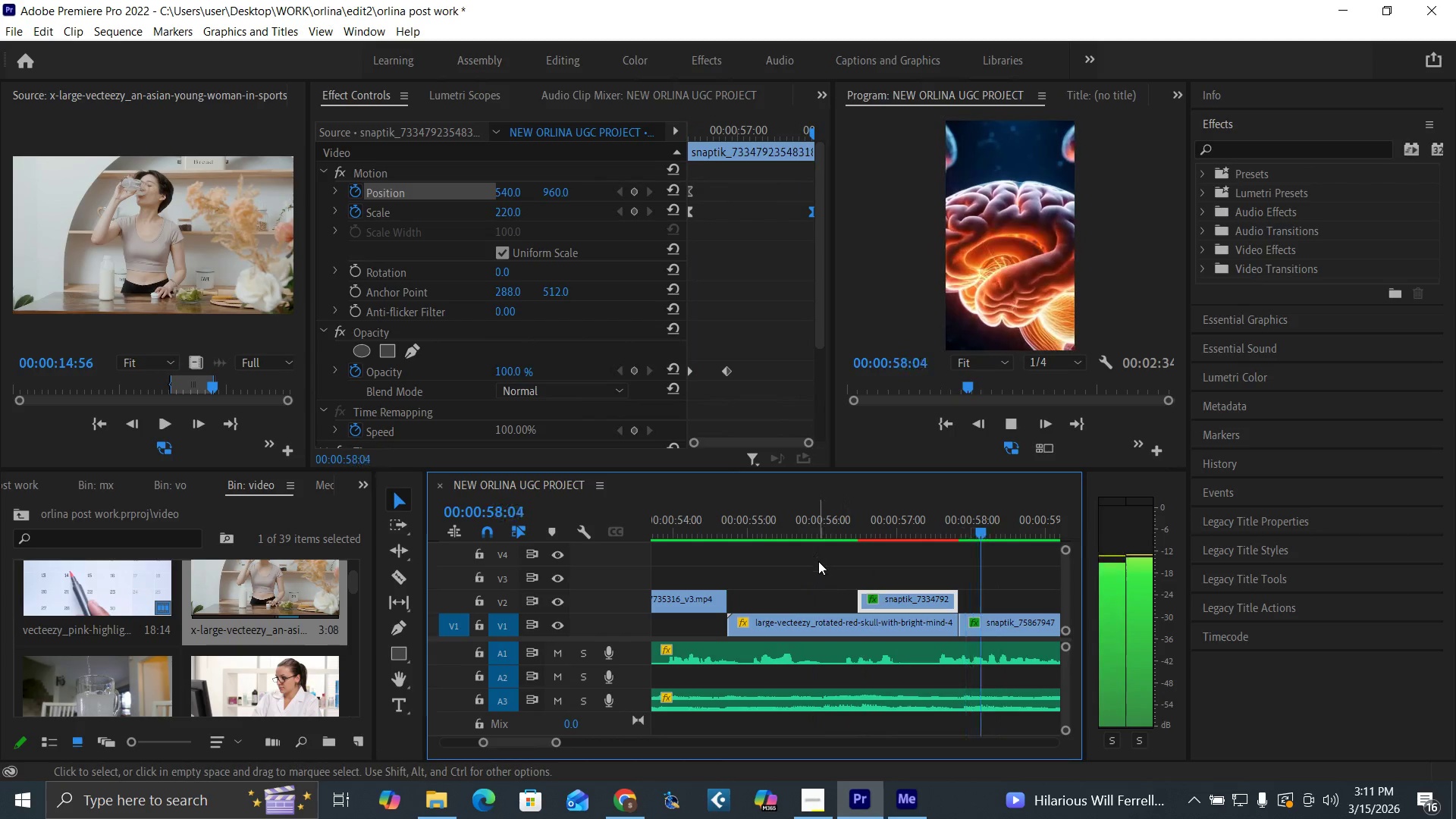 
key(Space)
 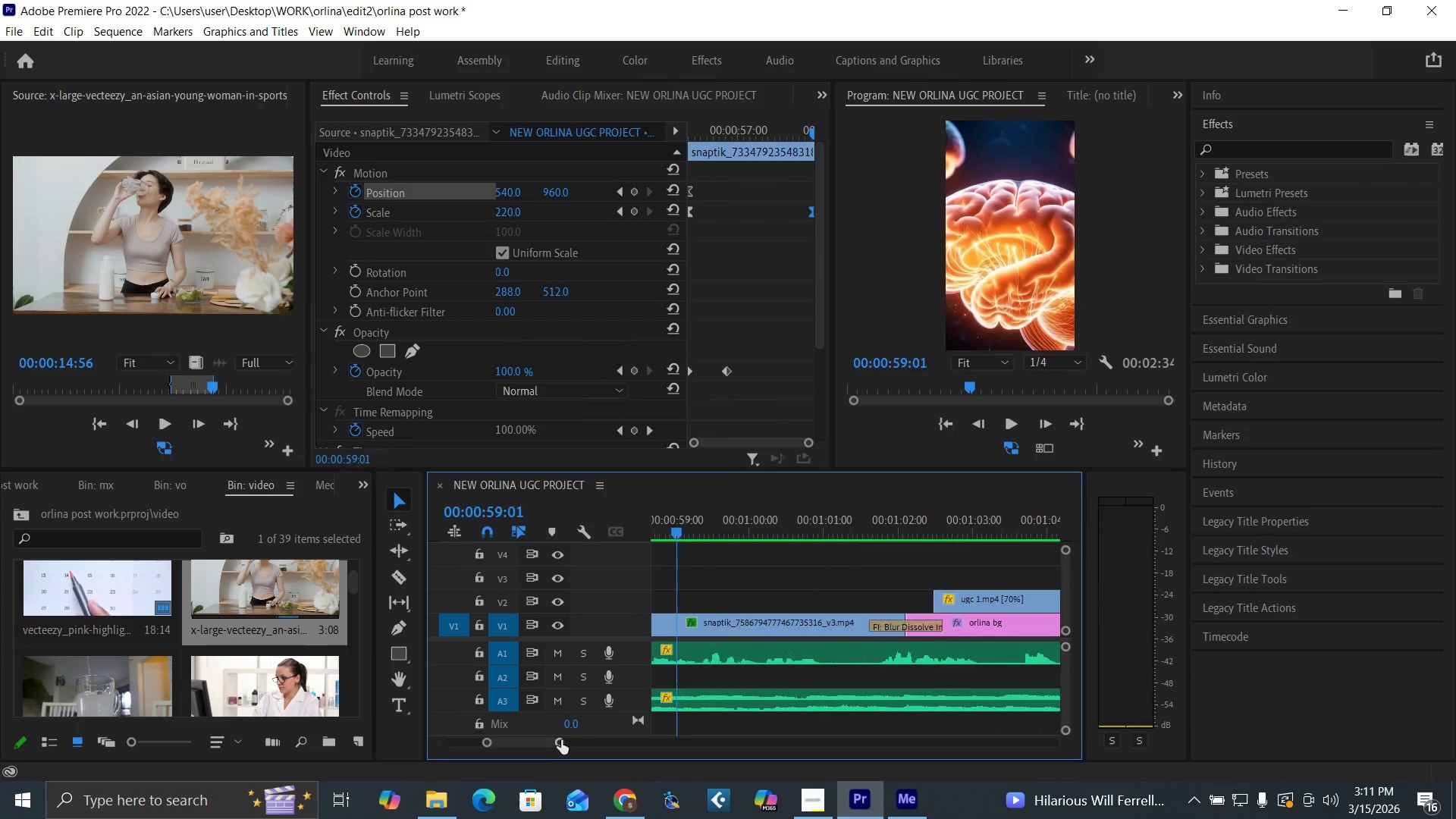 
left_click_drag(start_coordinate=[561, 740], to_coordinate=[596, 741])
 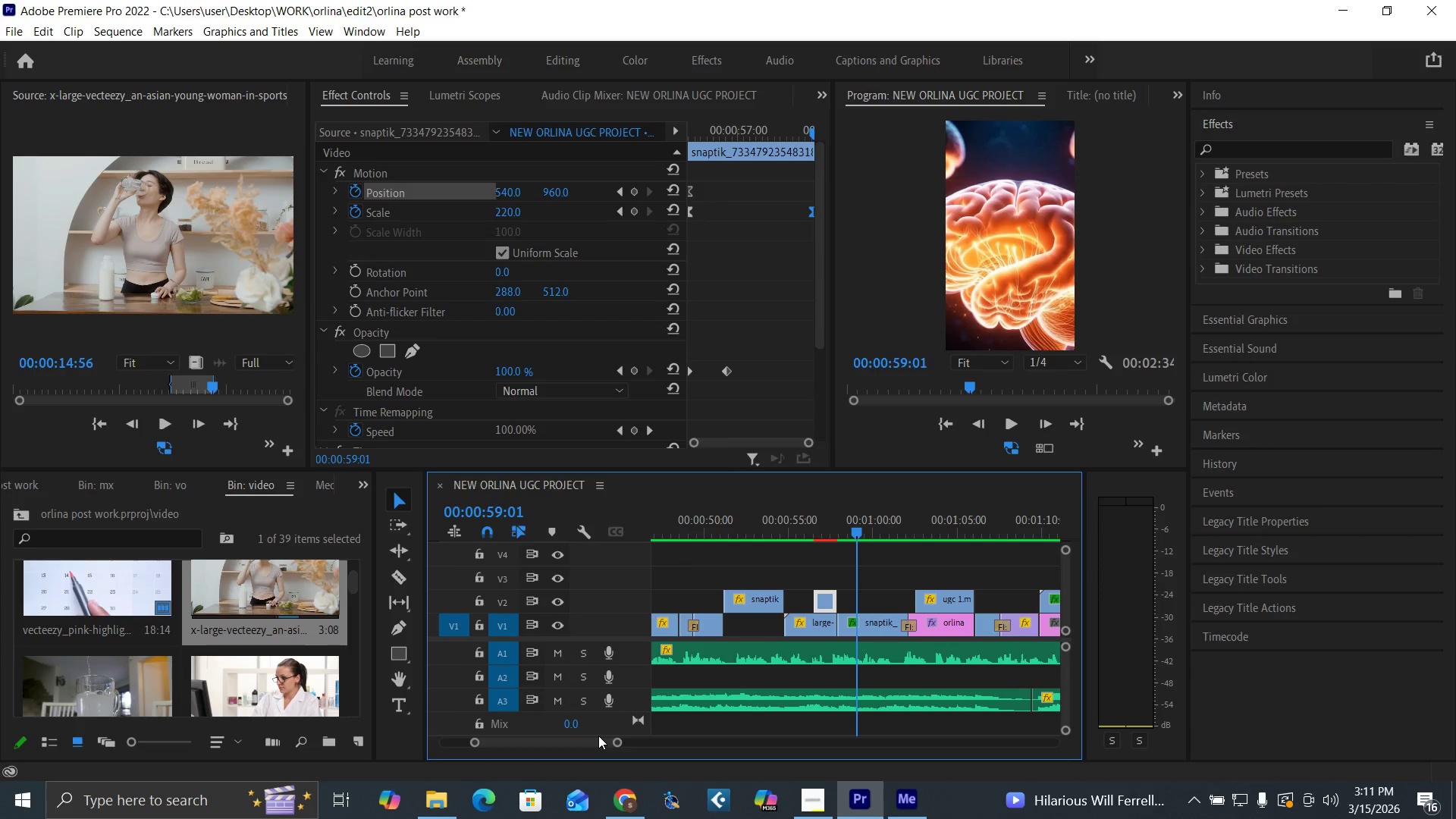 
key(Control+S)
 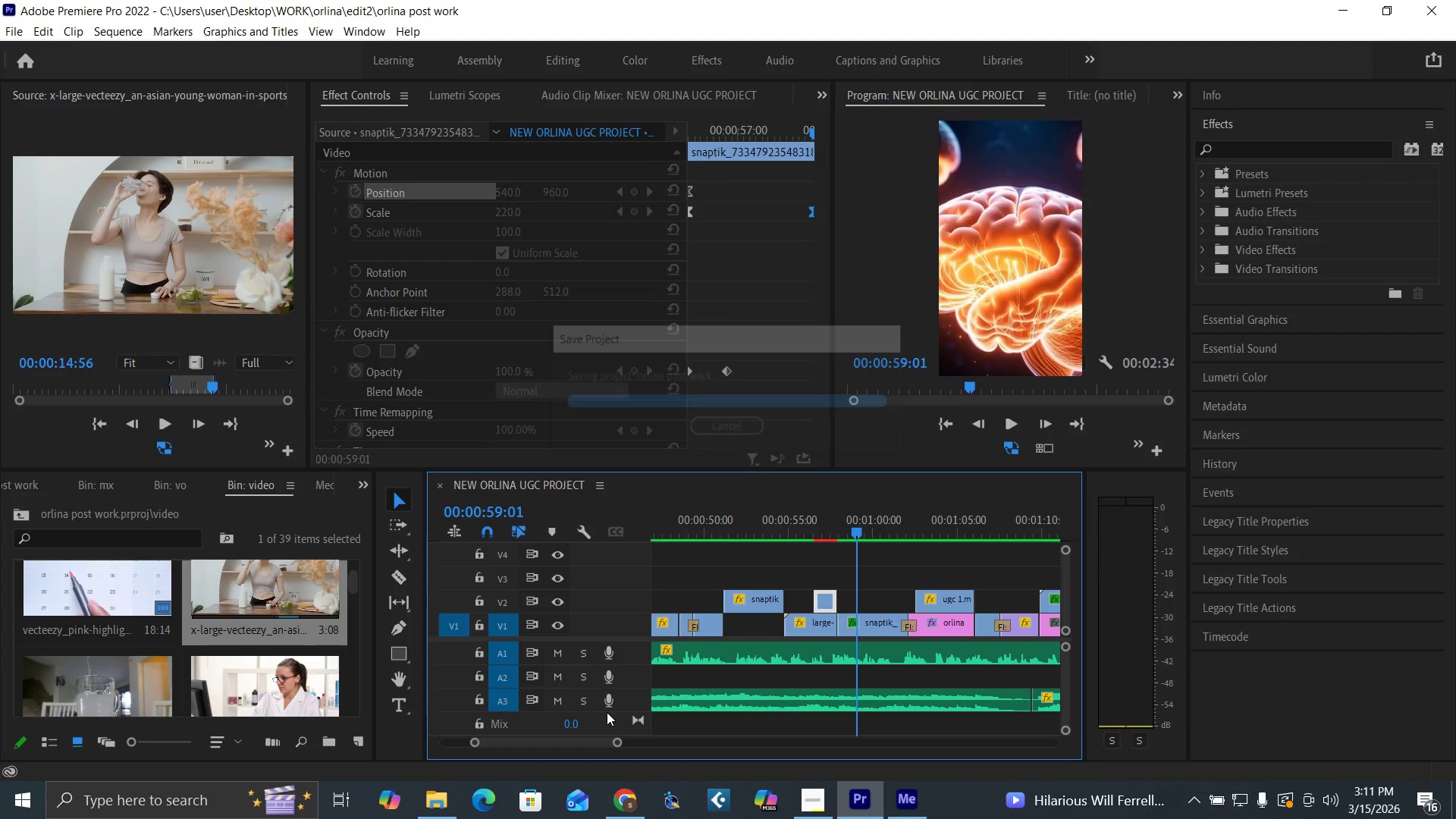 
key(Enter)
 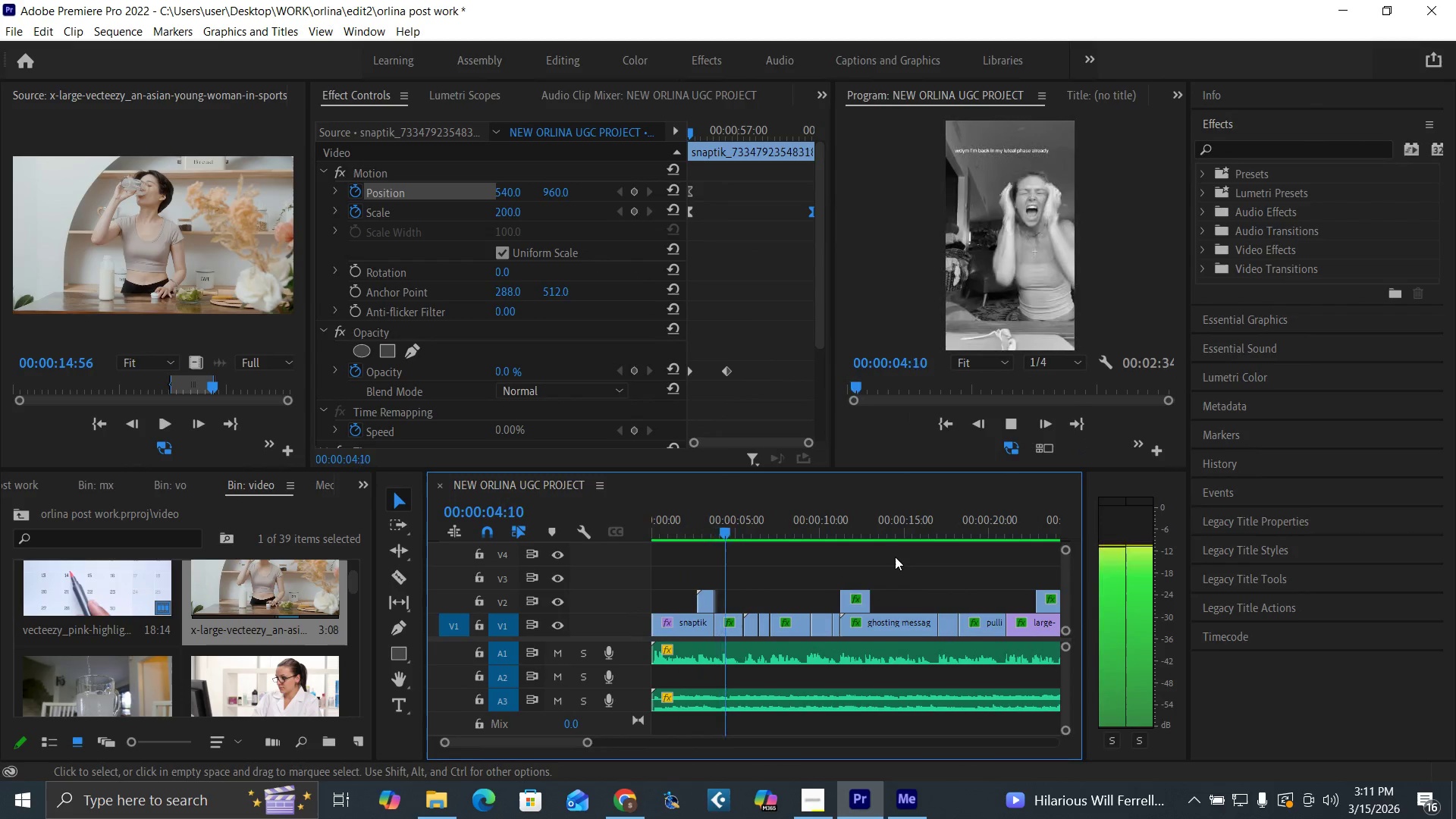 
wait(11.25)
 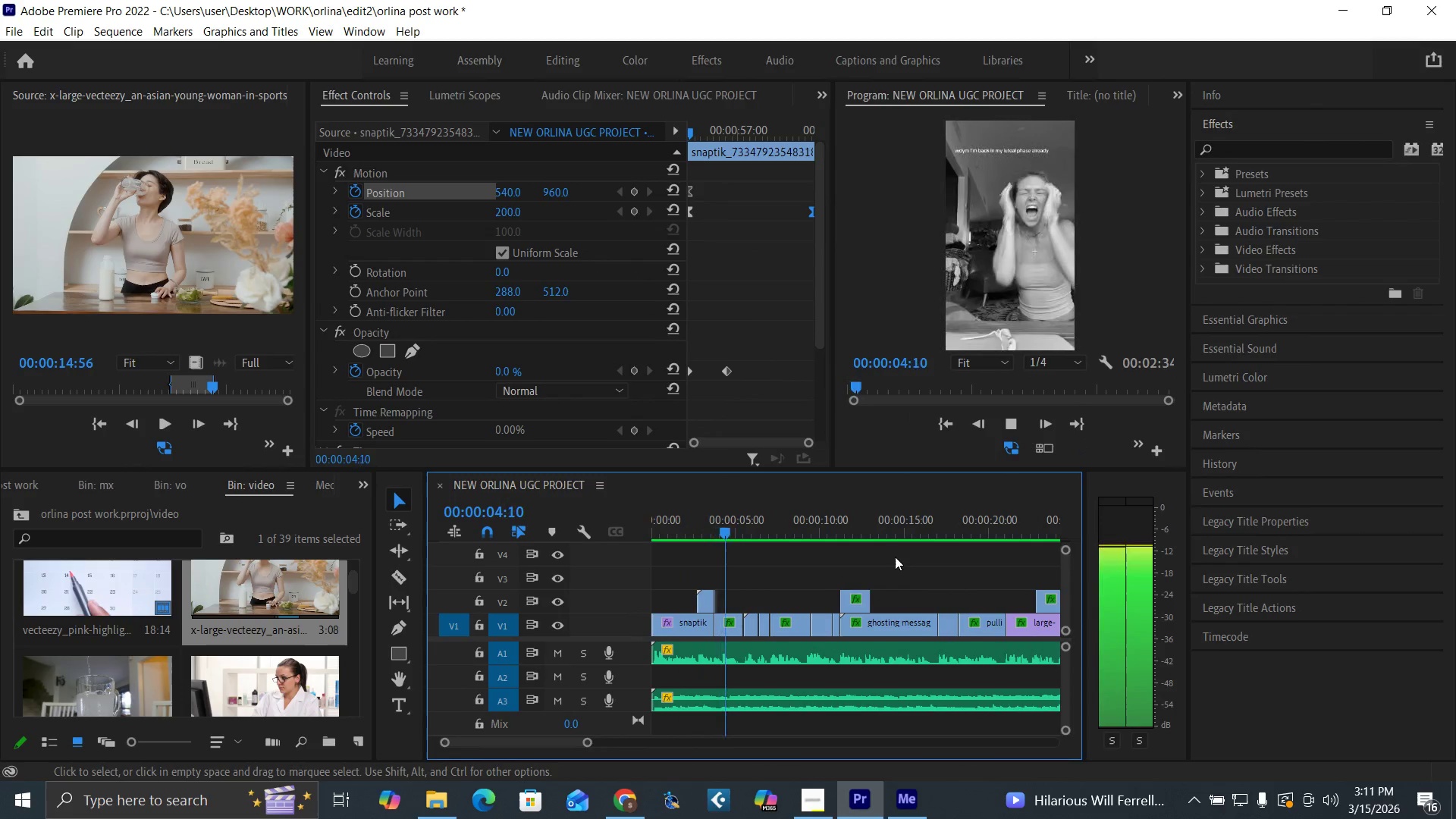 
left_click([690, 525])
 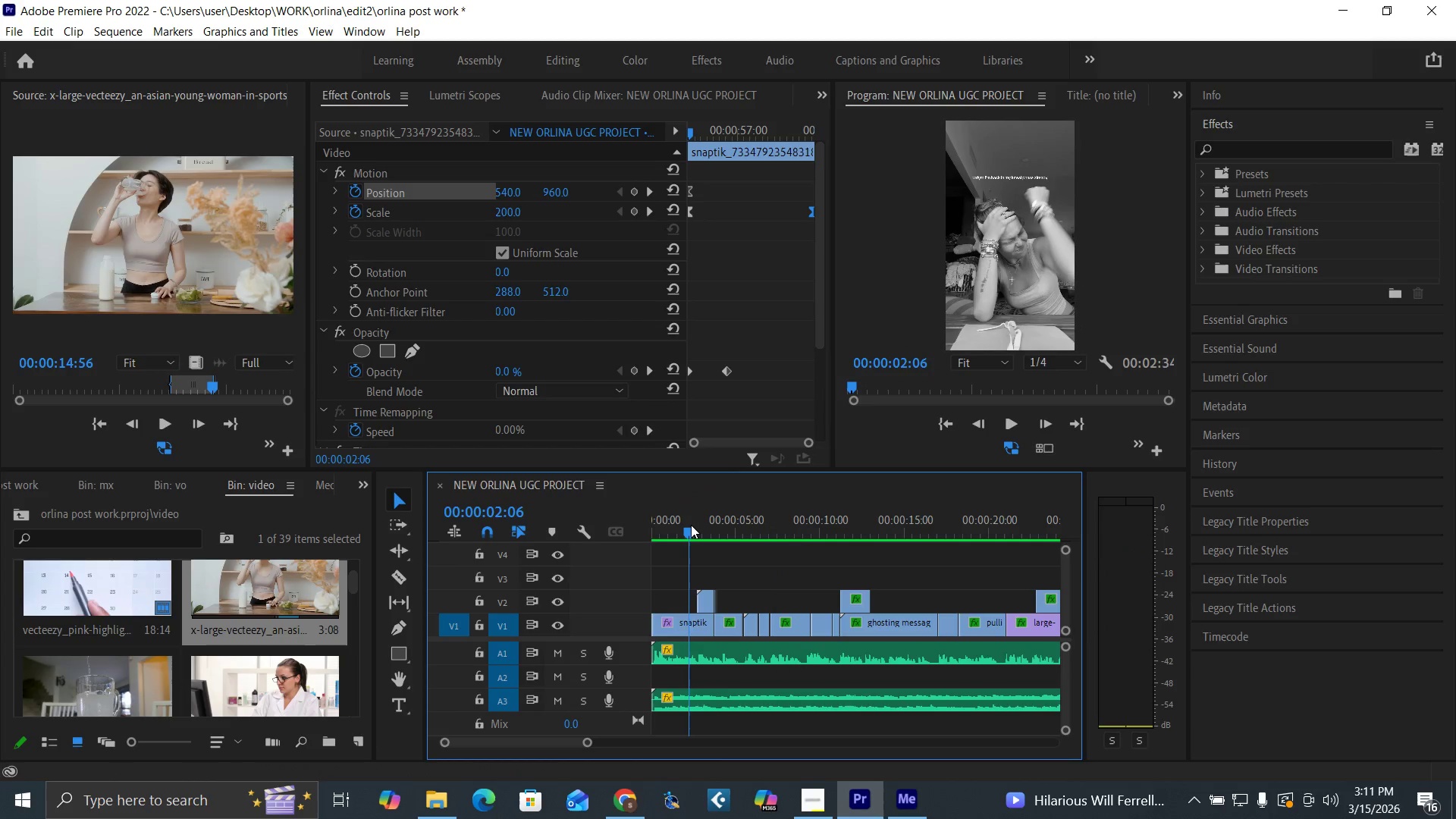 
key(Space)
 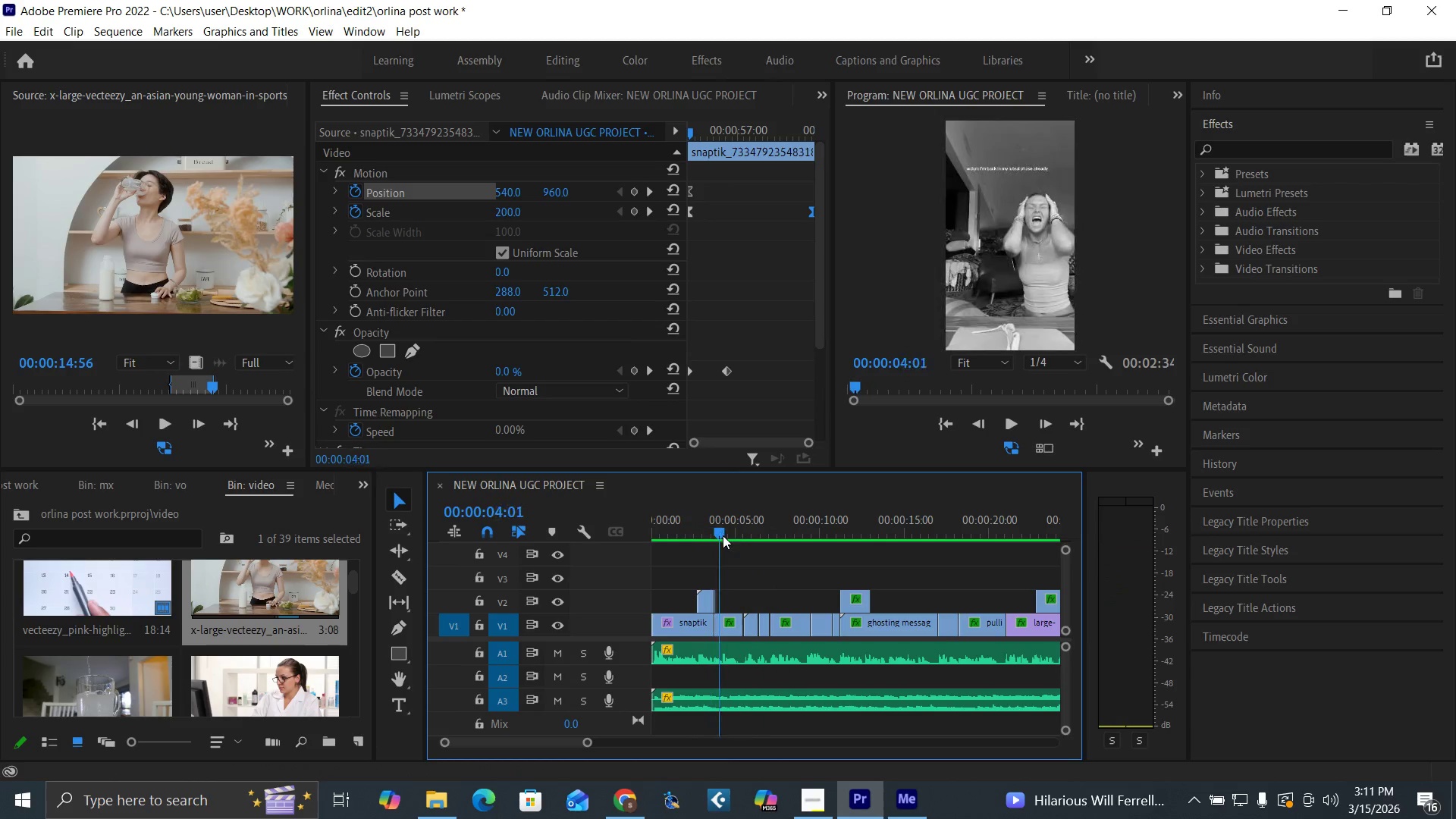 
wait(7.45)
 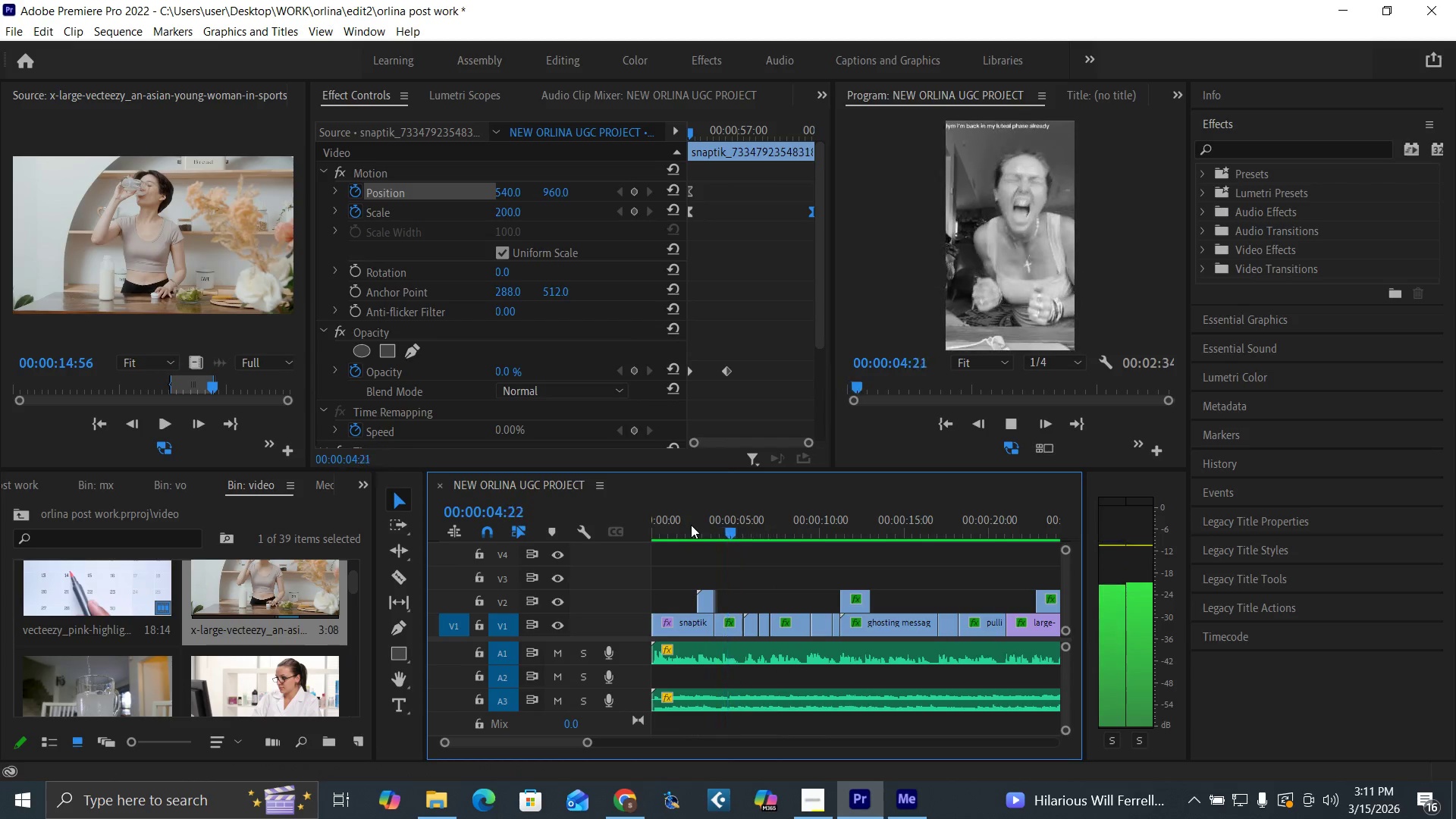 
key(Space)
 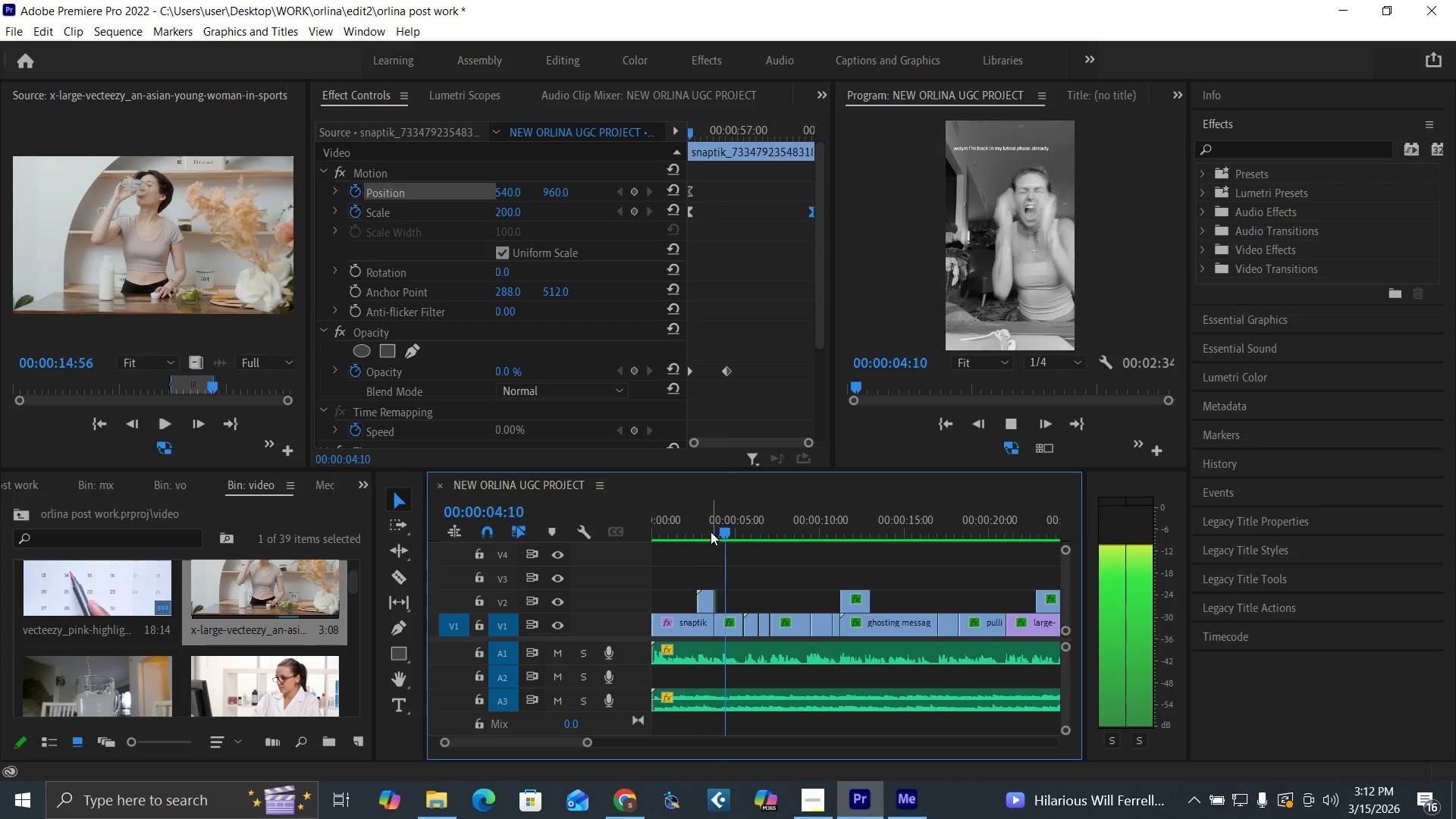 
left_click([708, 529])
 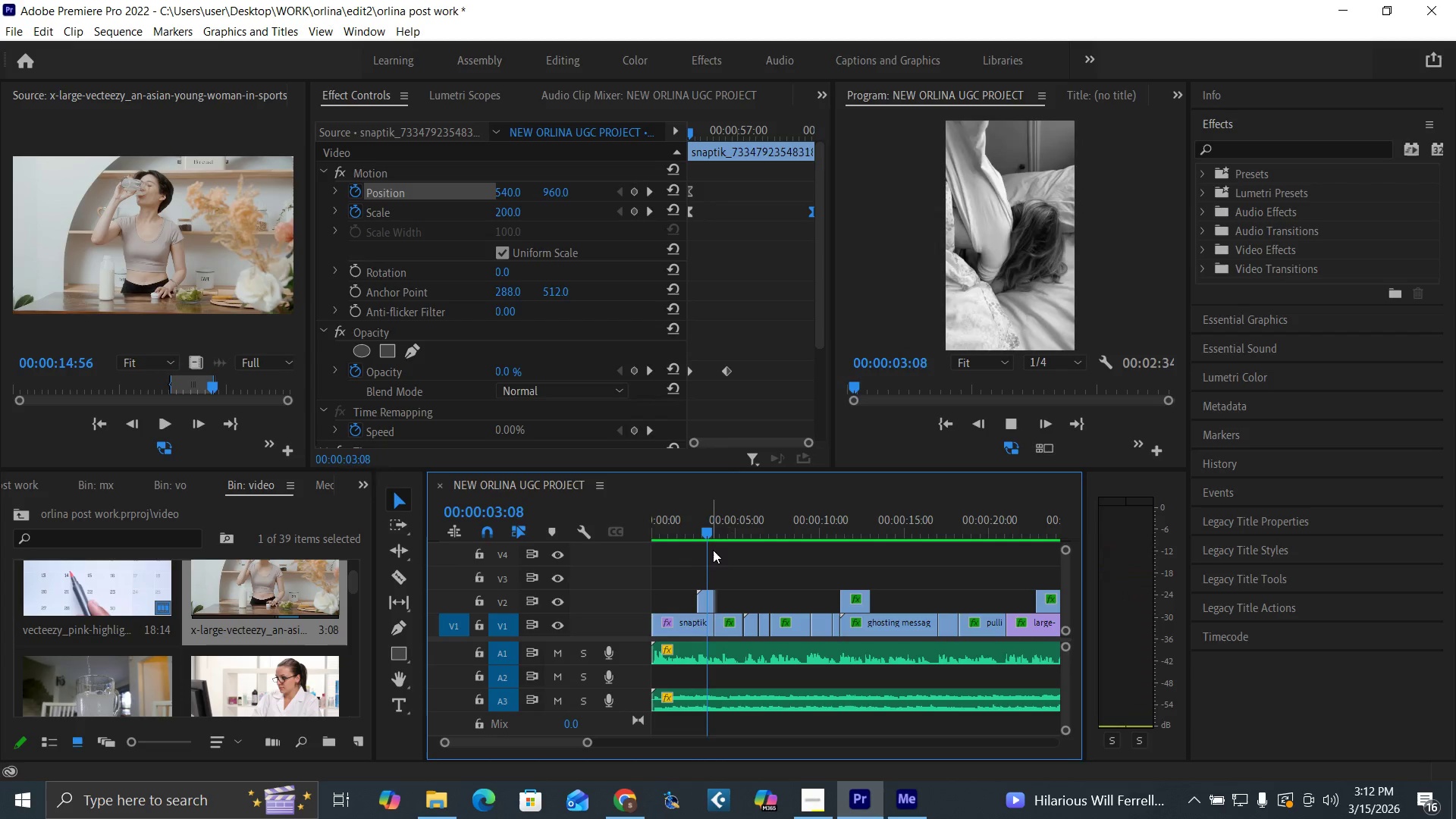 
key(Space)
 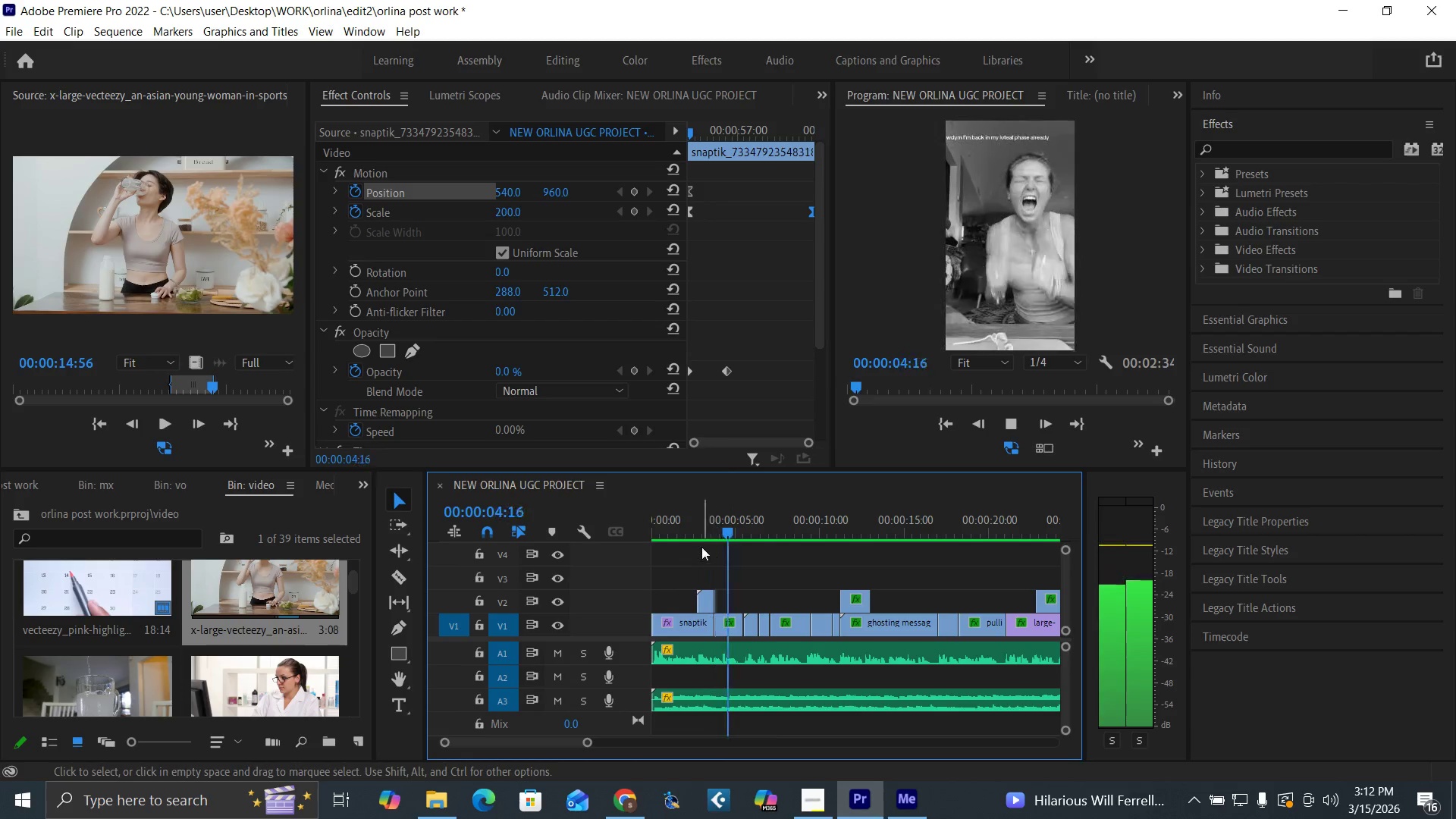 
left_click([695, 533])
 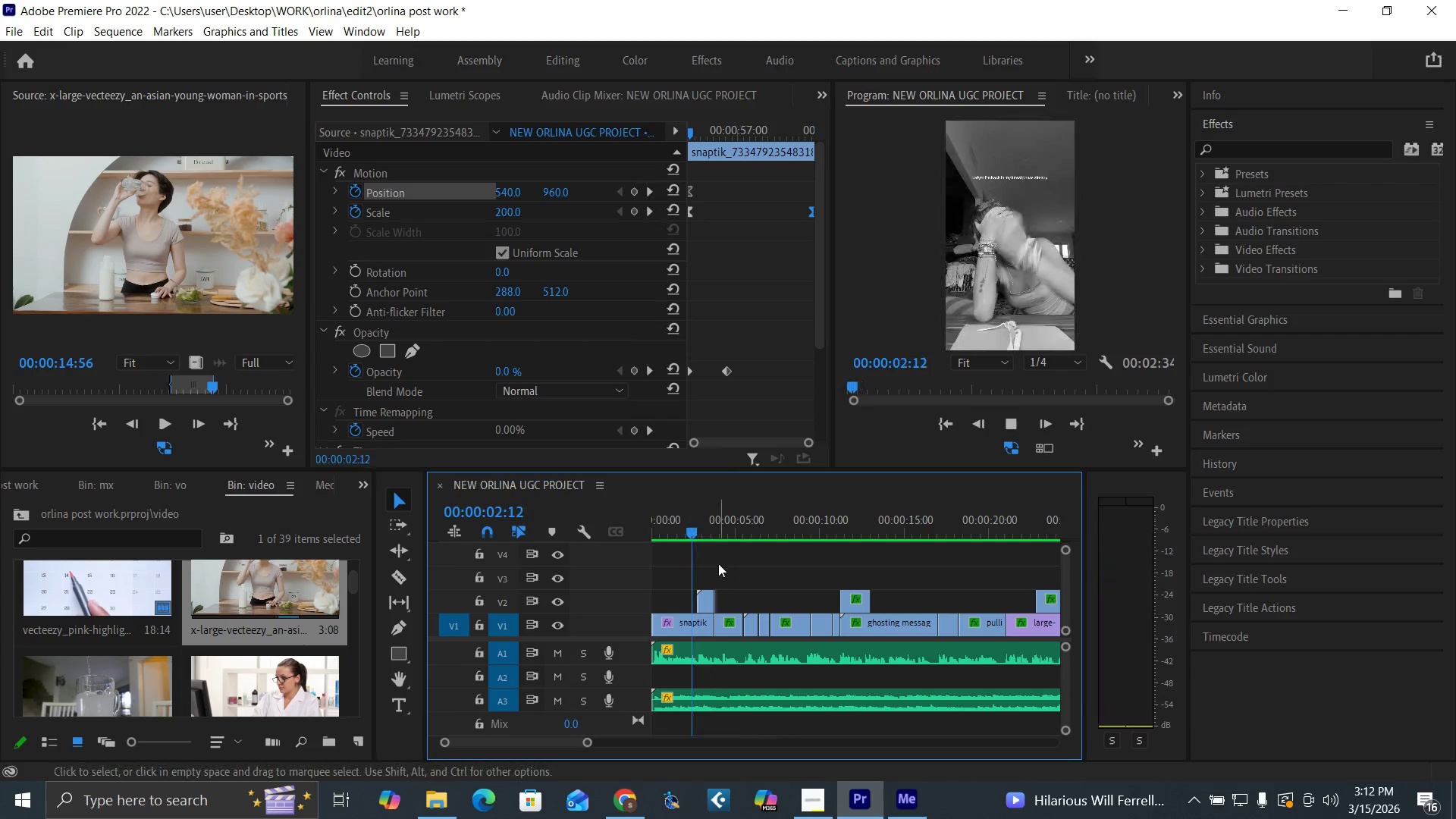 
key(Space)
 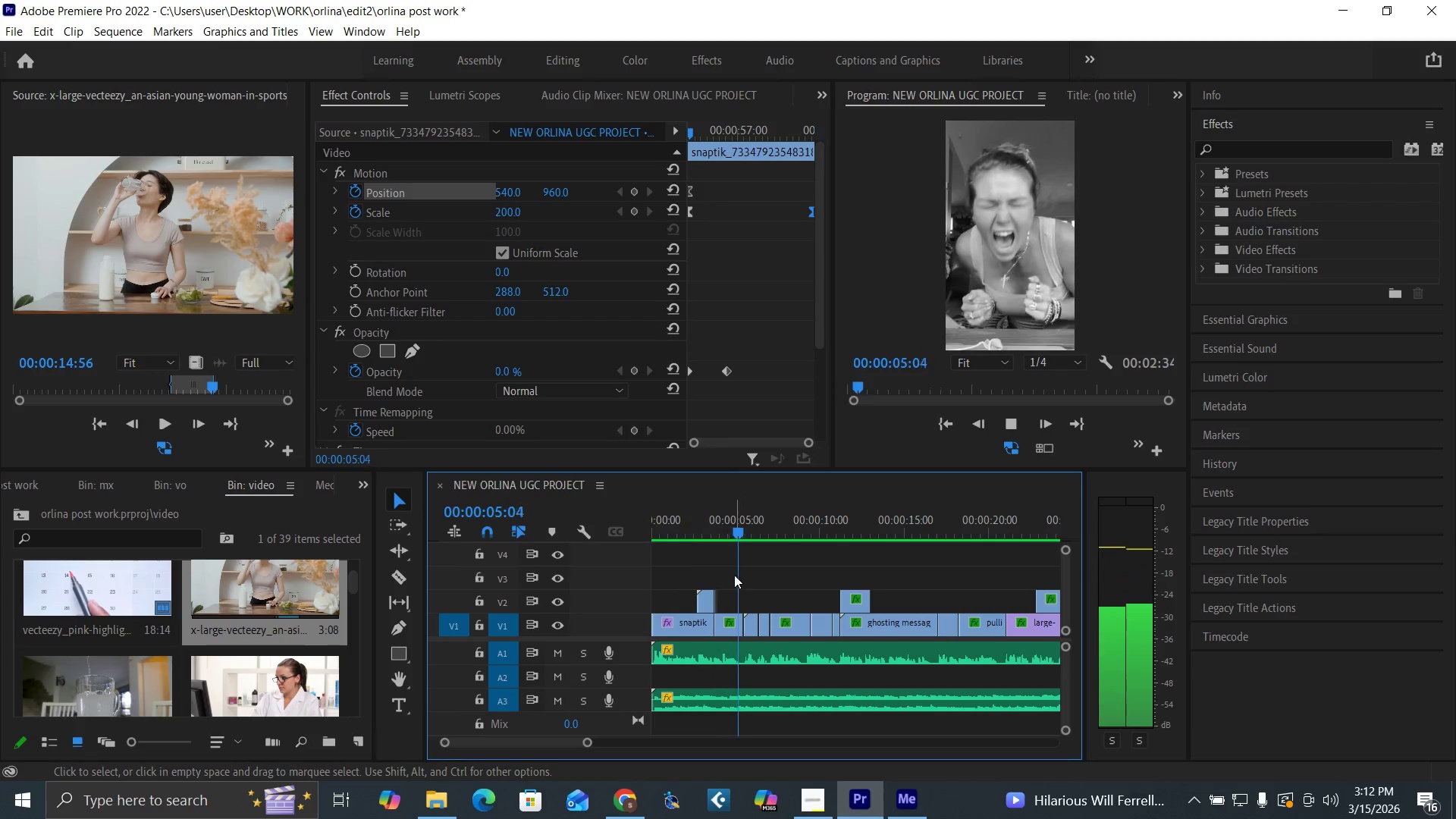 
left_click([696, 532])
 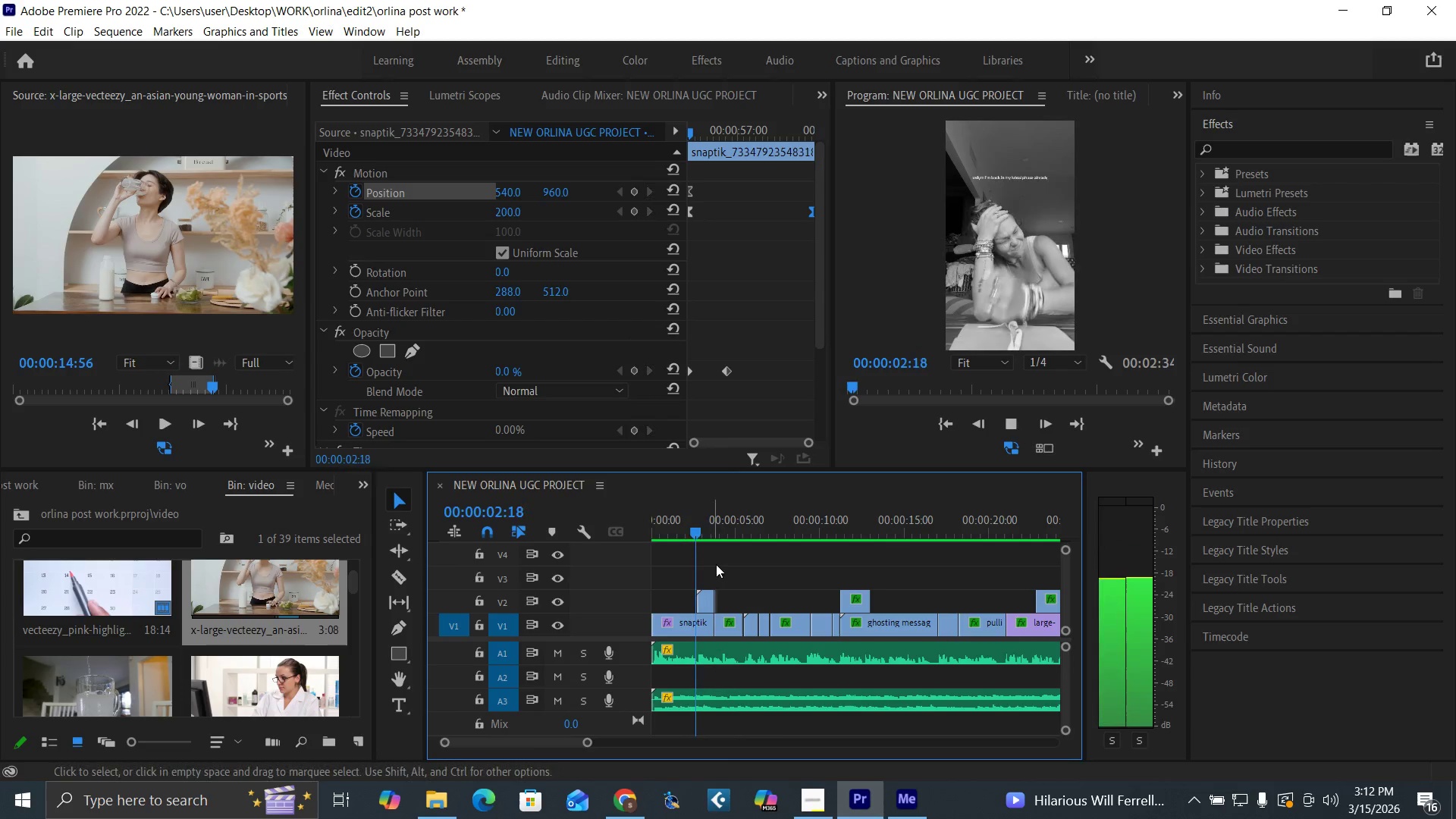 
key(Space)
 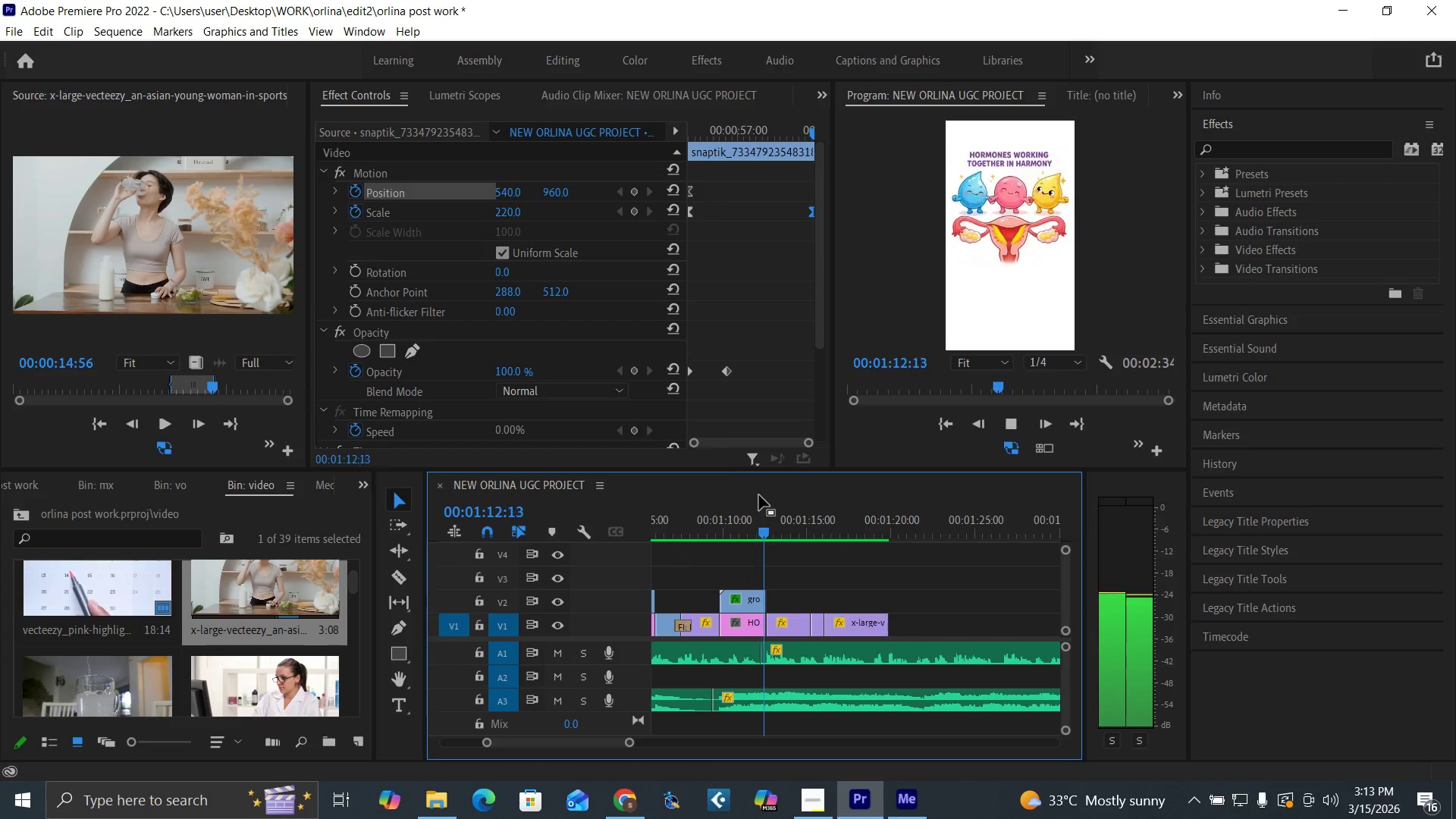 
wait(74.84)
 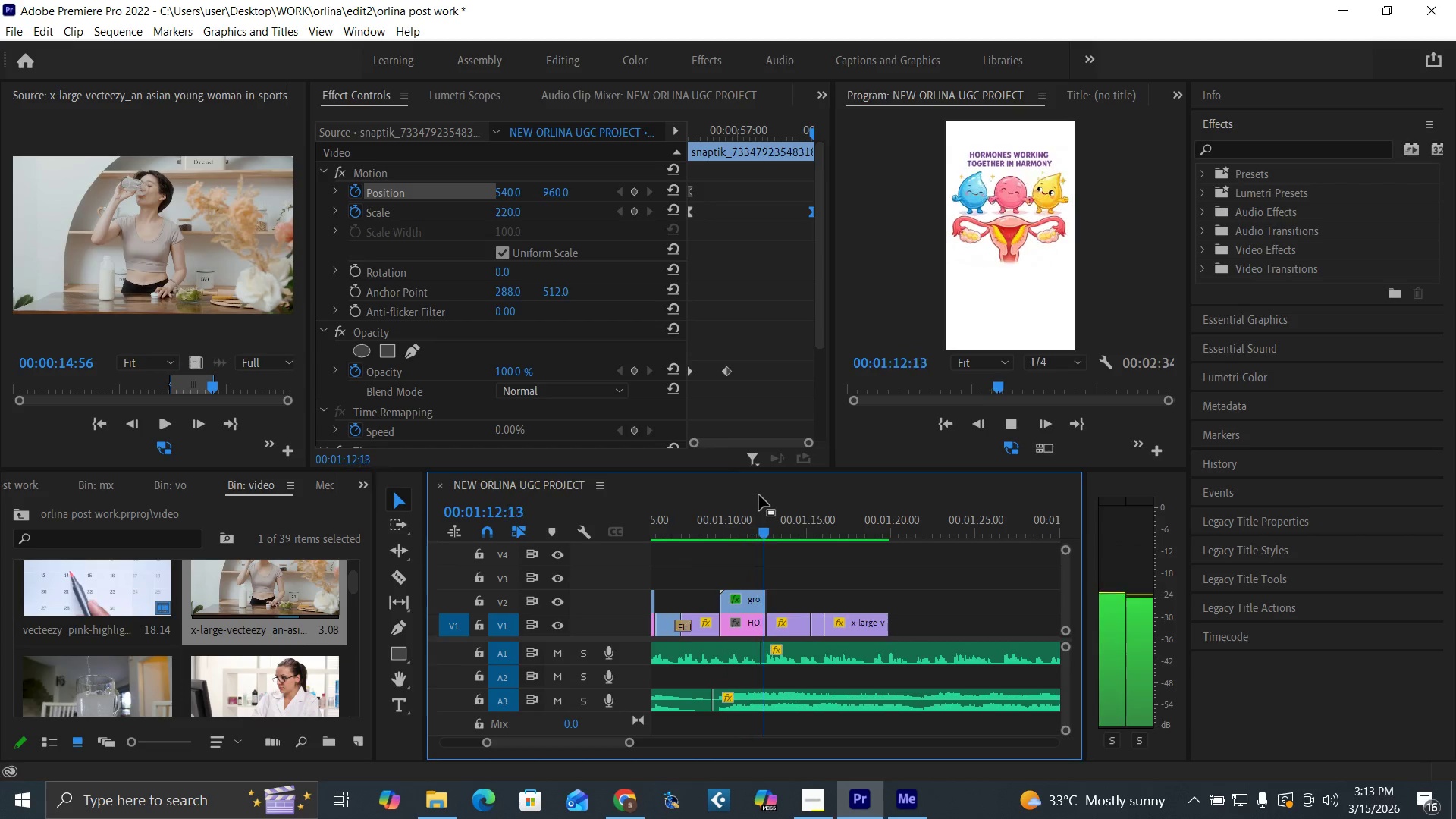 
left_click([726, 529])
 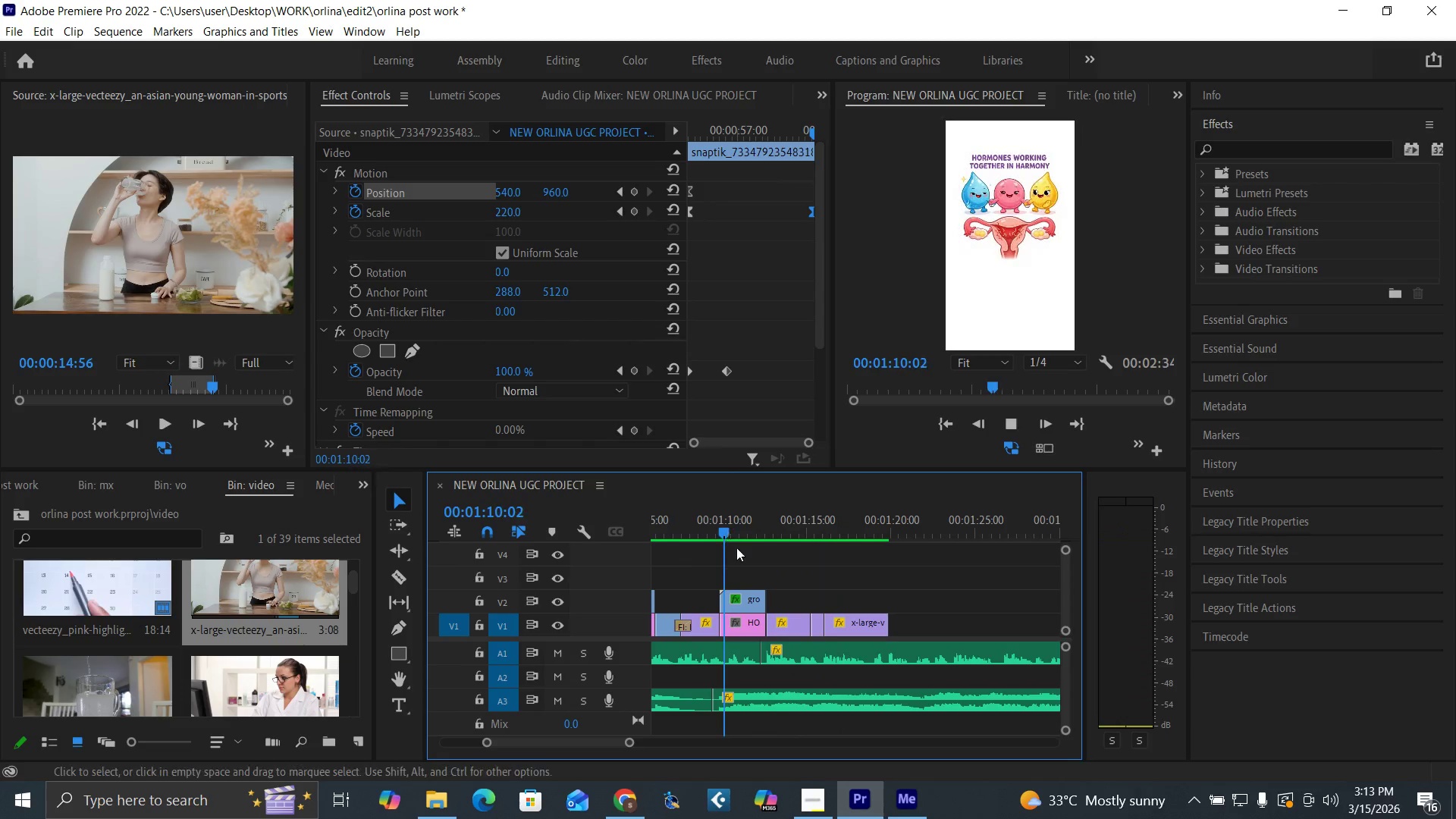 
key(Space)
 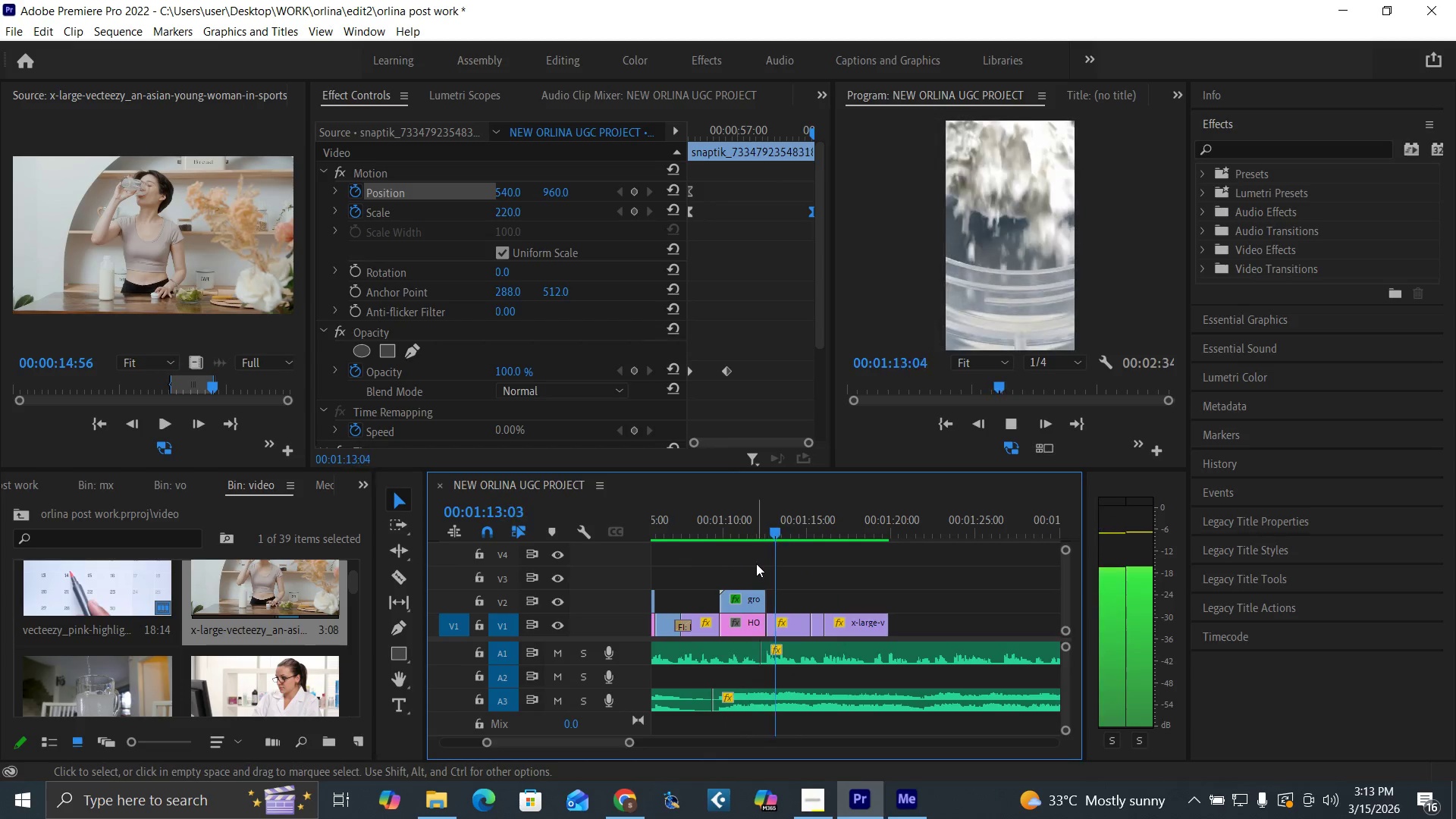 
left_click([720, 533])
 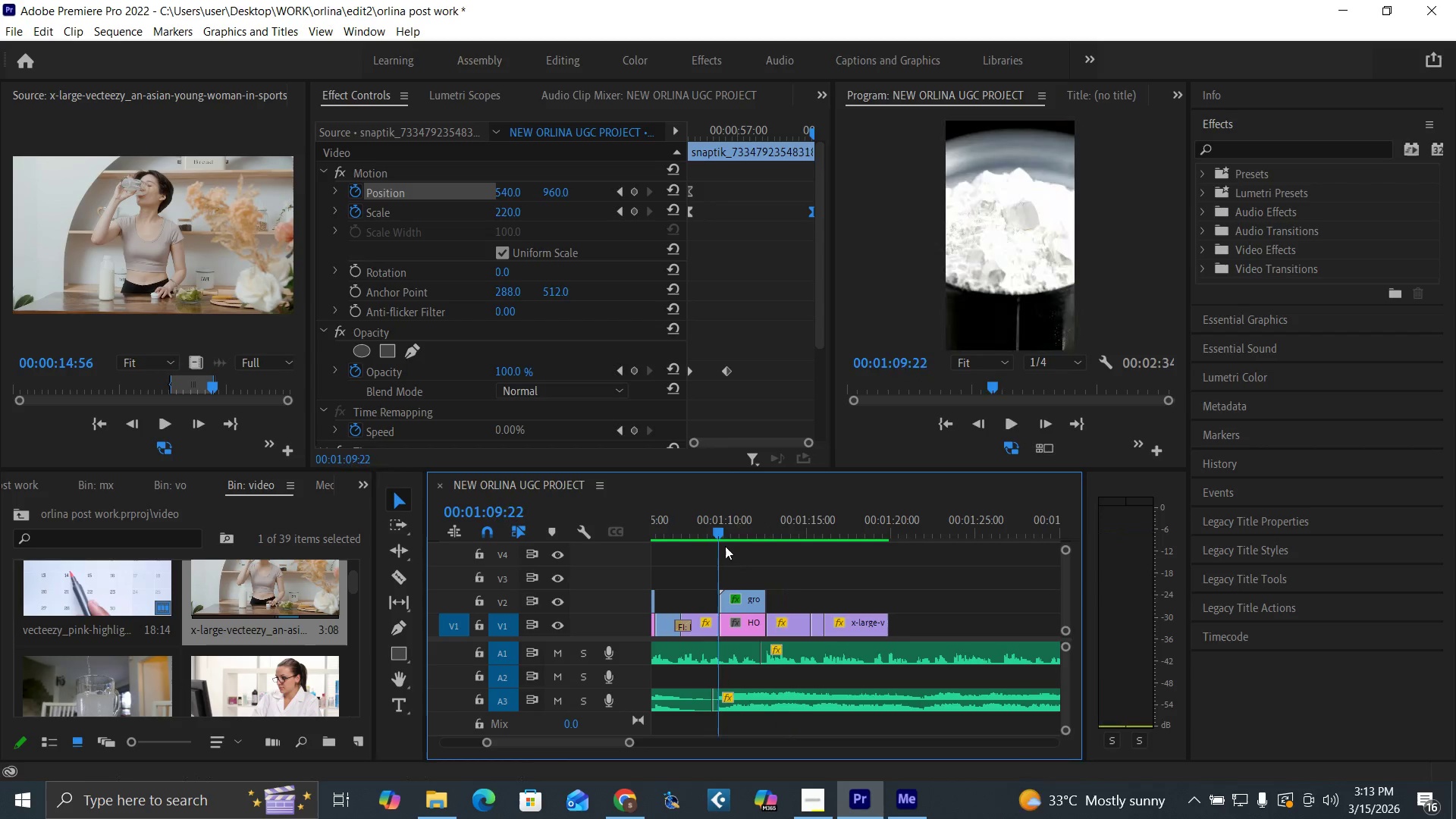 
key(Space)
 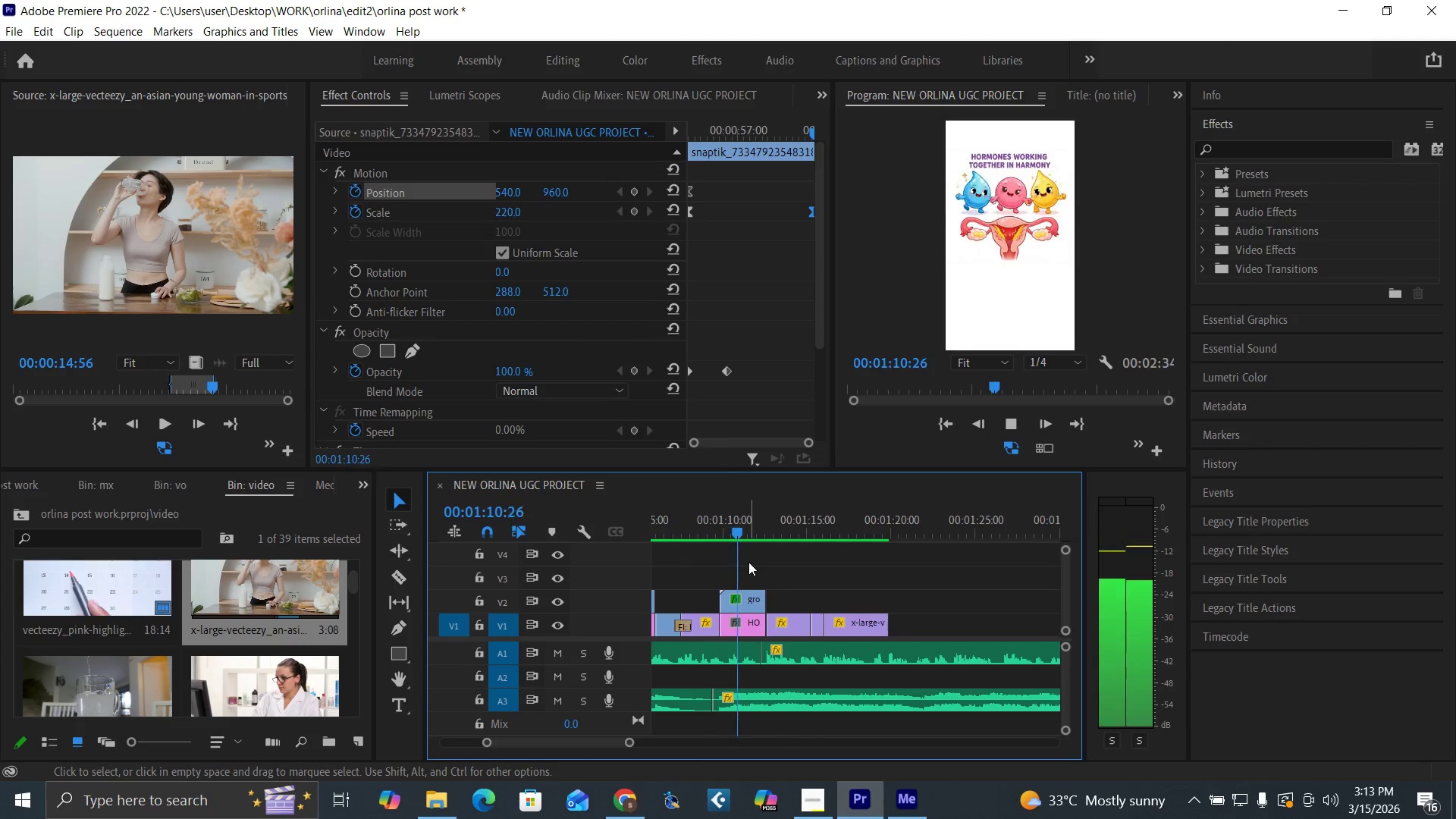 
key(Space)
 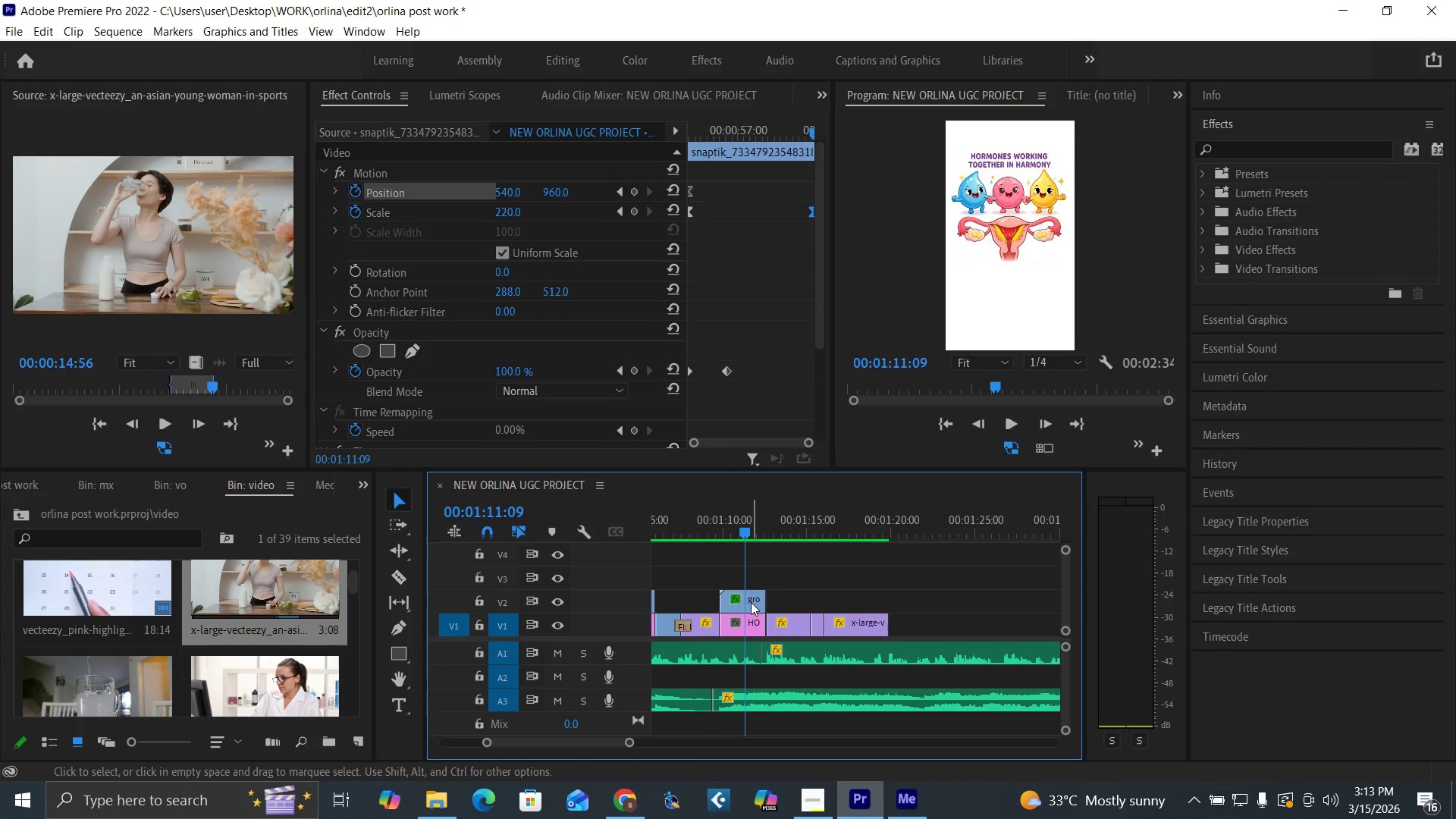 
left_click([752, 602])
 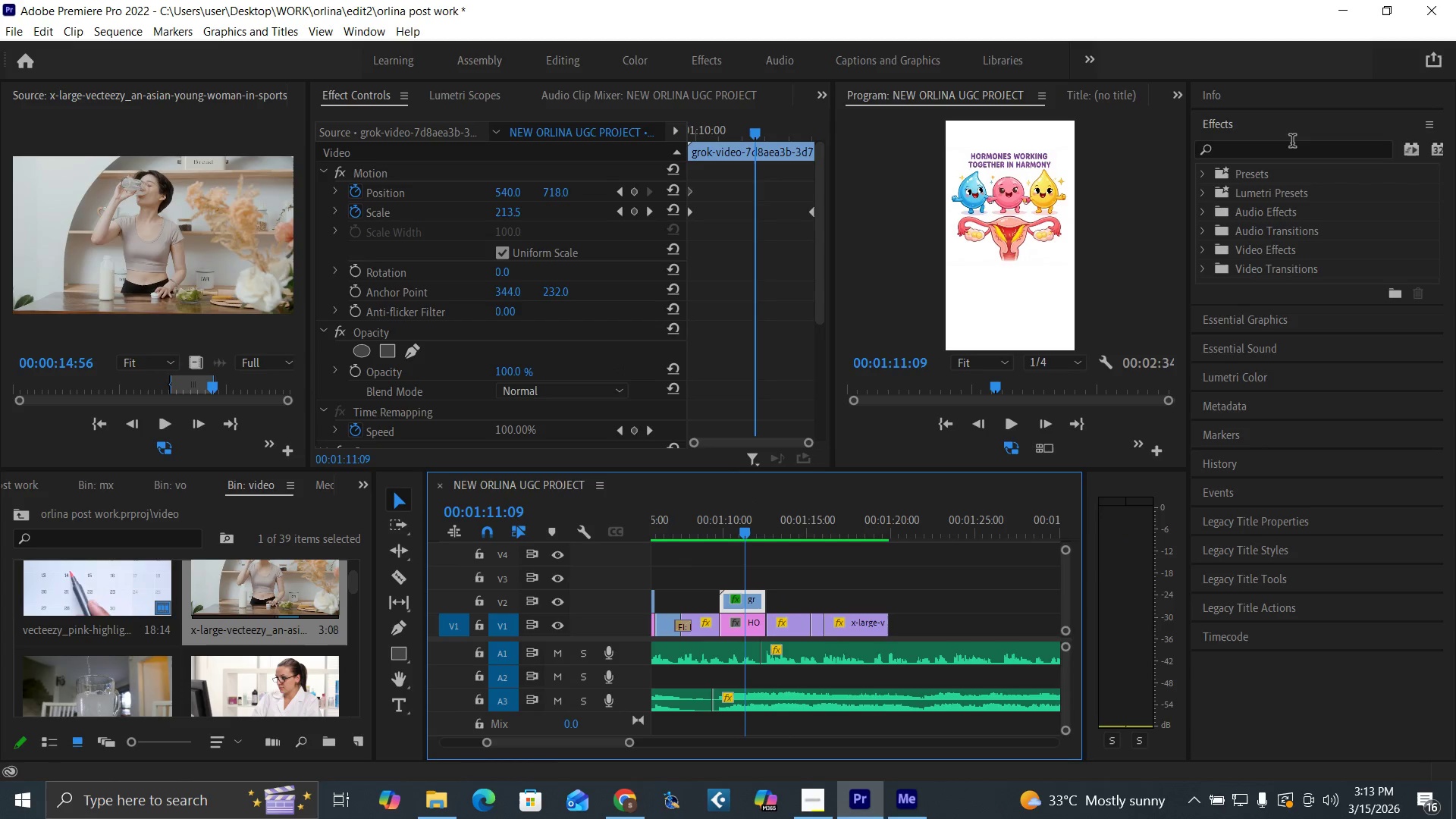 
left_click([1291, 154])
 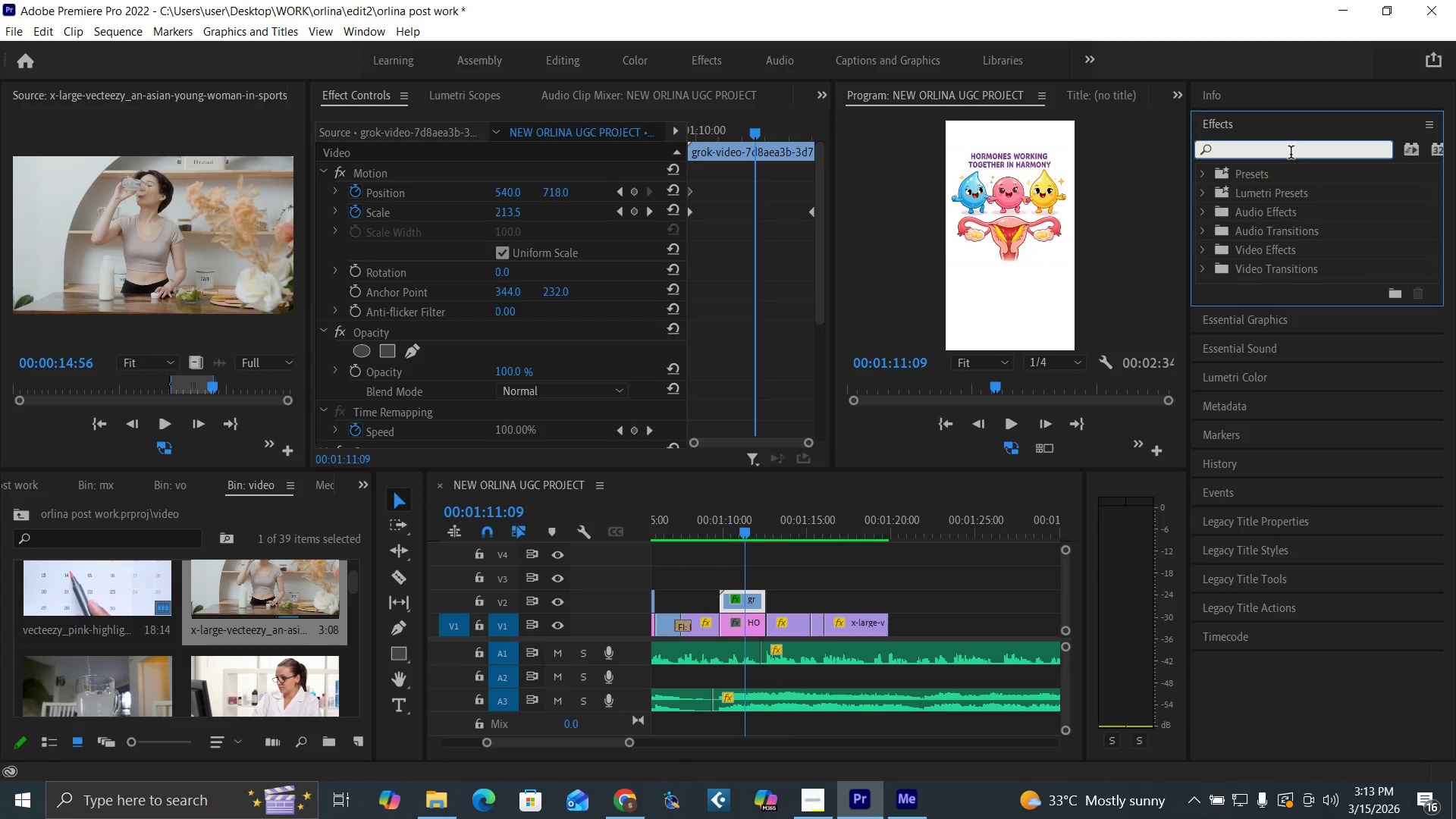 
type(crop)
 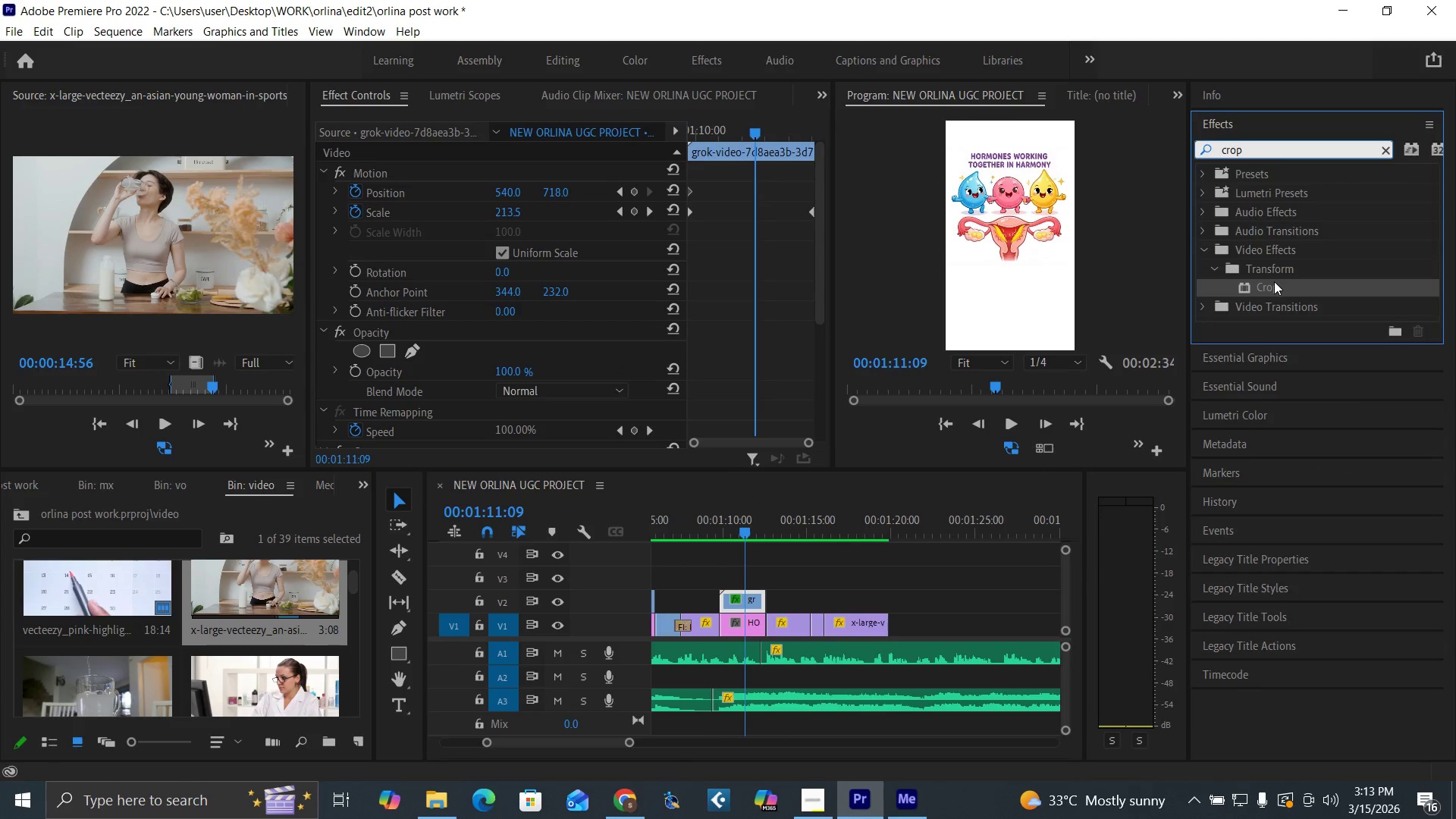 
left_click_drag(start_coordinate=[1274, 281], to_coordinate=[1266, 297])
 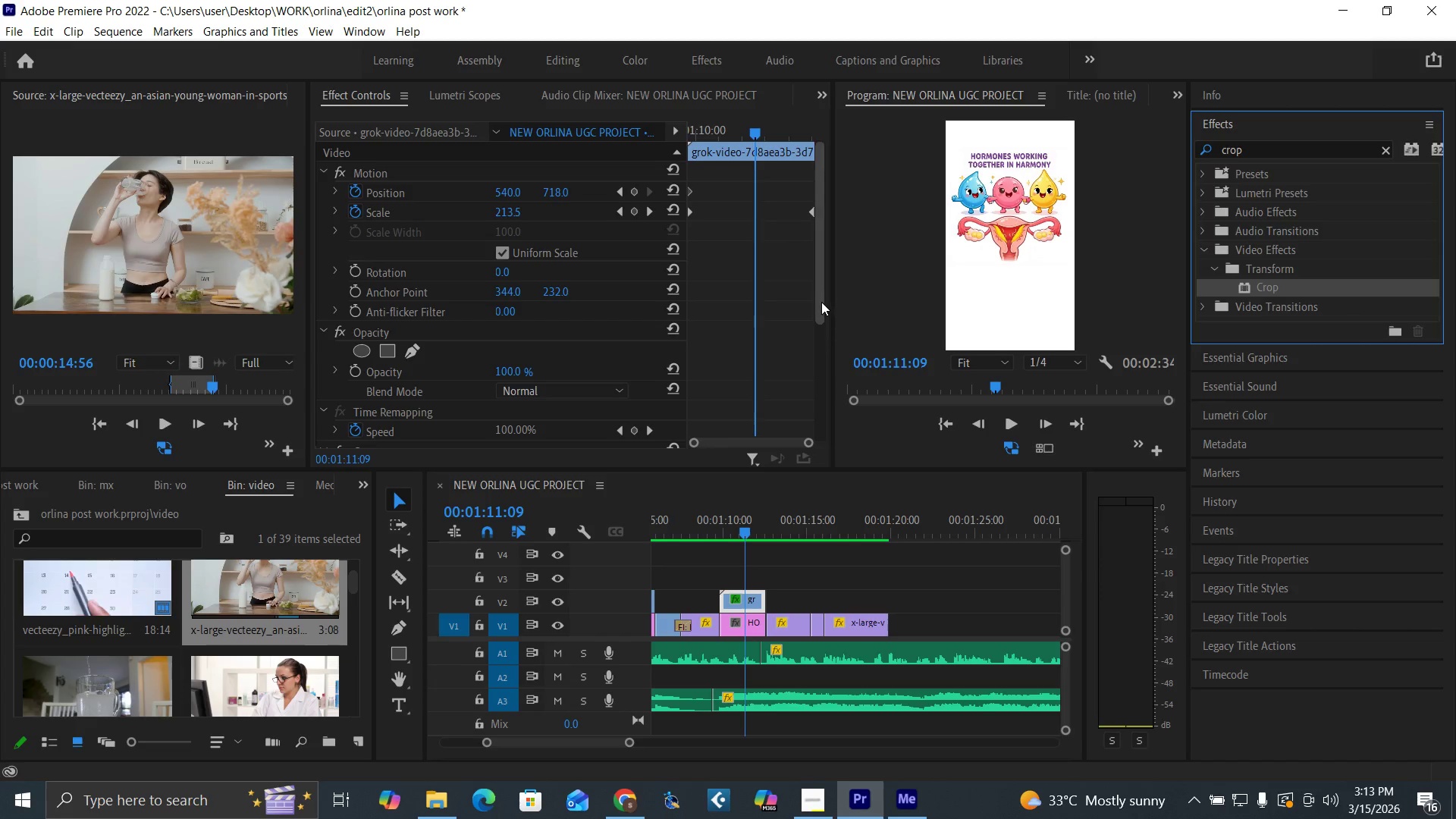 
left_click_drag(start_coordinate=[821, 302], to_coordinate=[802, 428])
 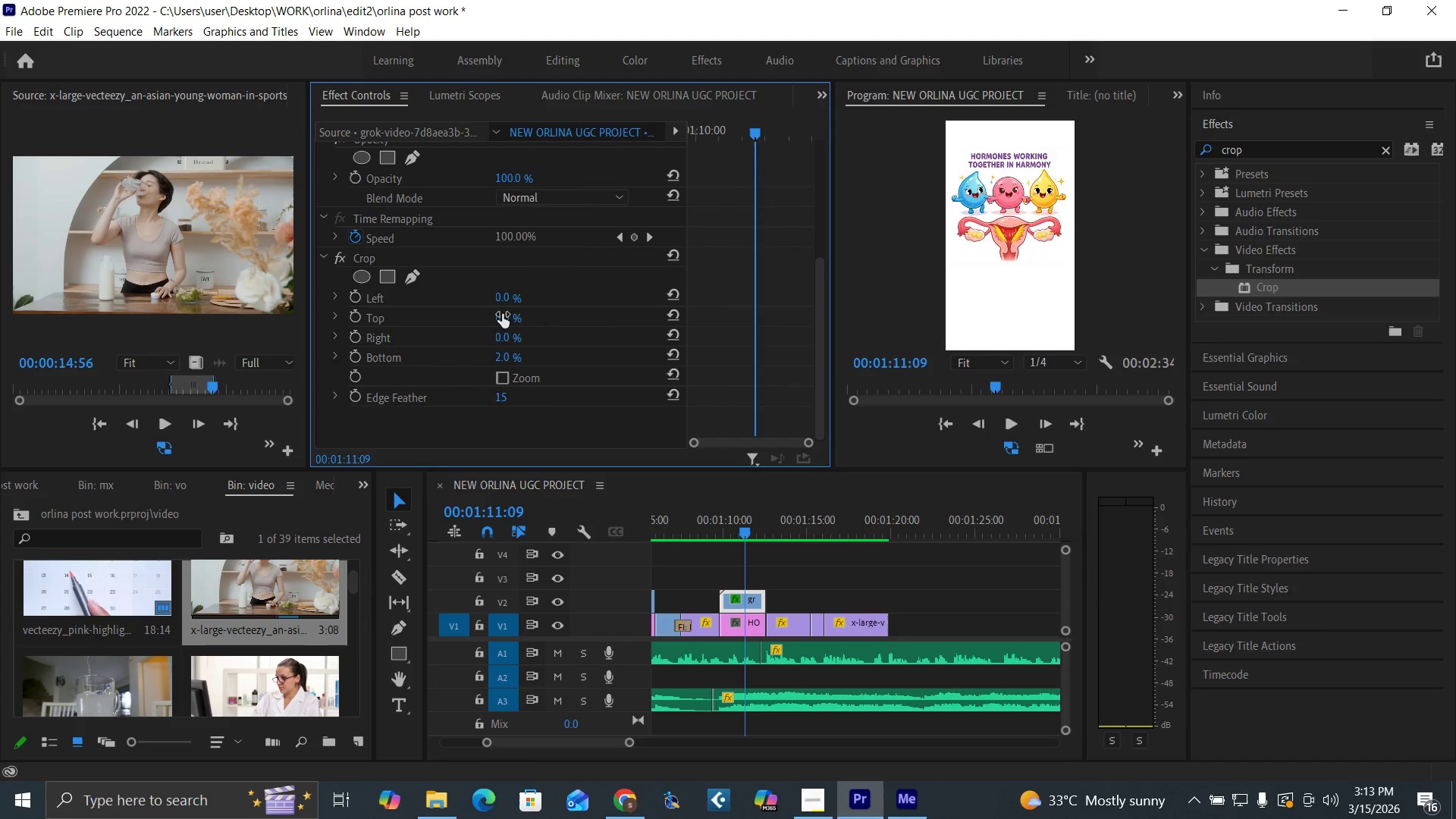 
left_click([502, 314])
 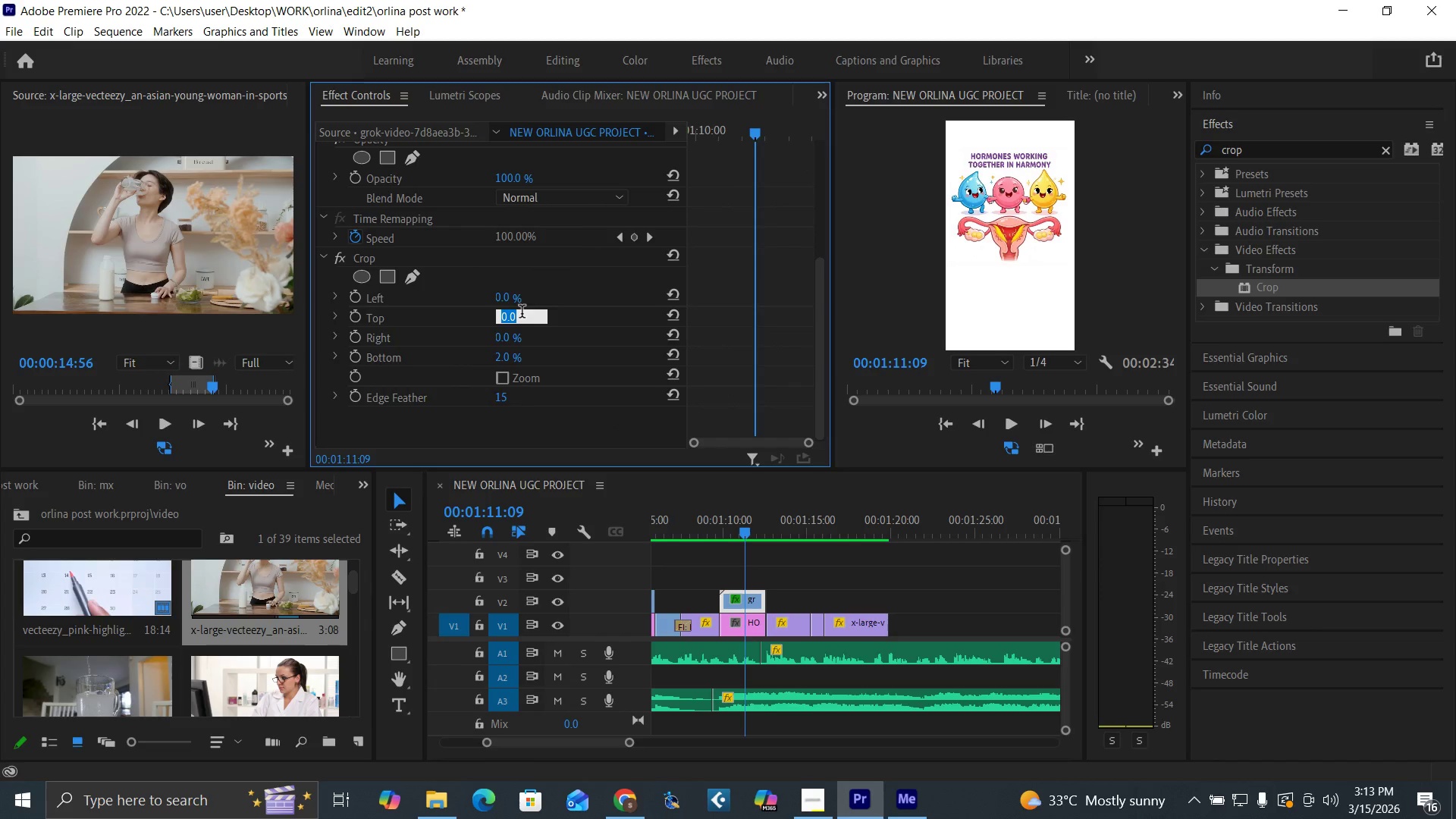 
key(5)
 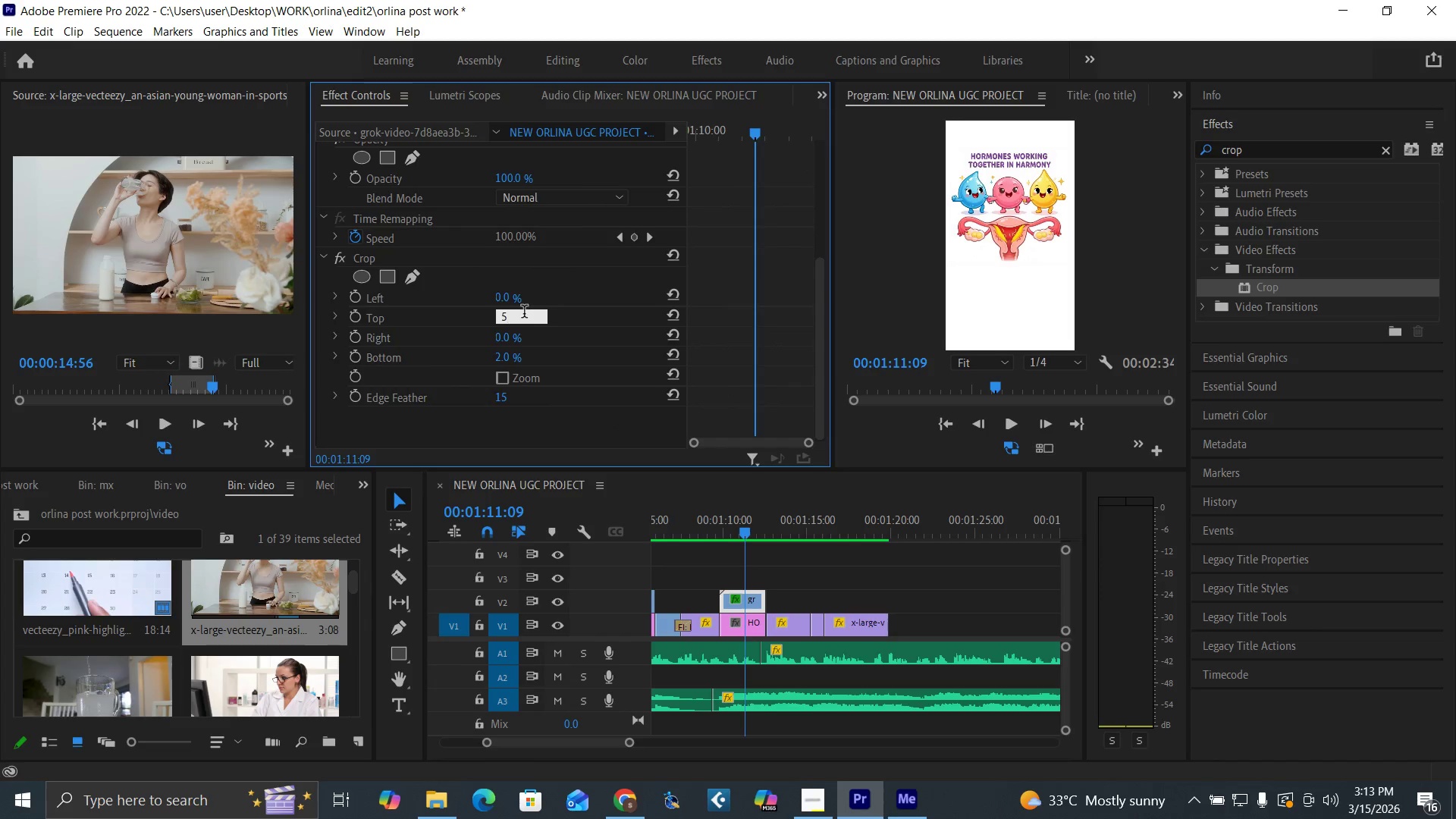 
key(Enter)
 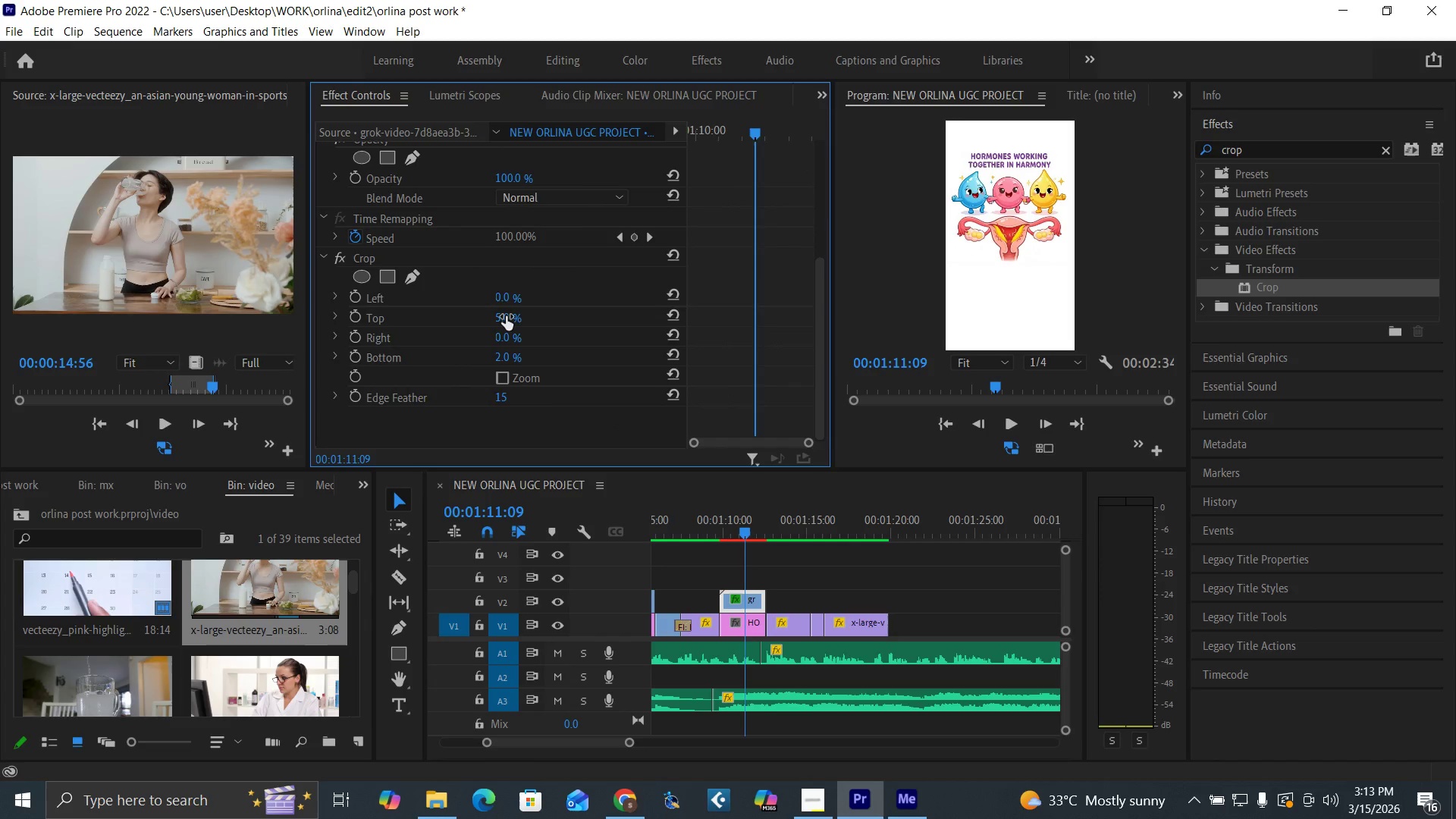 
left_click([506, 316])
 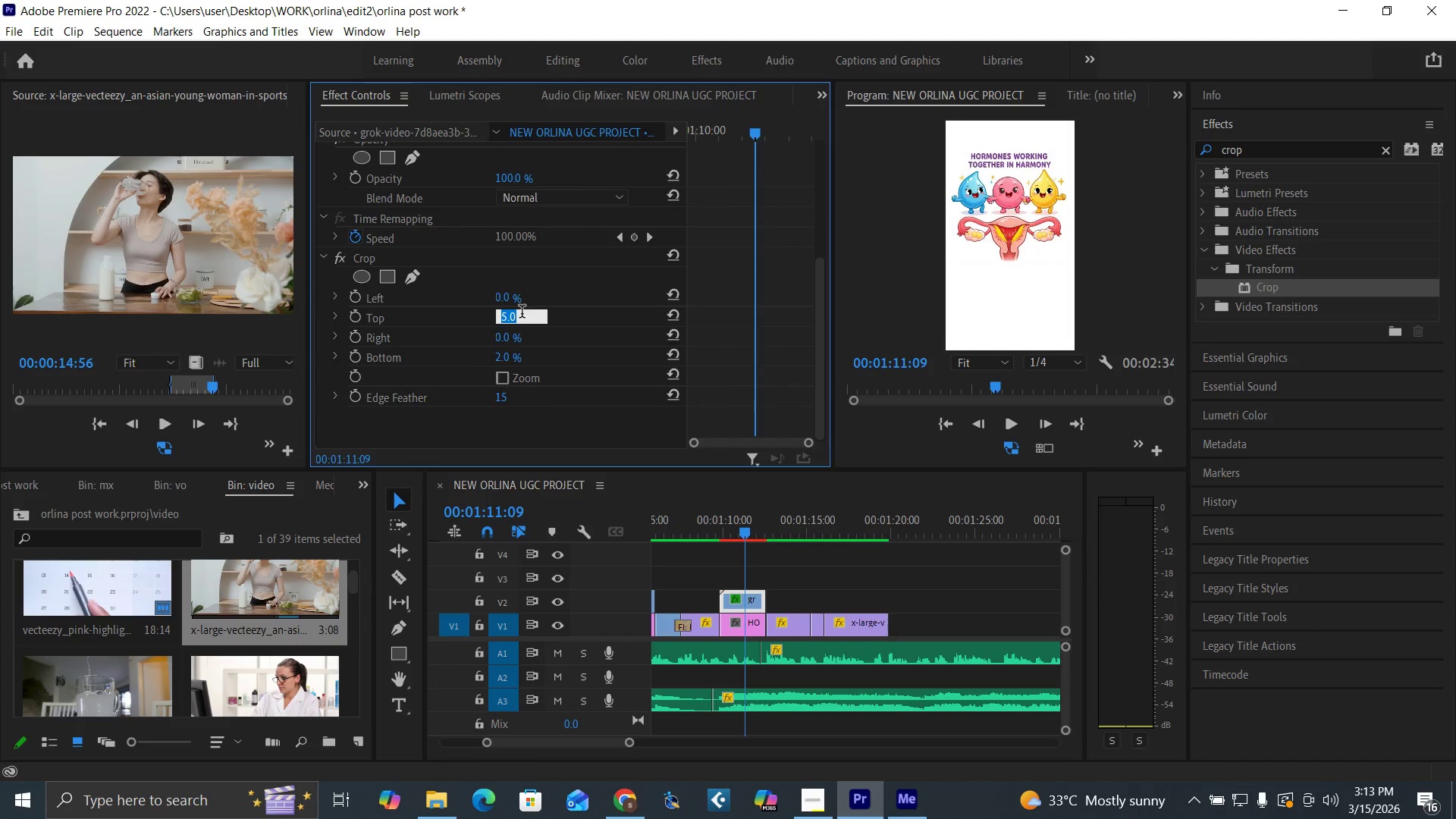 
type(15)
 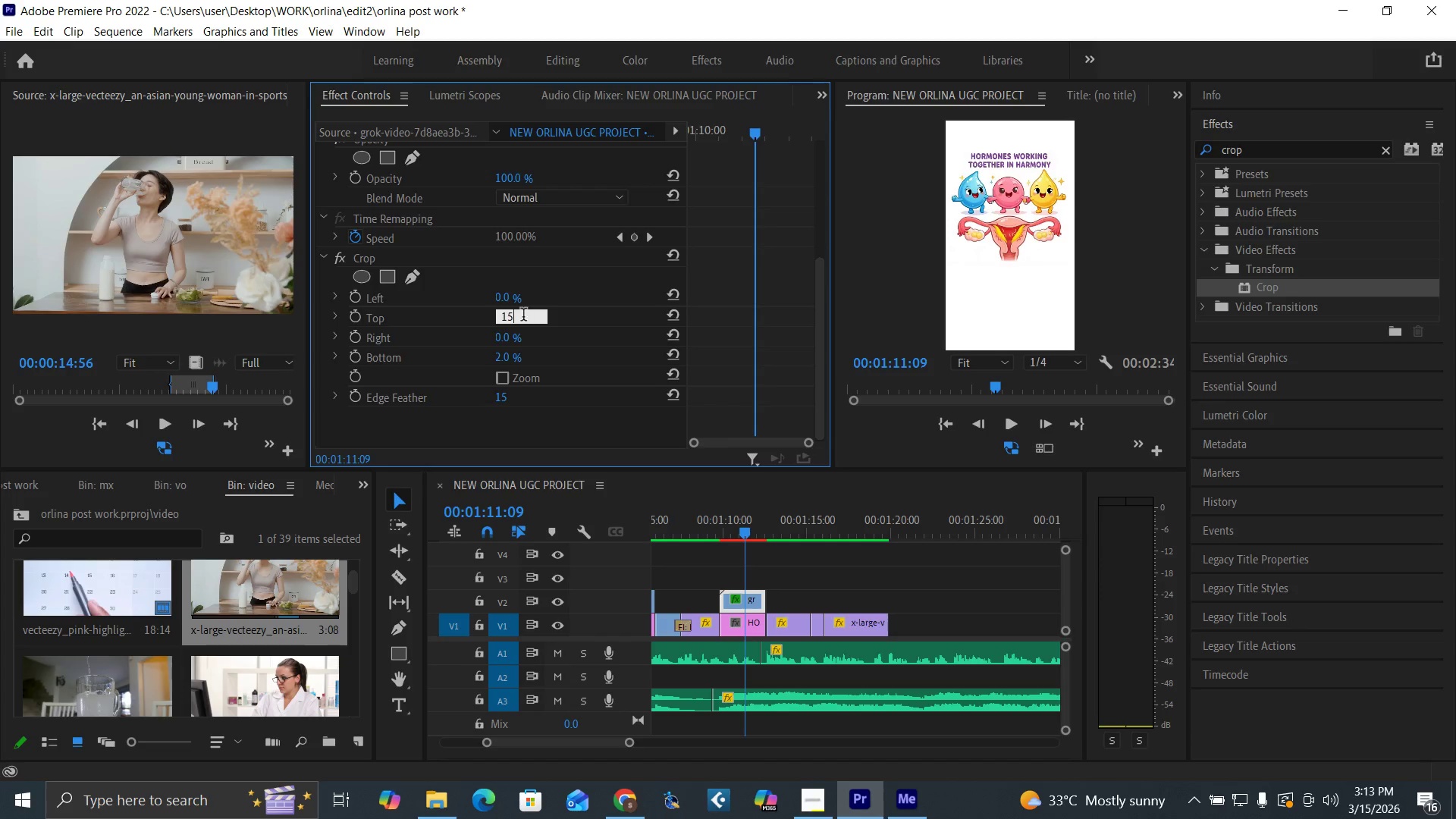 
key(Enter)
 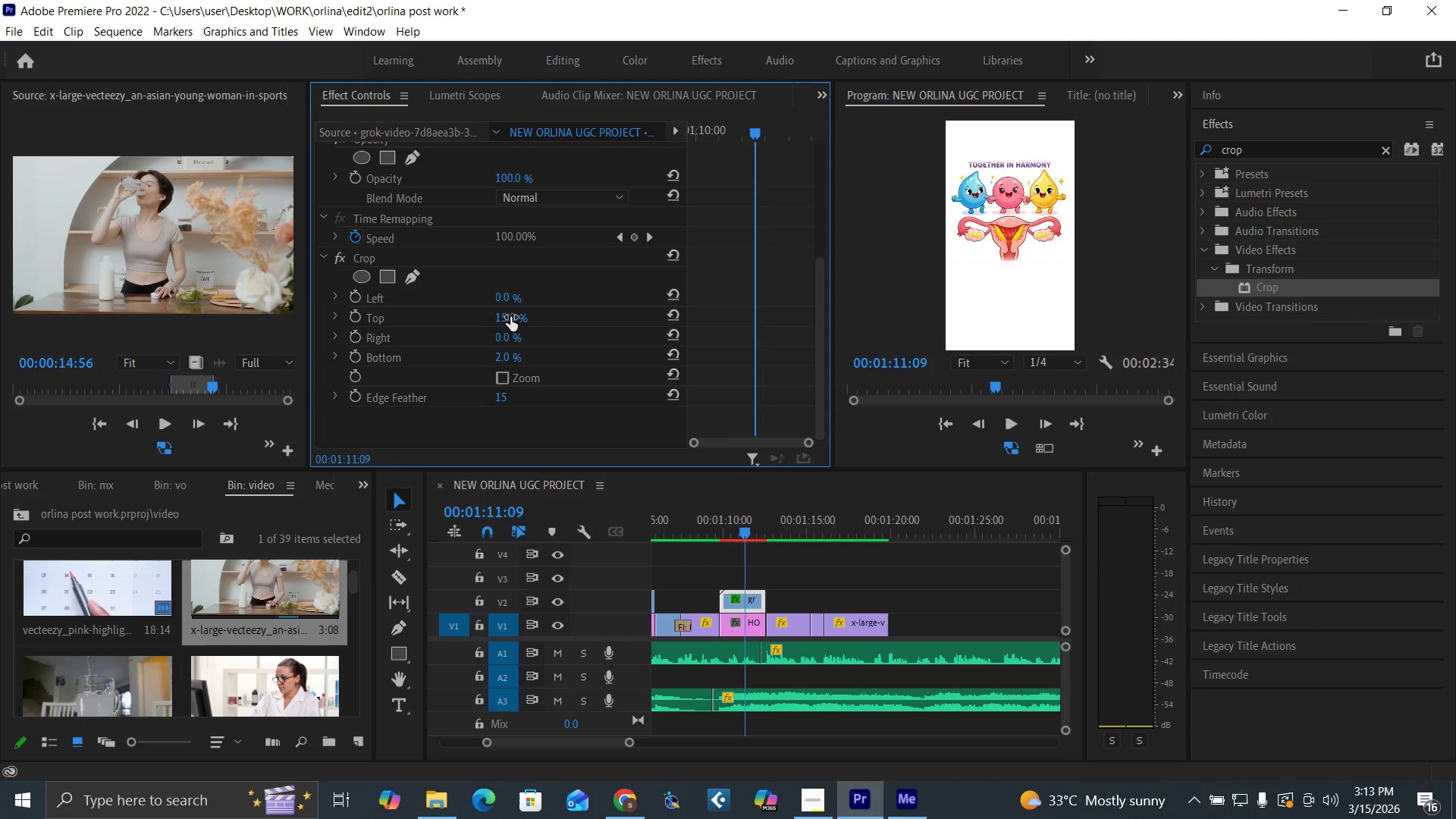 
left_click([506, 318])
 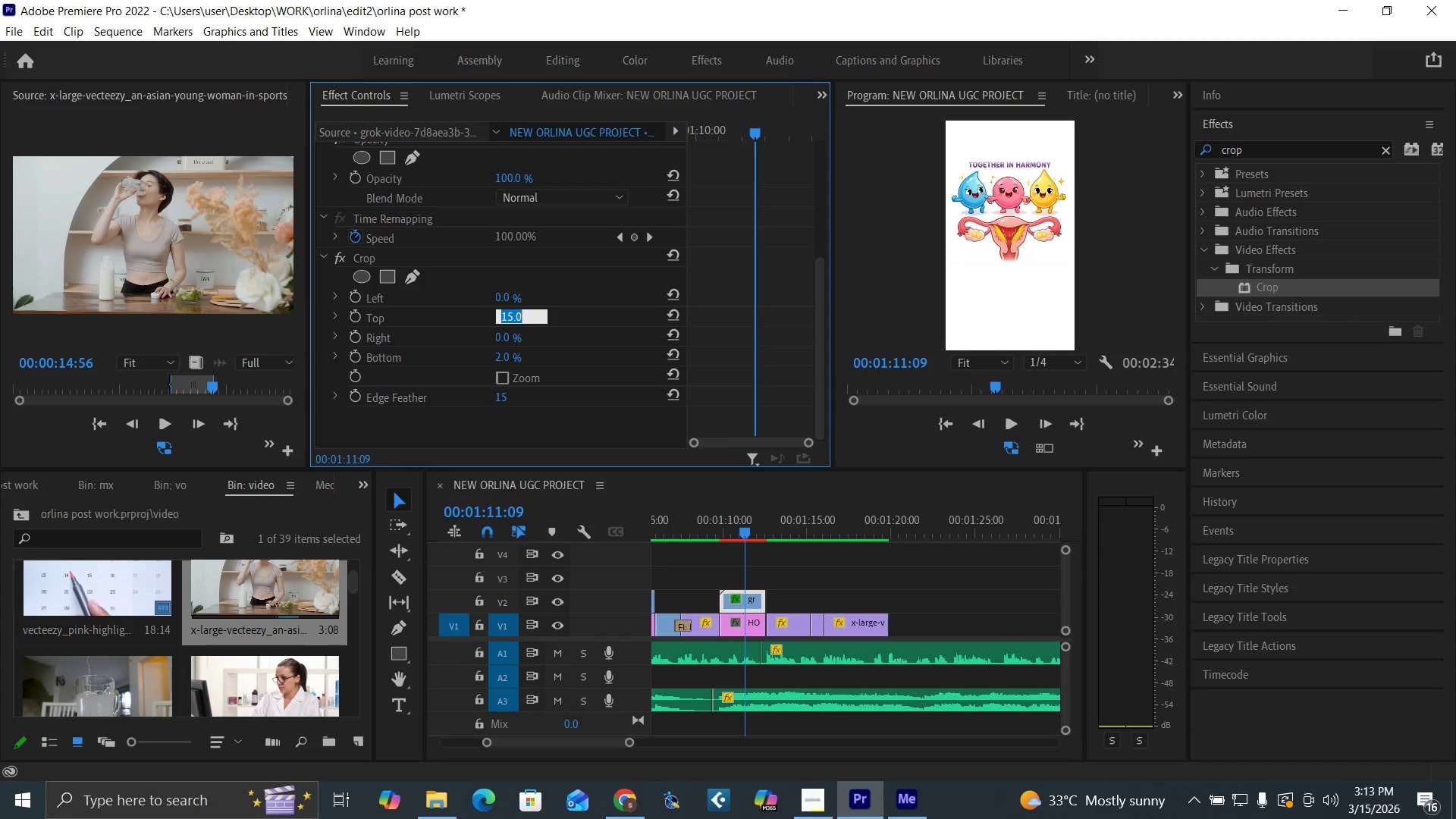 
type(20)
 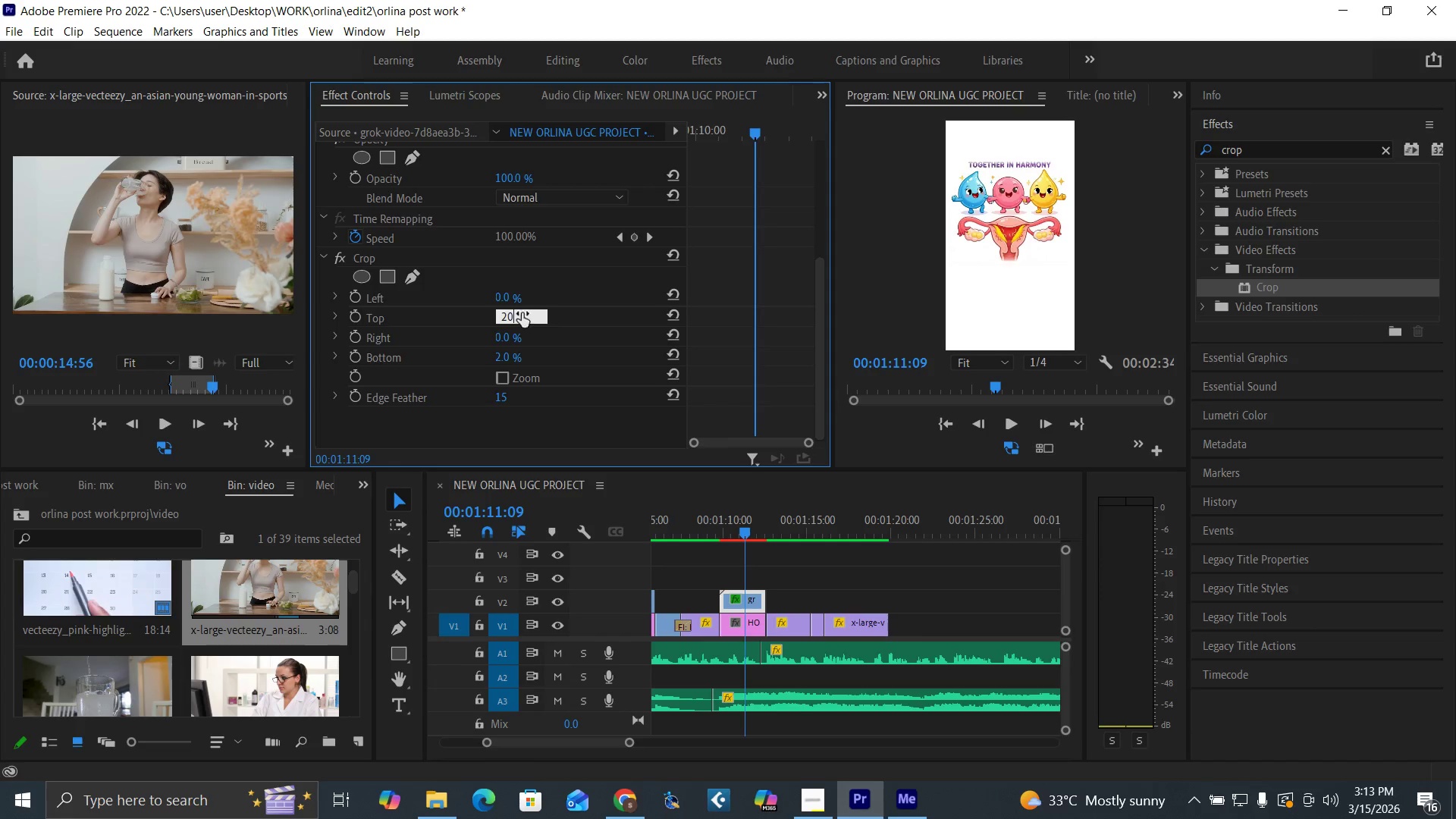 
key(Enter)
 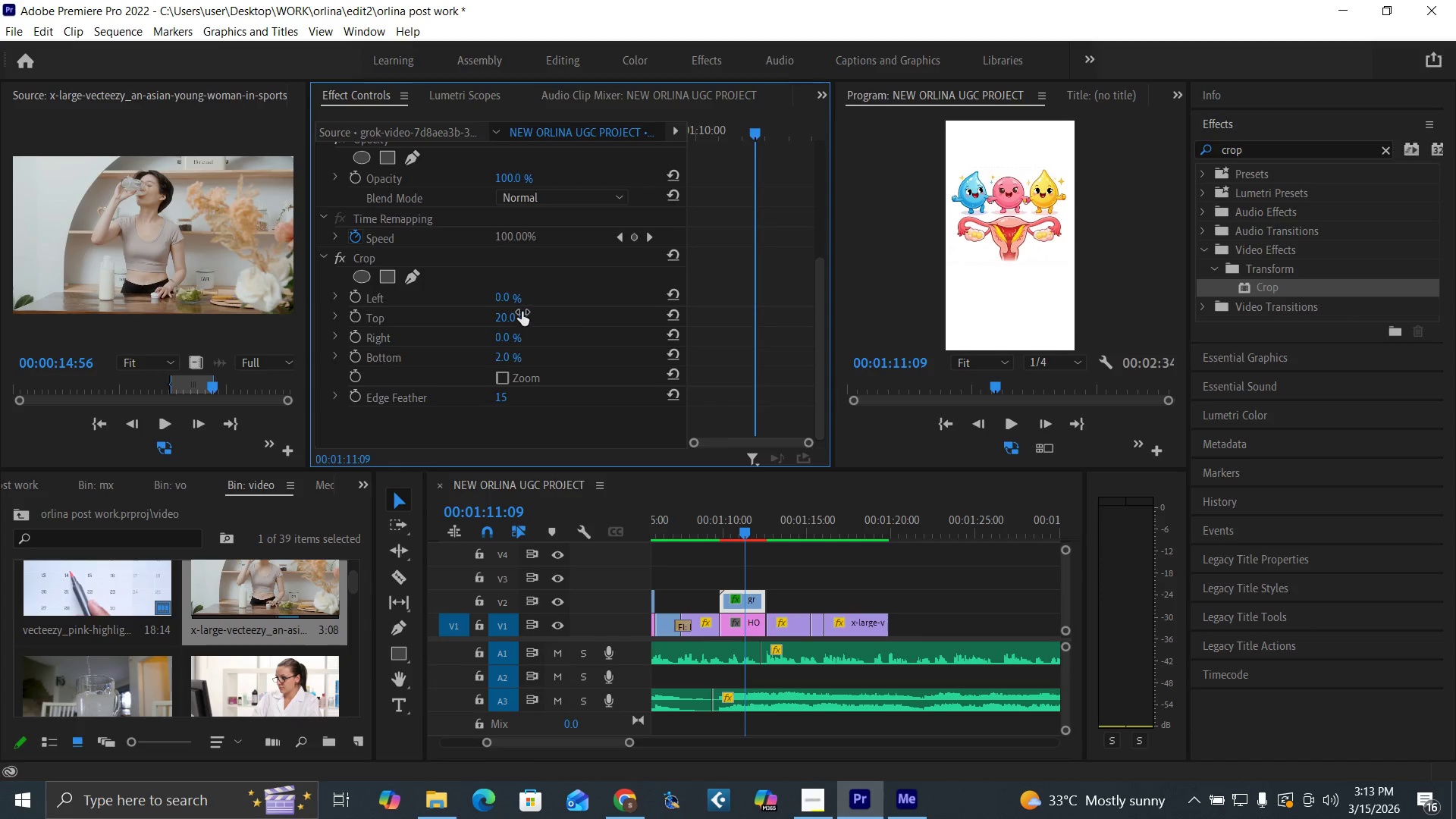 
key(Control+Backquote)
 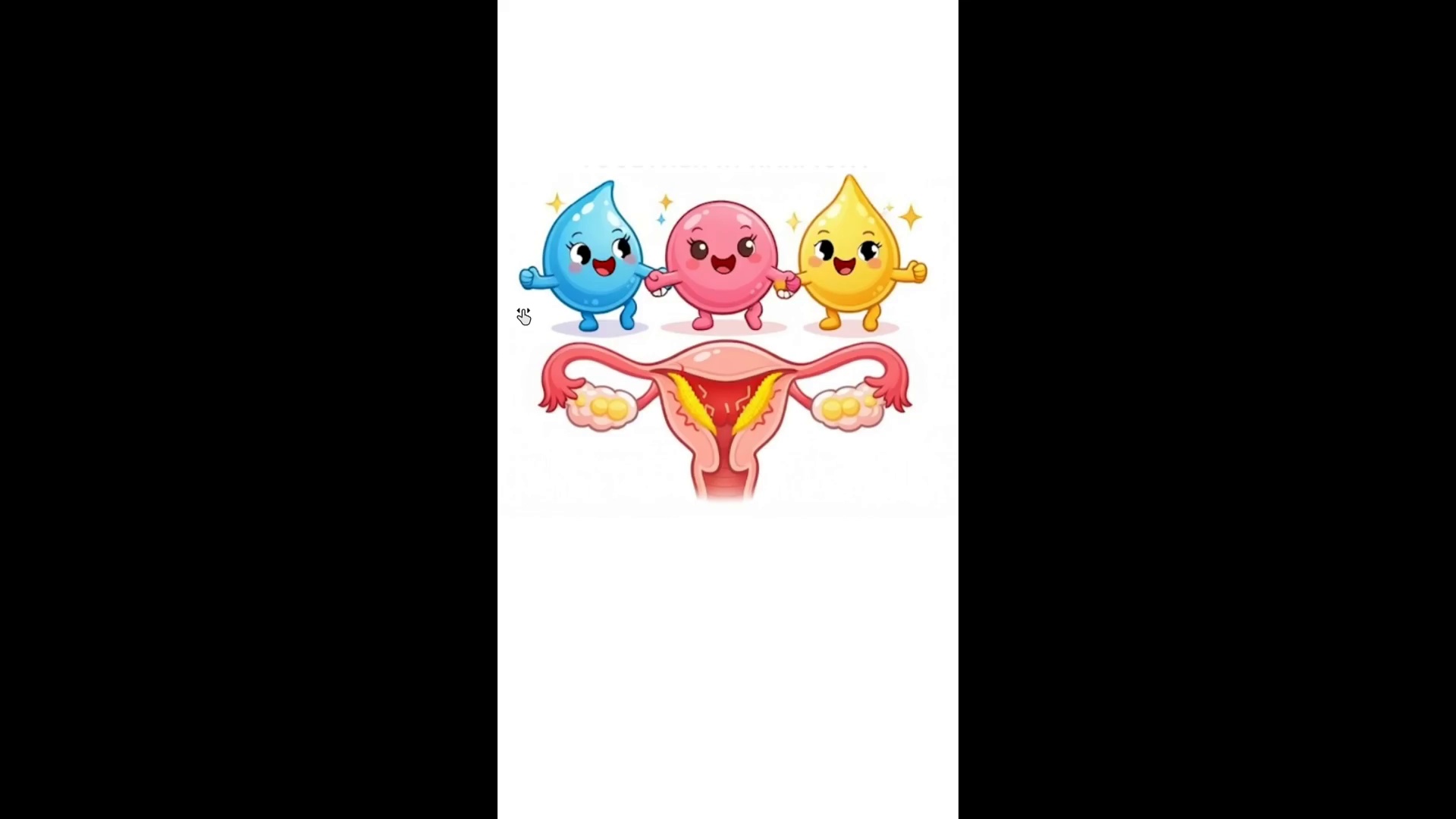 
key(Control+Backquote)
 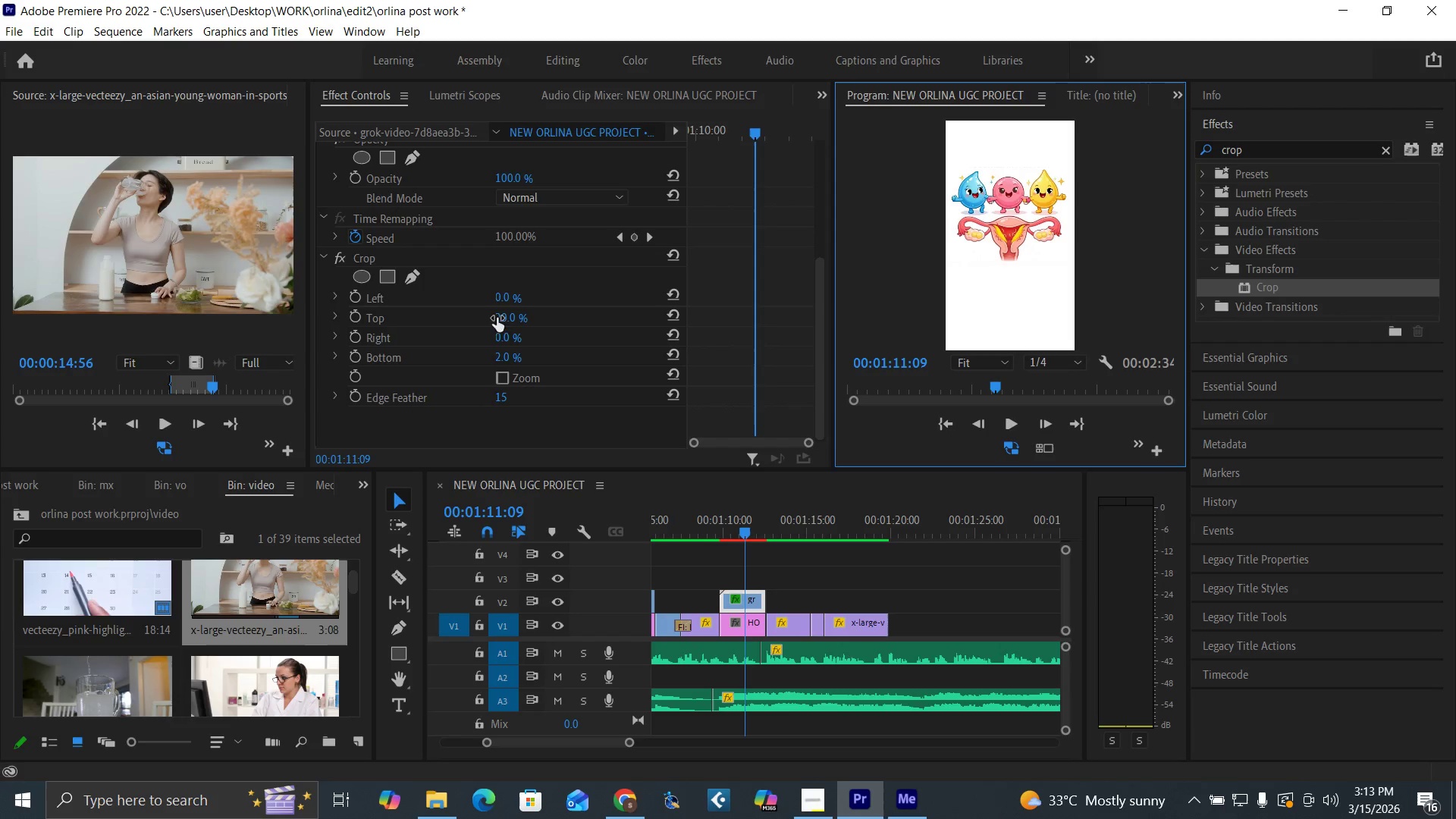 
left_click([500, 315])
 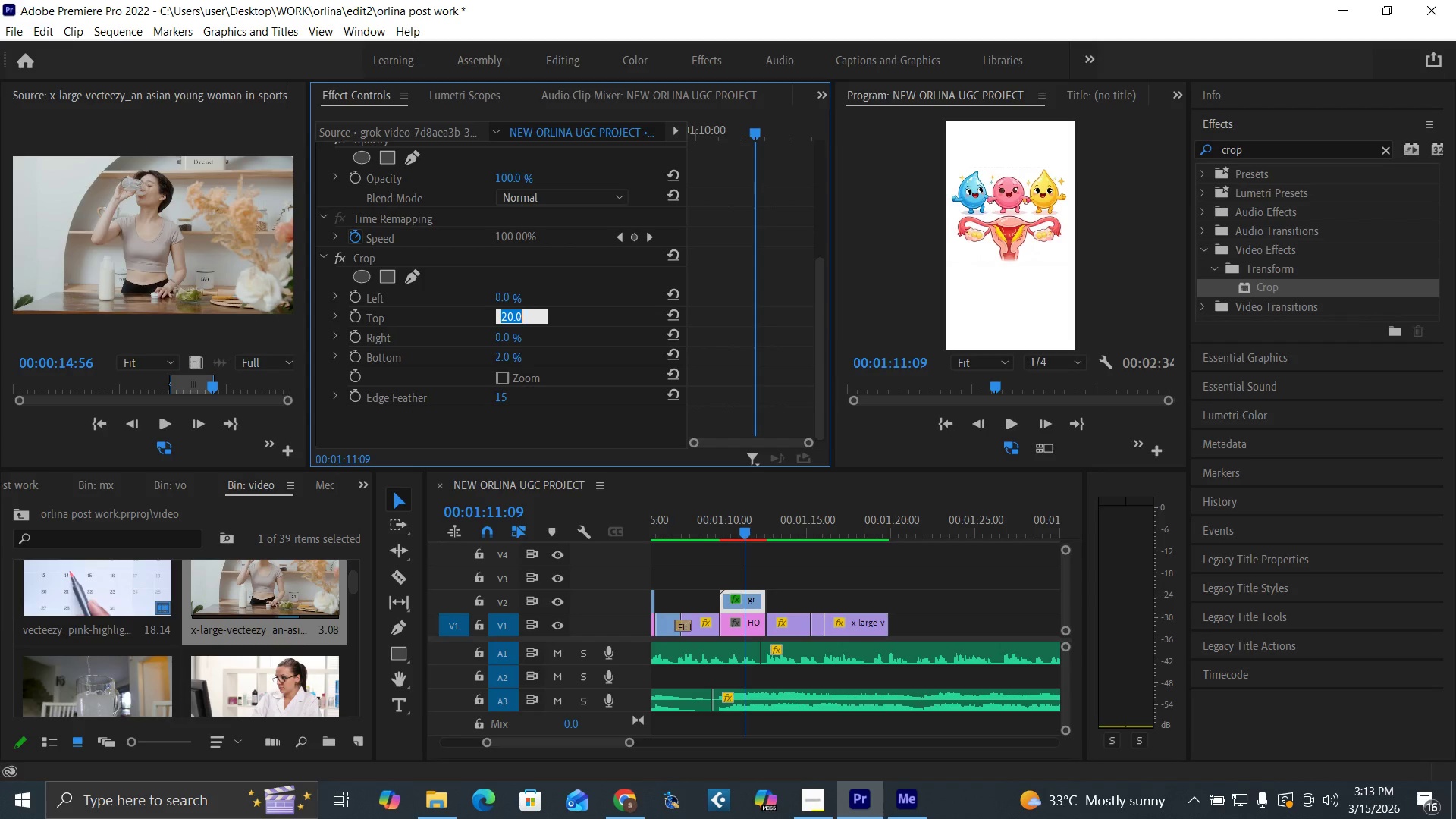 
type(22)
 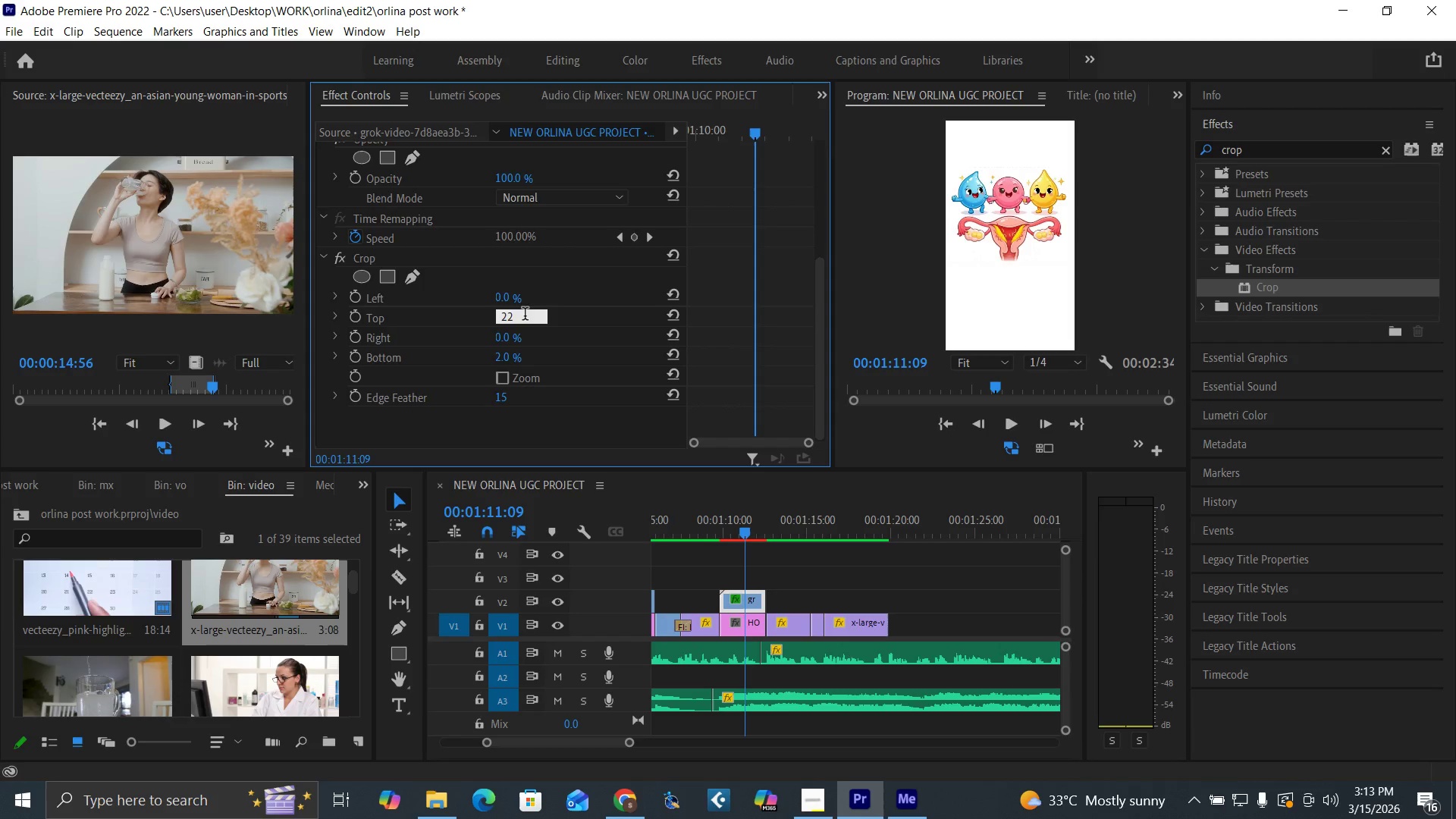 
key(Enter)
 